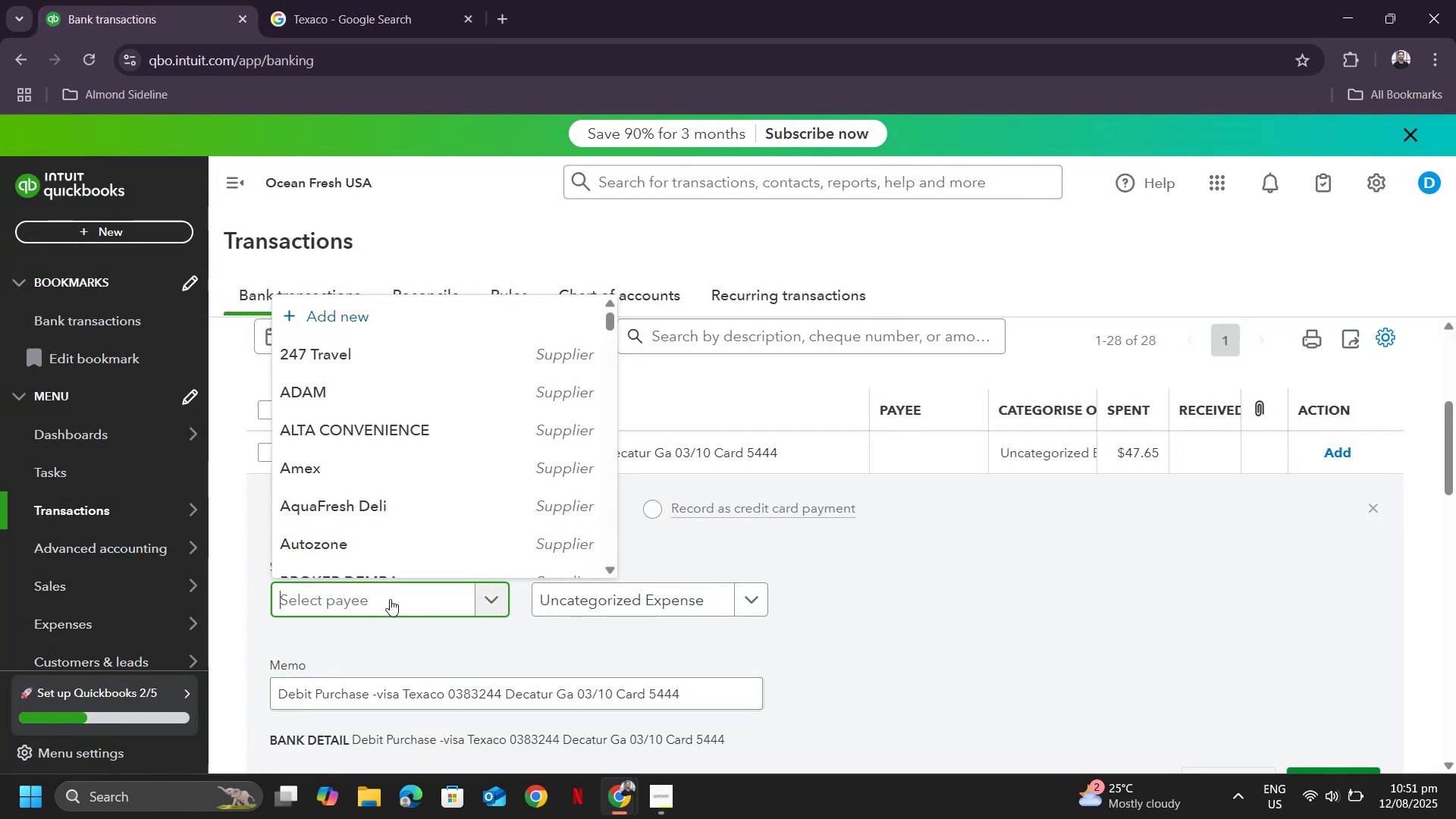 
type(chevr)
 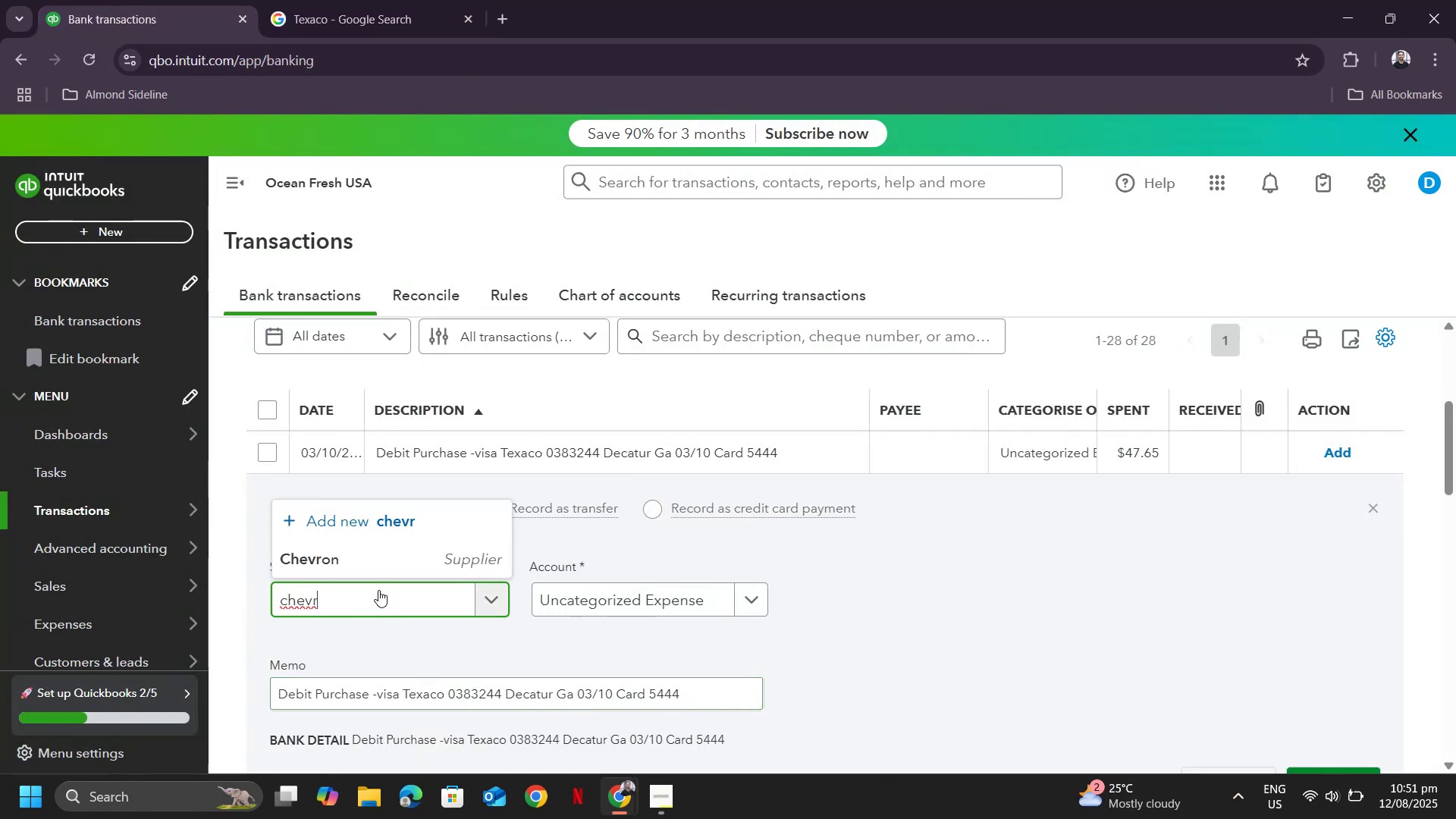 
left_click([373, 561])
 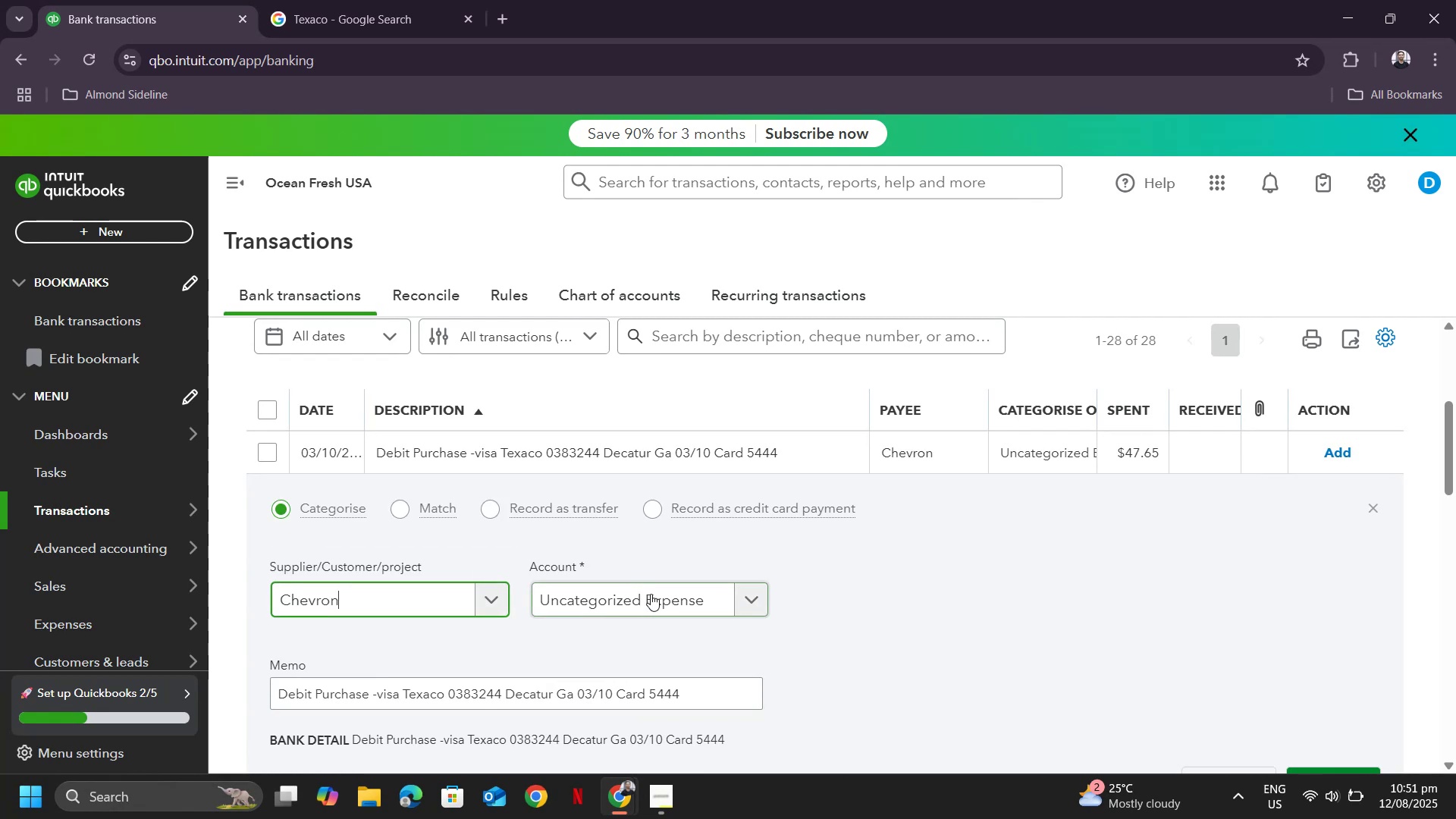 
left_click([651, 594])
 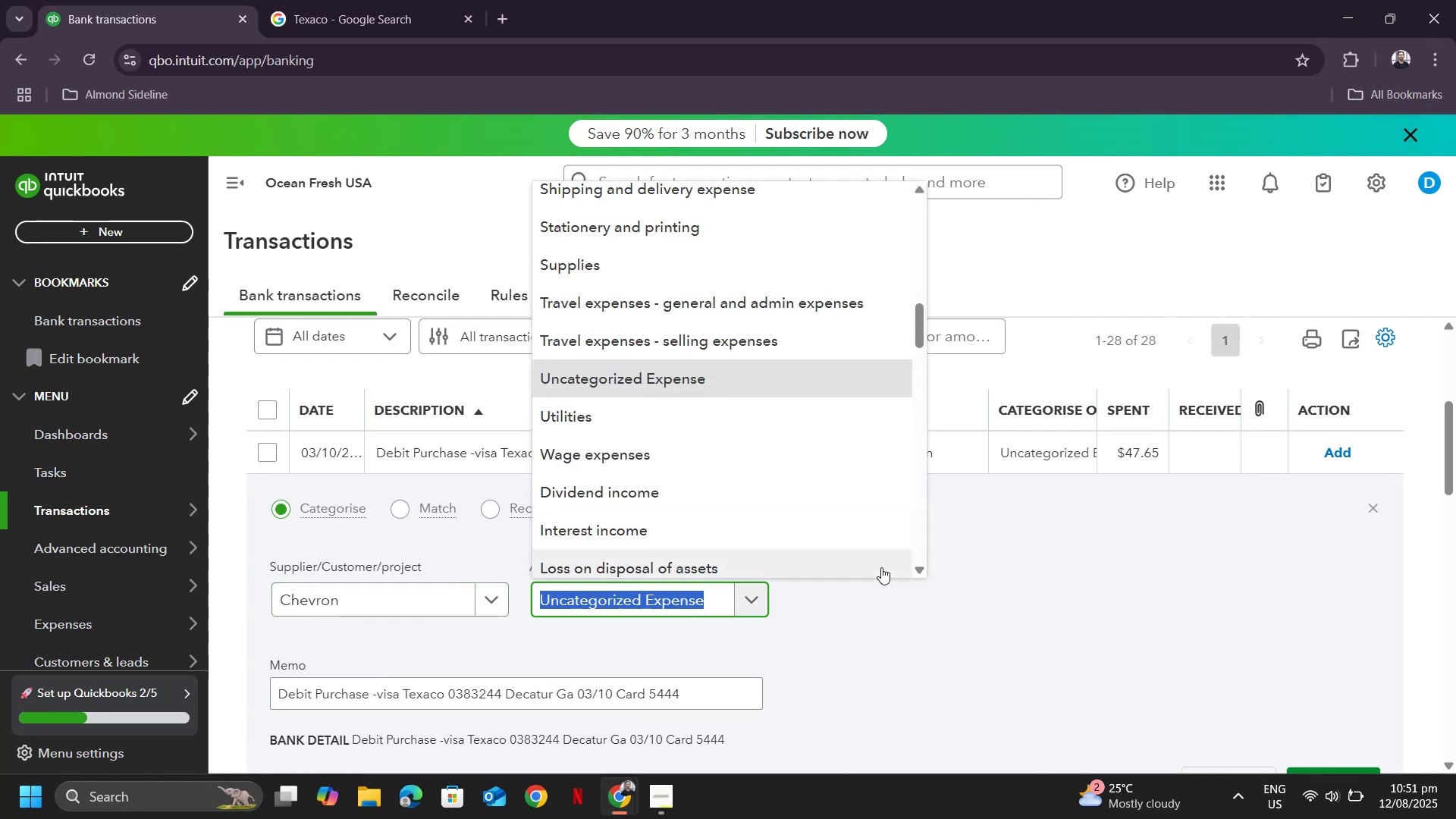 
type(tra)
 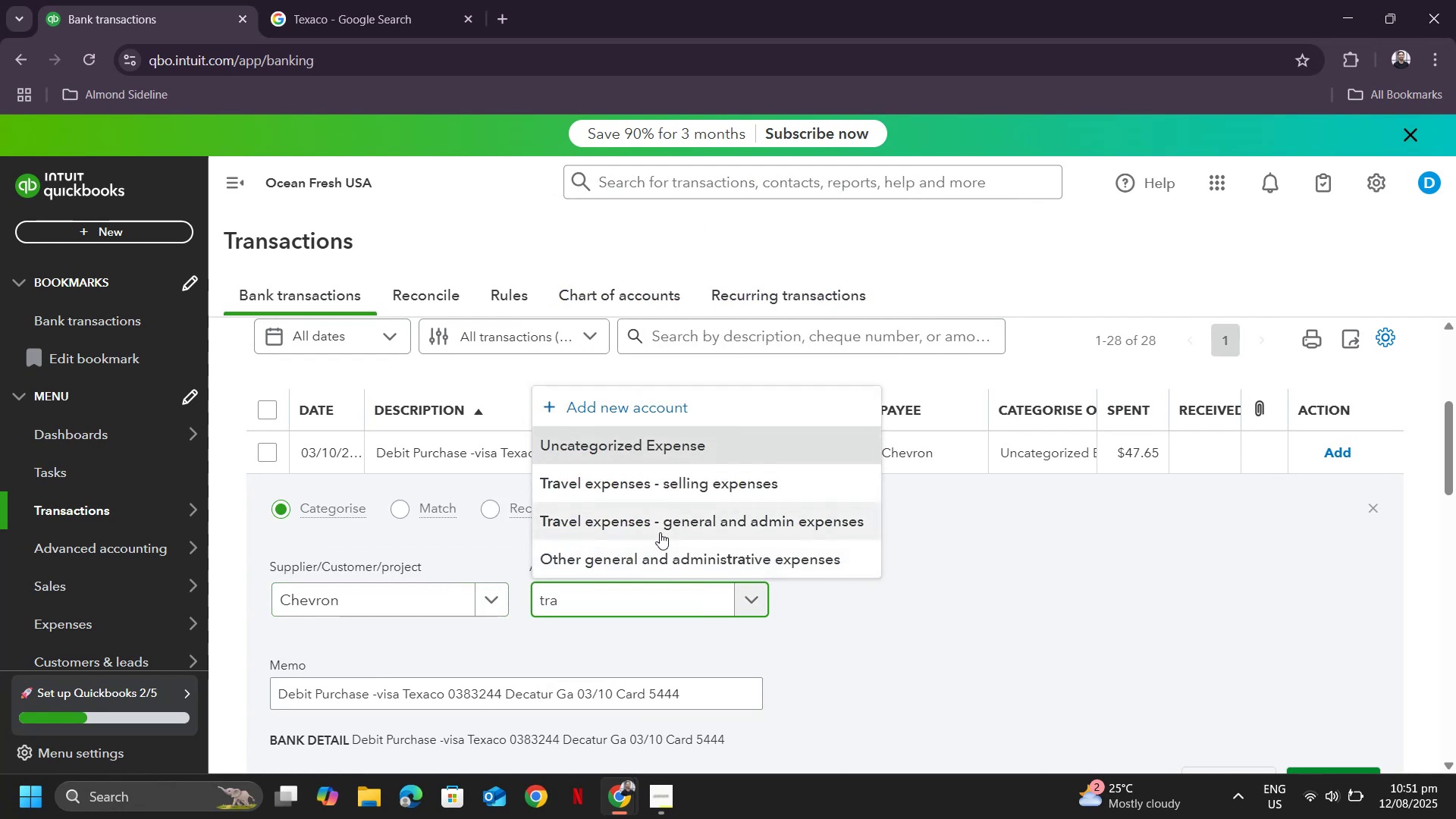 
left_click([660, 532])
 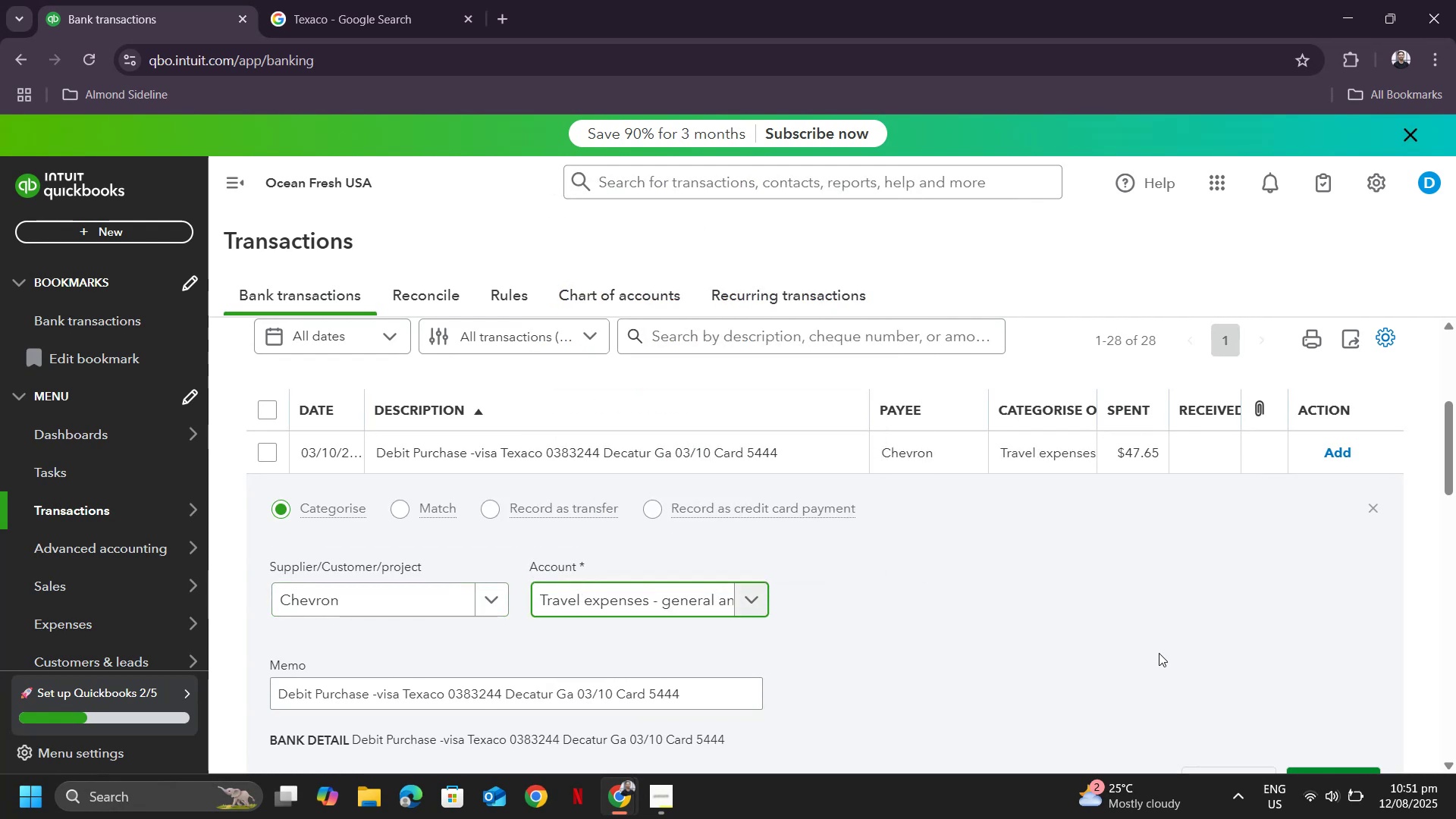 
scroll: coordinate [1160, 652], scroll_direction: down, amount: 1.0
 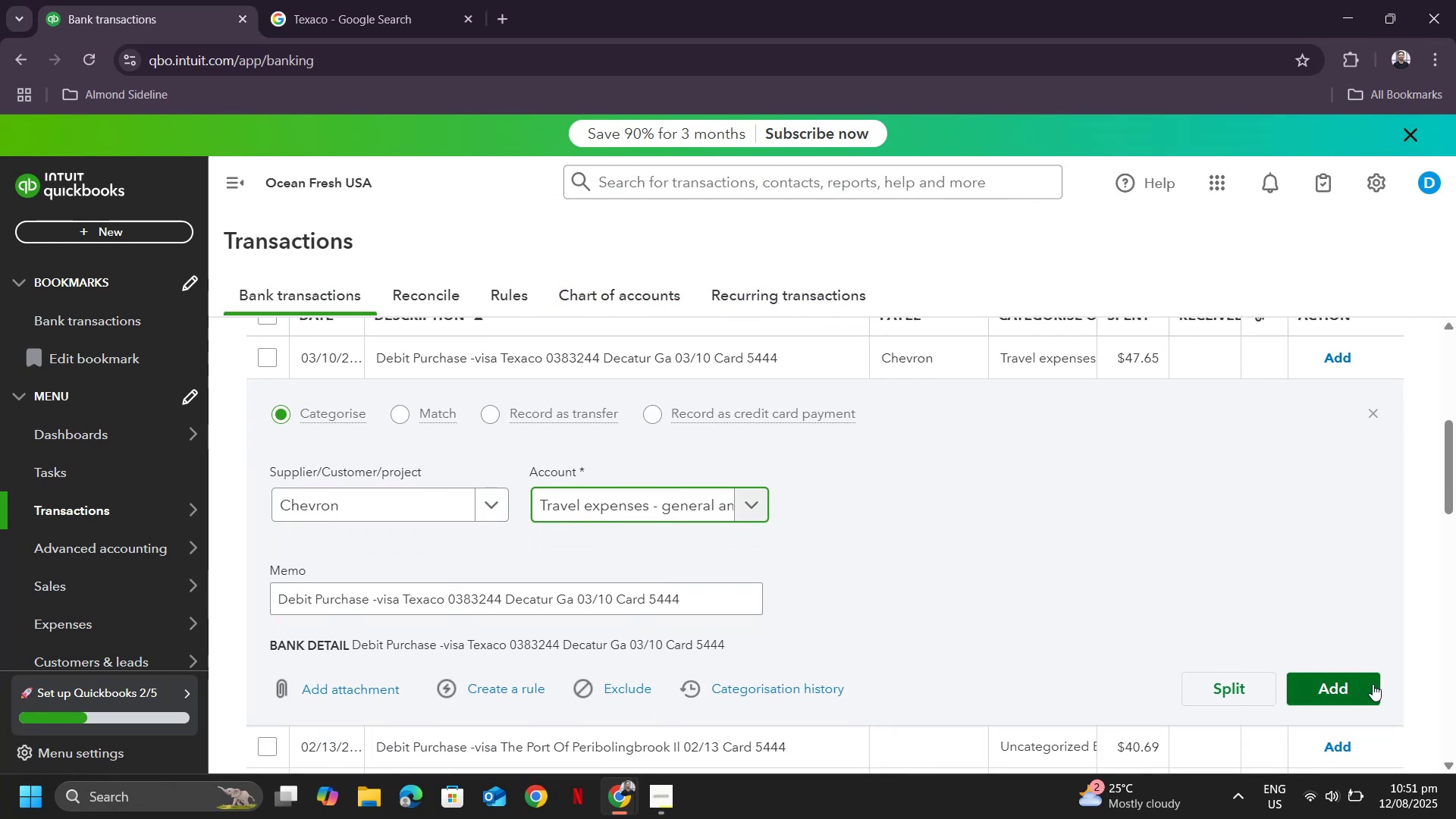 
left_click([1373, 684])
 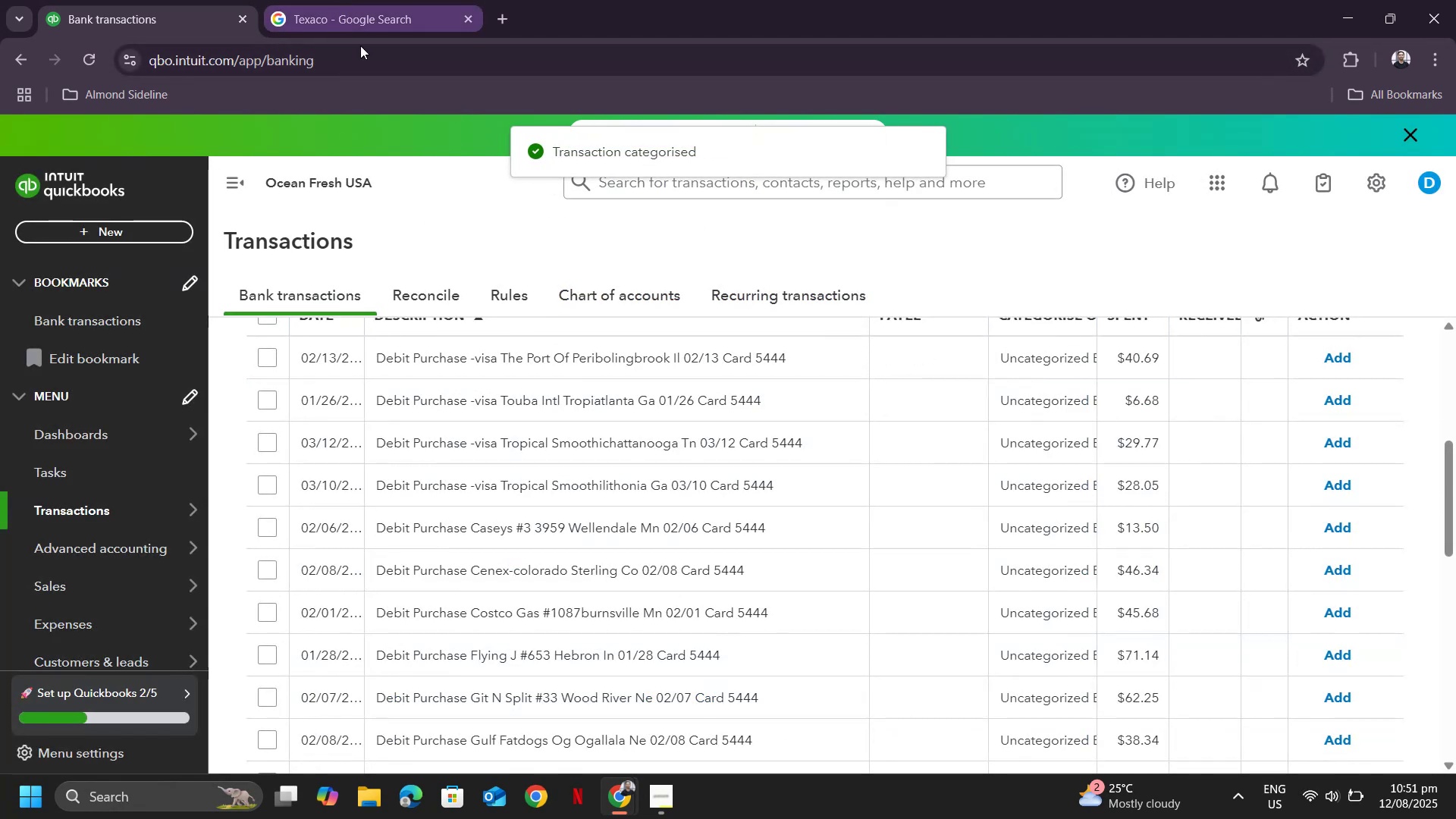 
scroll: coordinate [645, 464], scroll_direction: up, amount: 1.0
 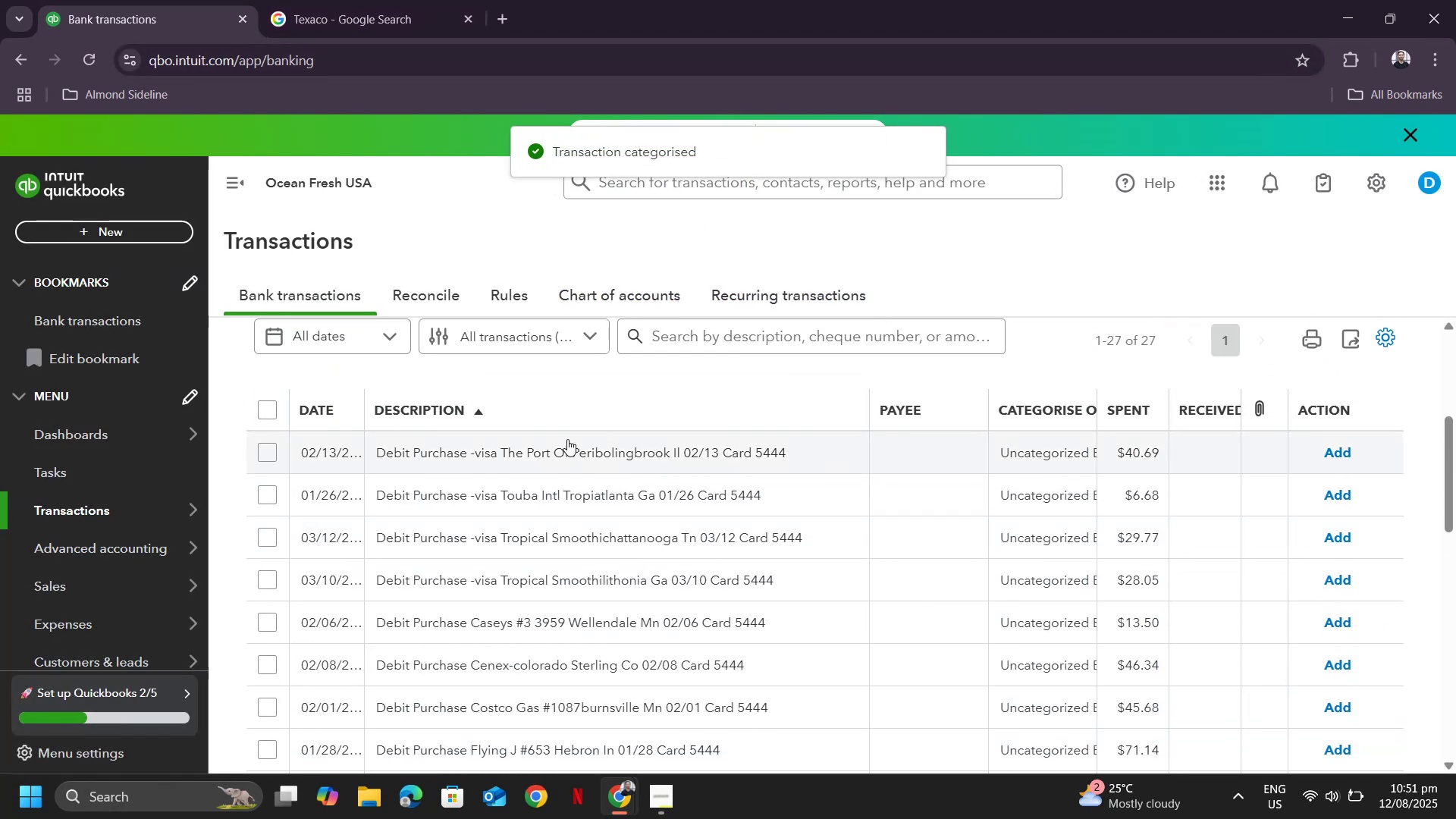 
left_click([567, 439])
 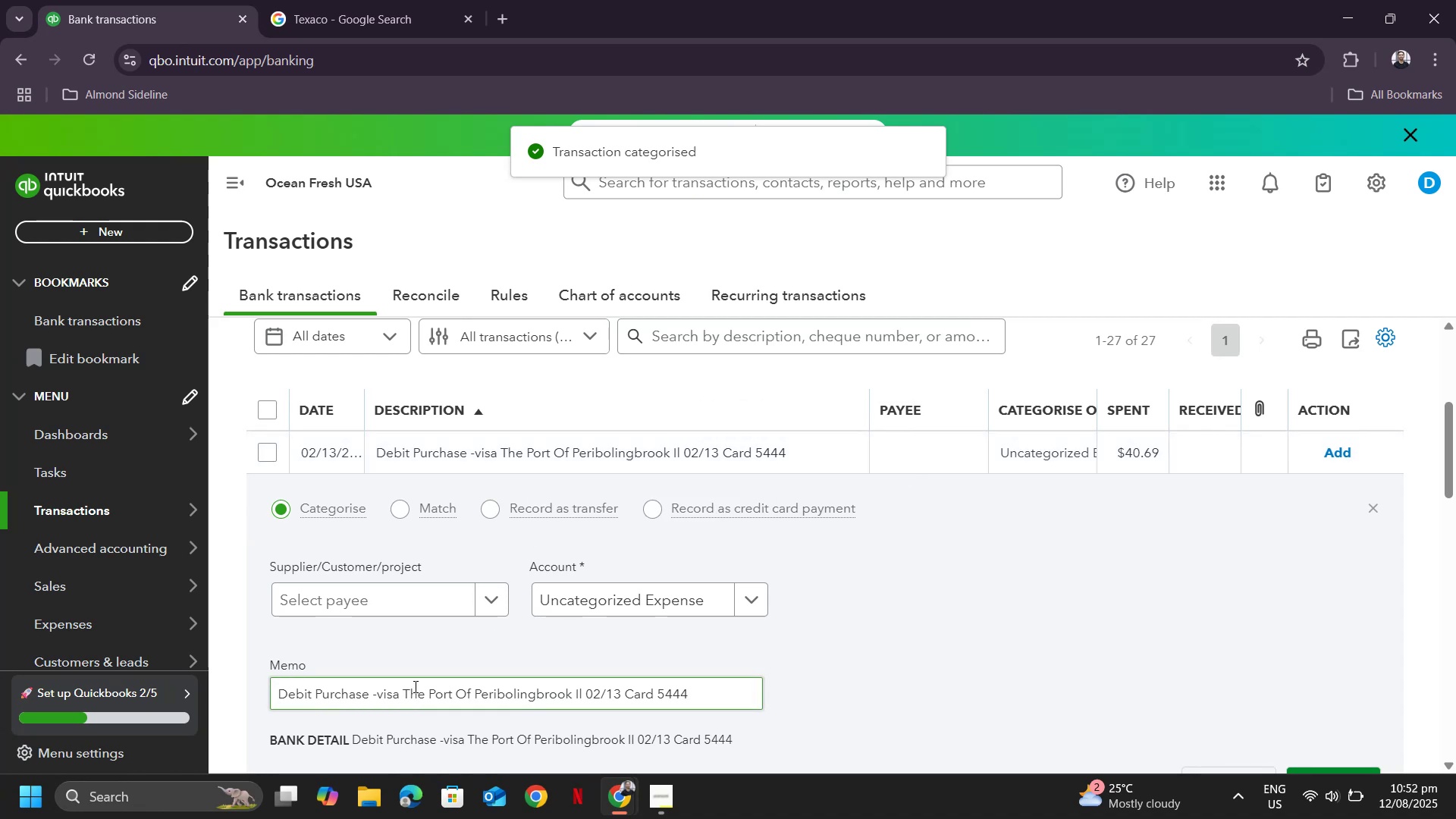 
left_click_drag(start_coordinate=[403, 690], to_coordinate=[538, 681])
 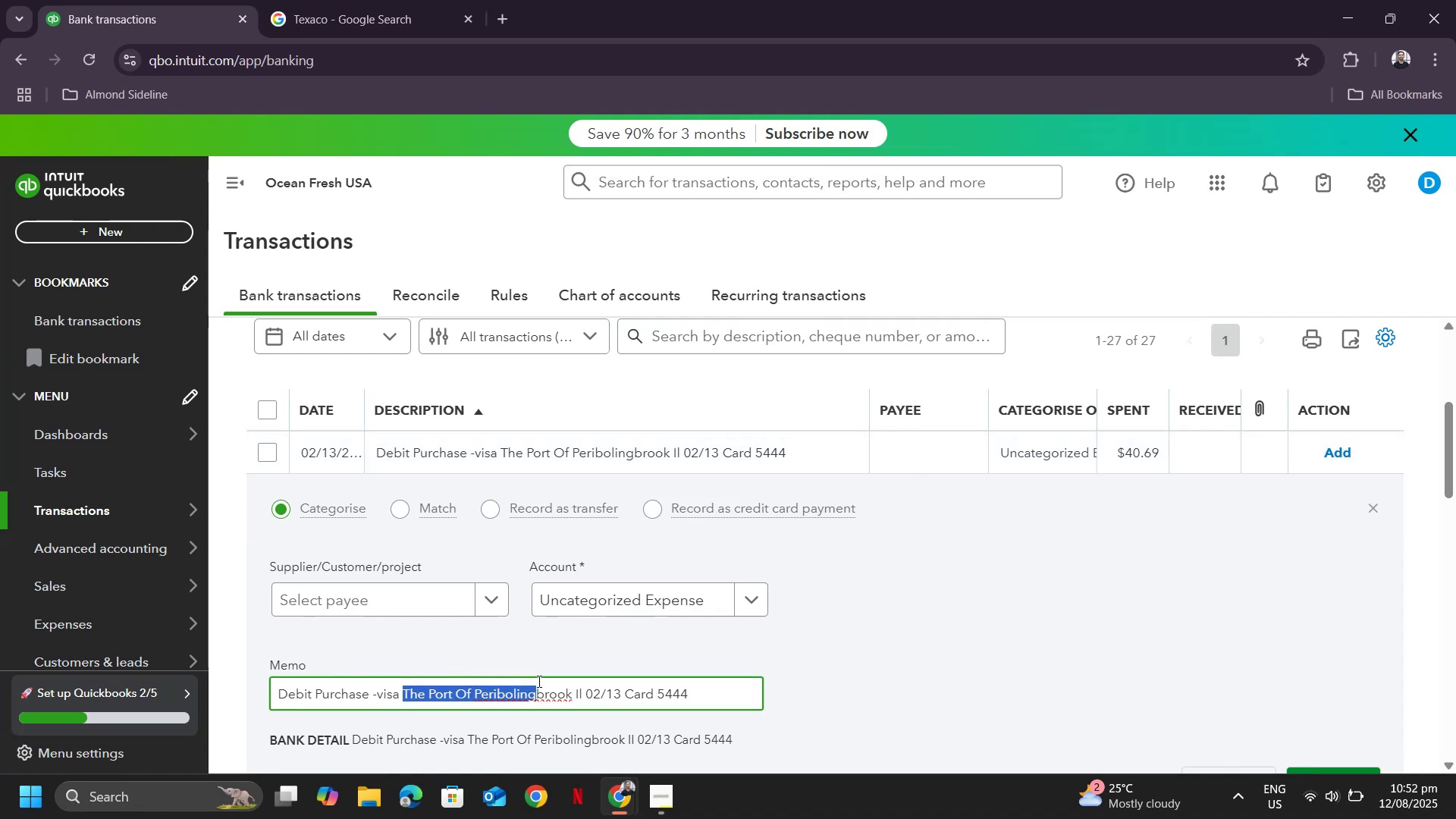 
key(Control+ControlLeft)
 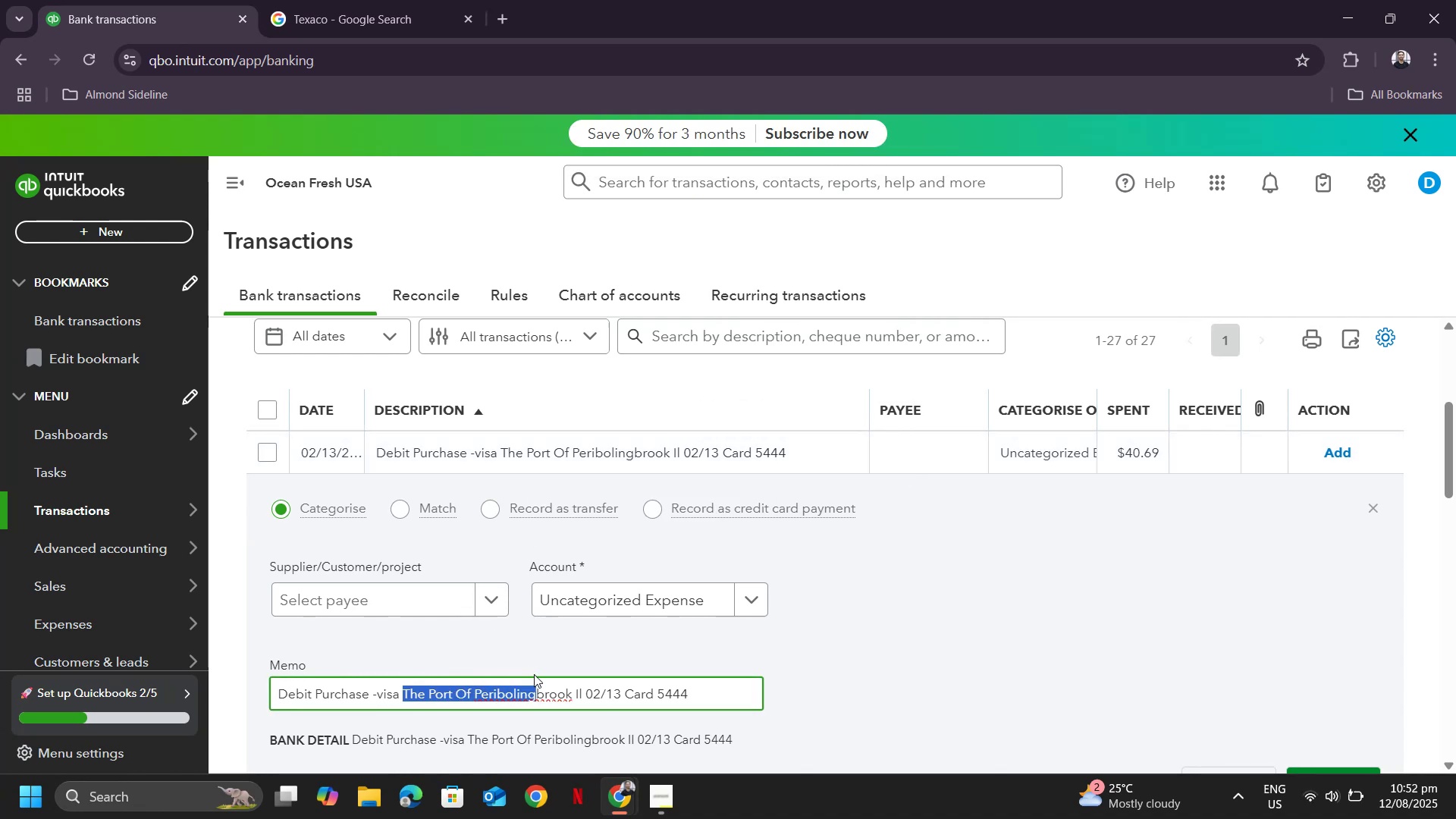 
key(Control+C)
 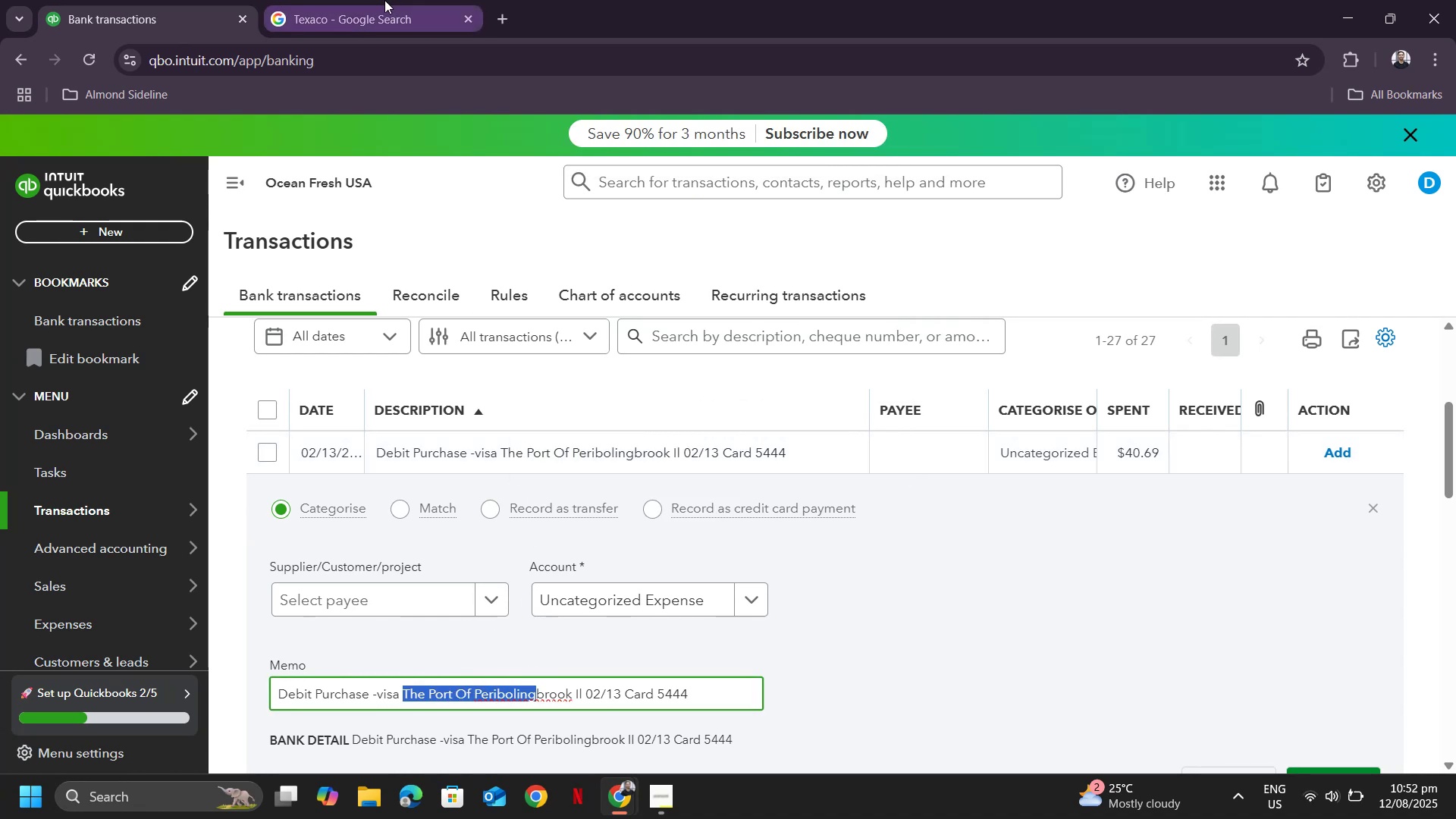 
left_click([384, 0])
 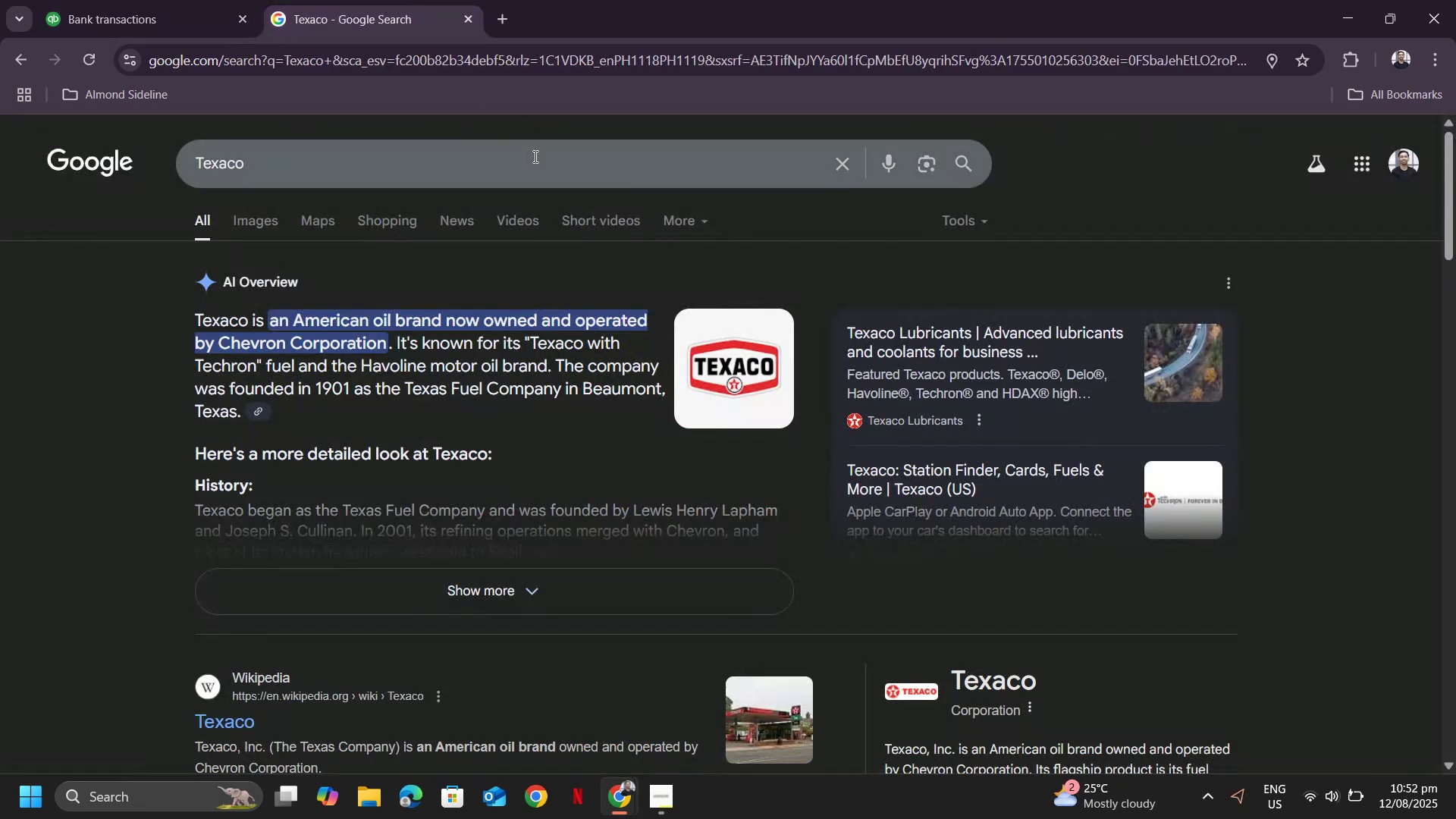 
left_click_drag(start_coordinate=[534, 157], to_coordinate=[0, 96])
 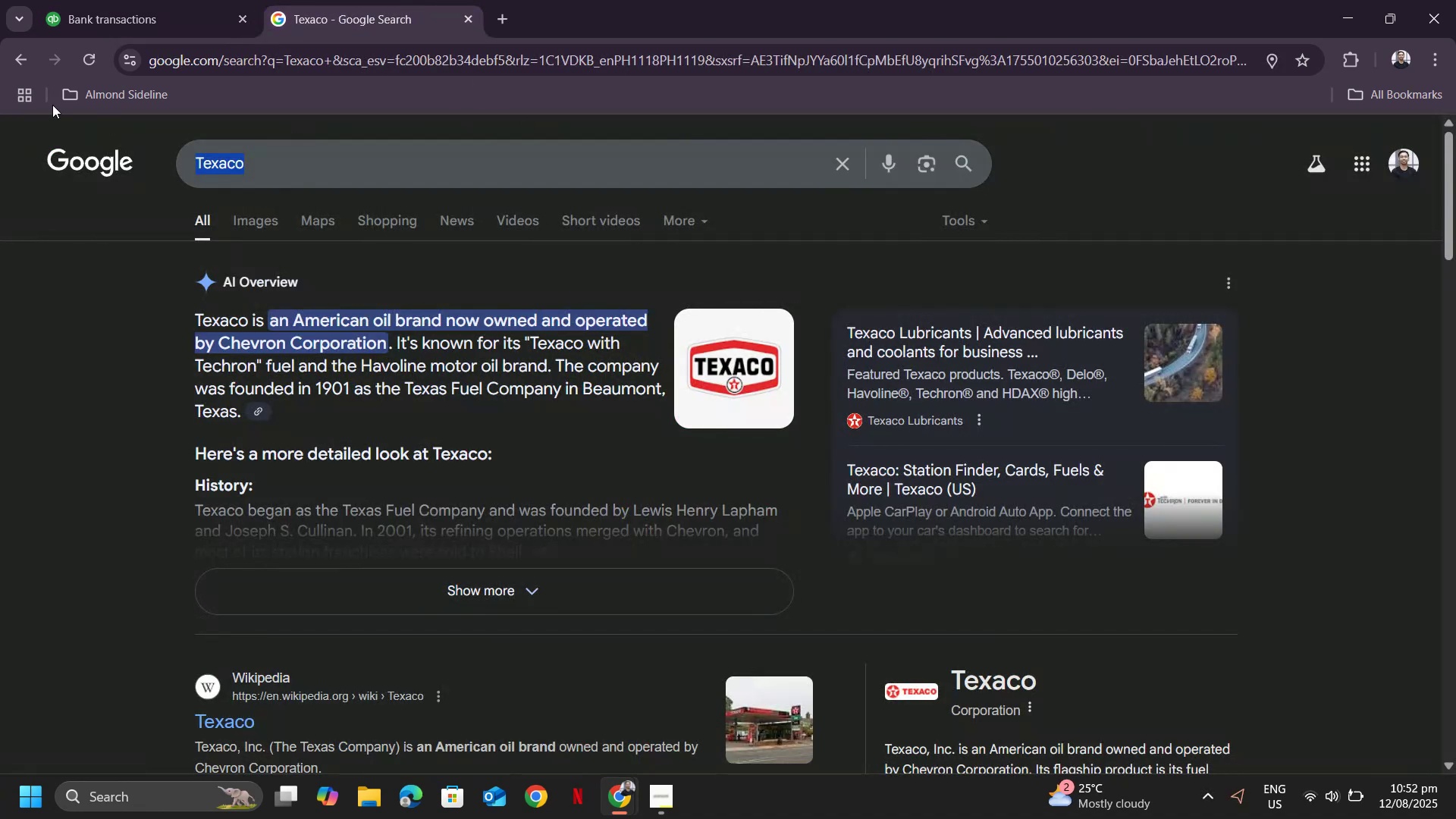 
key(Control+ControlLeft)
 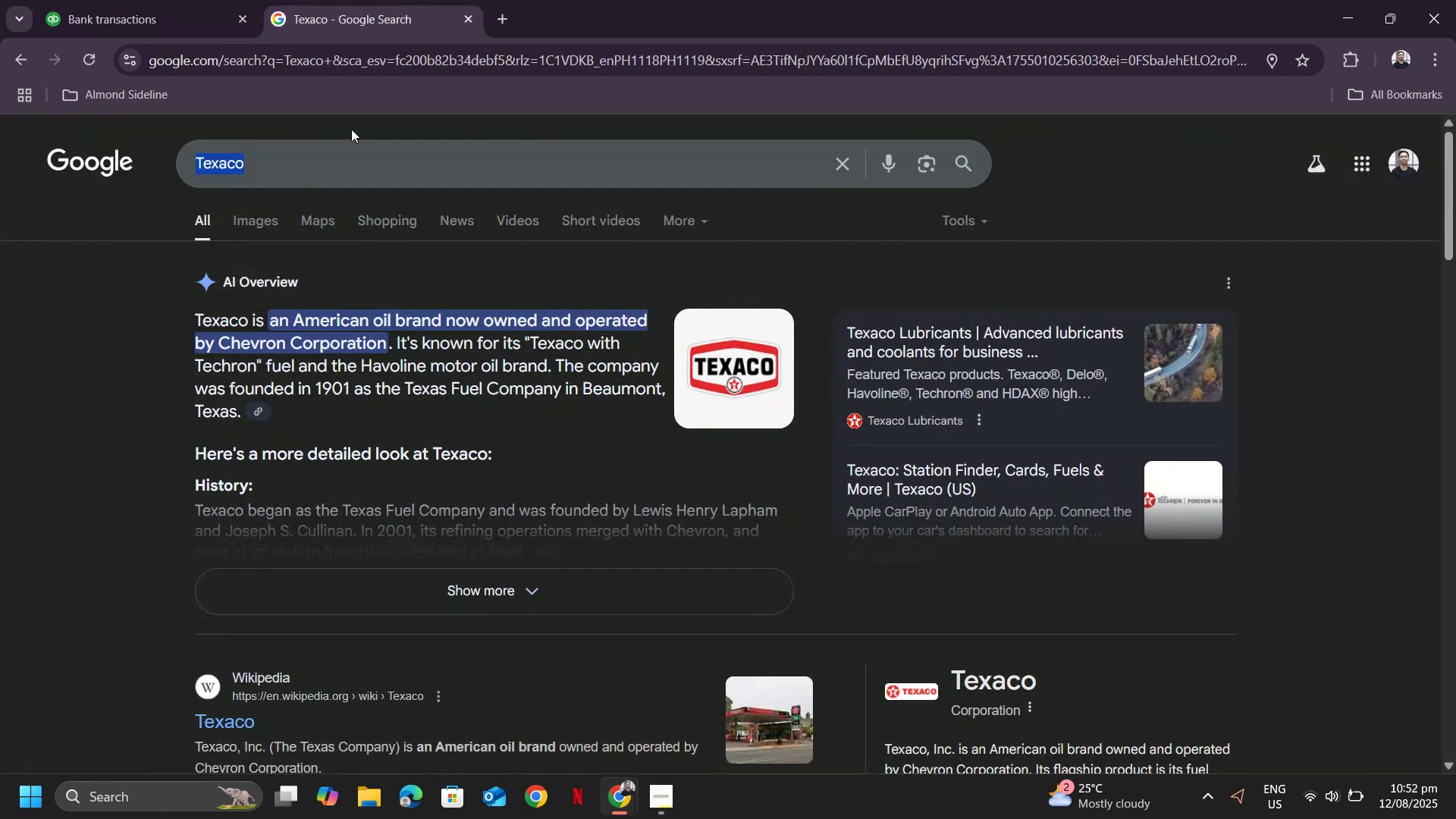 
key(Control+V)
 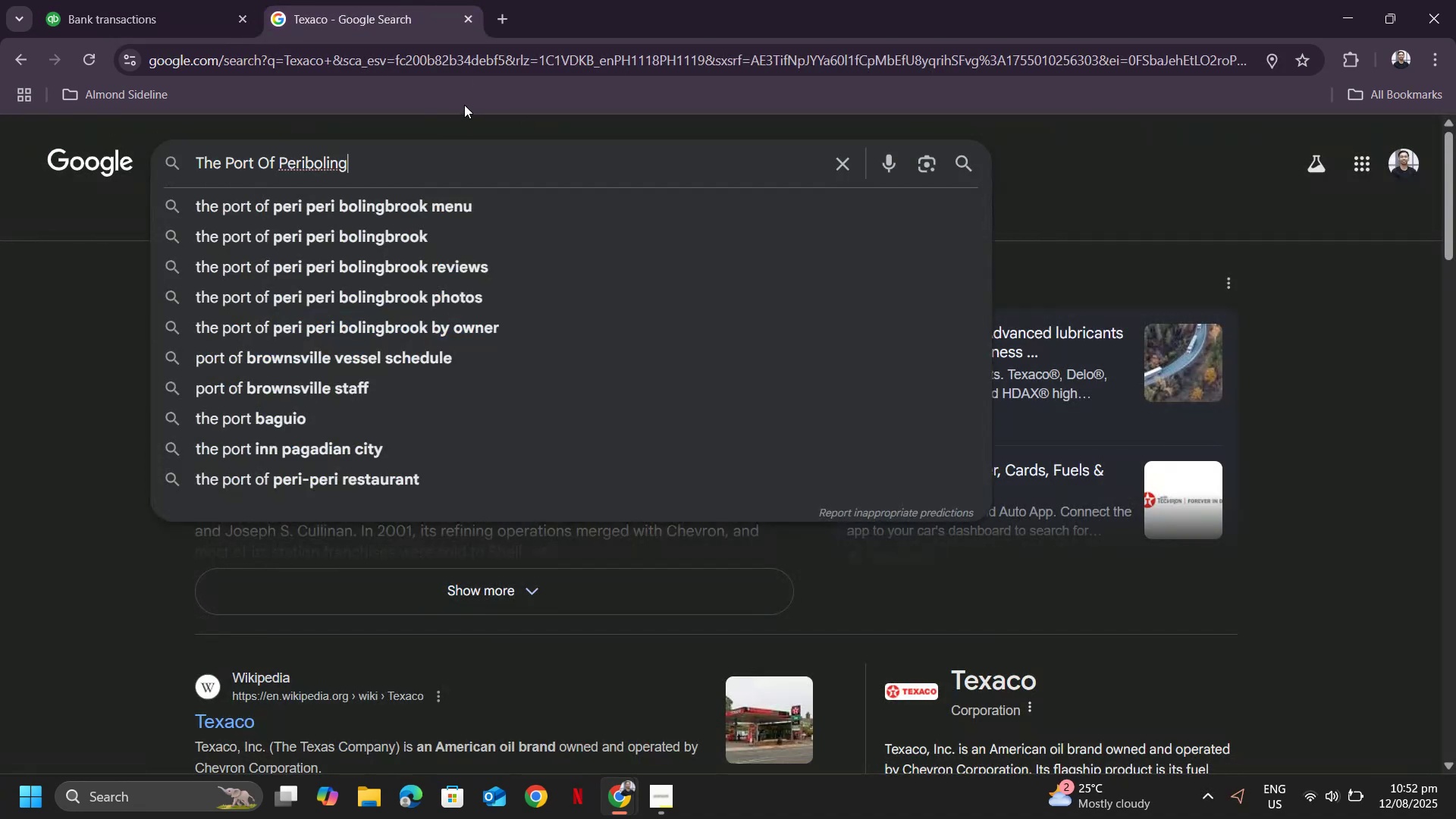 
key(Enter)
 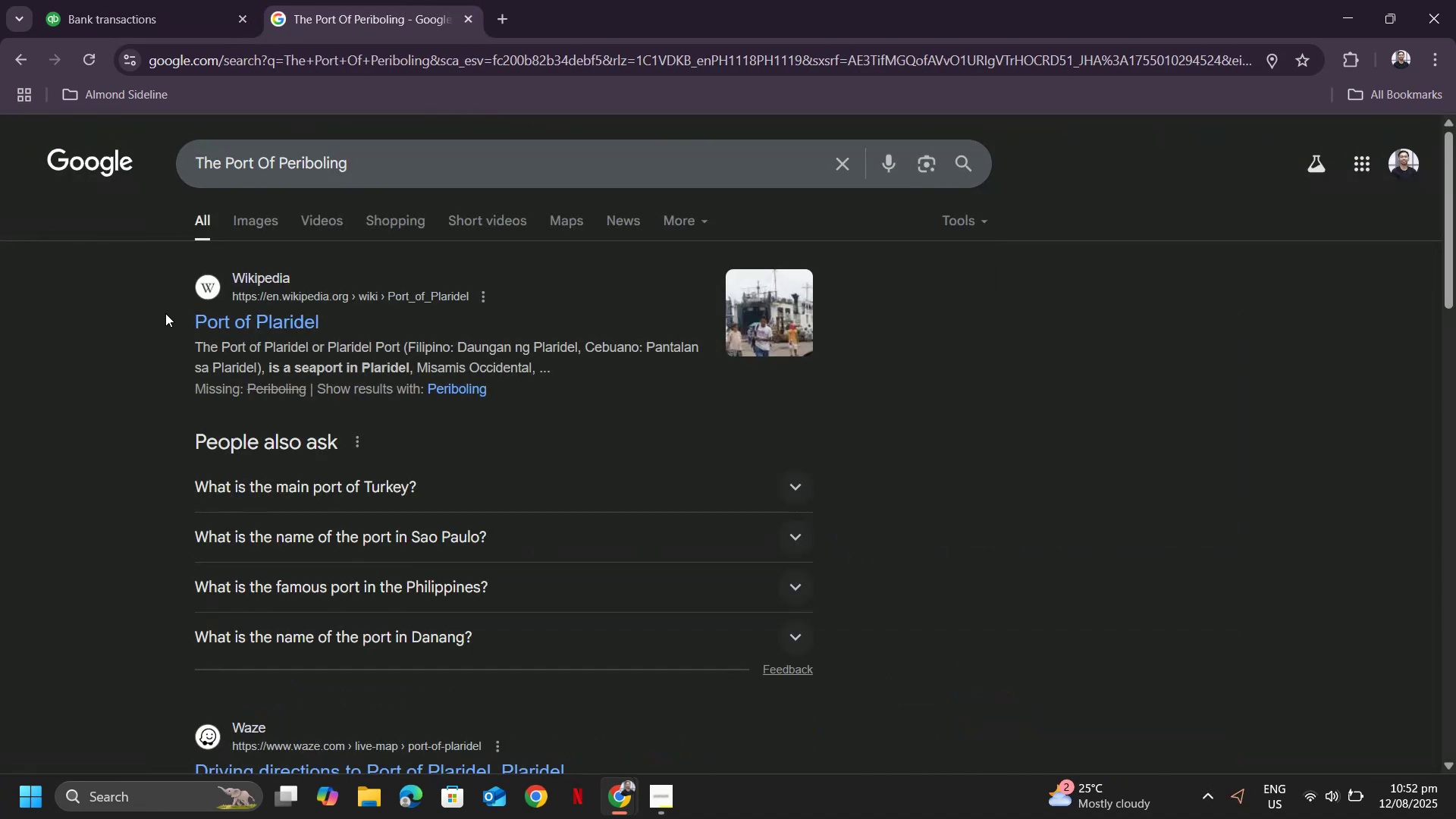 
scroll: coordinate [168, 309], scroll_direction: down, amount: 5.0
 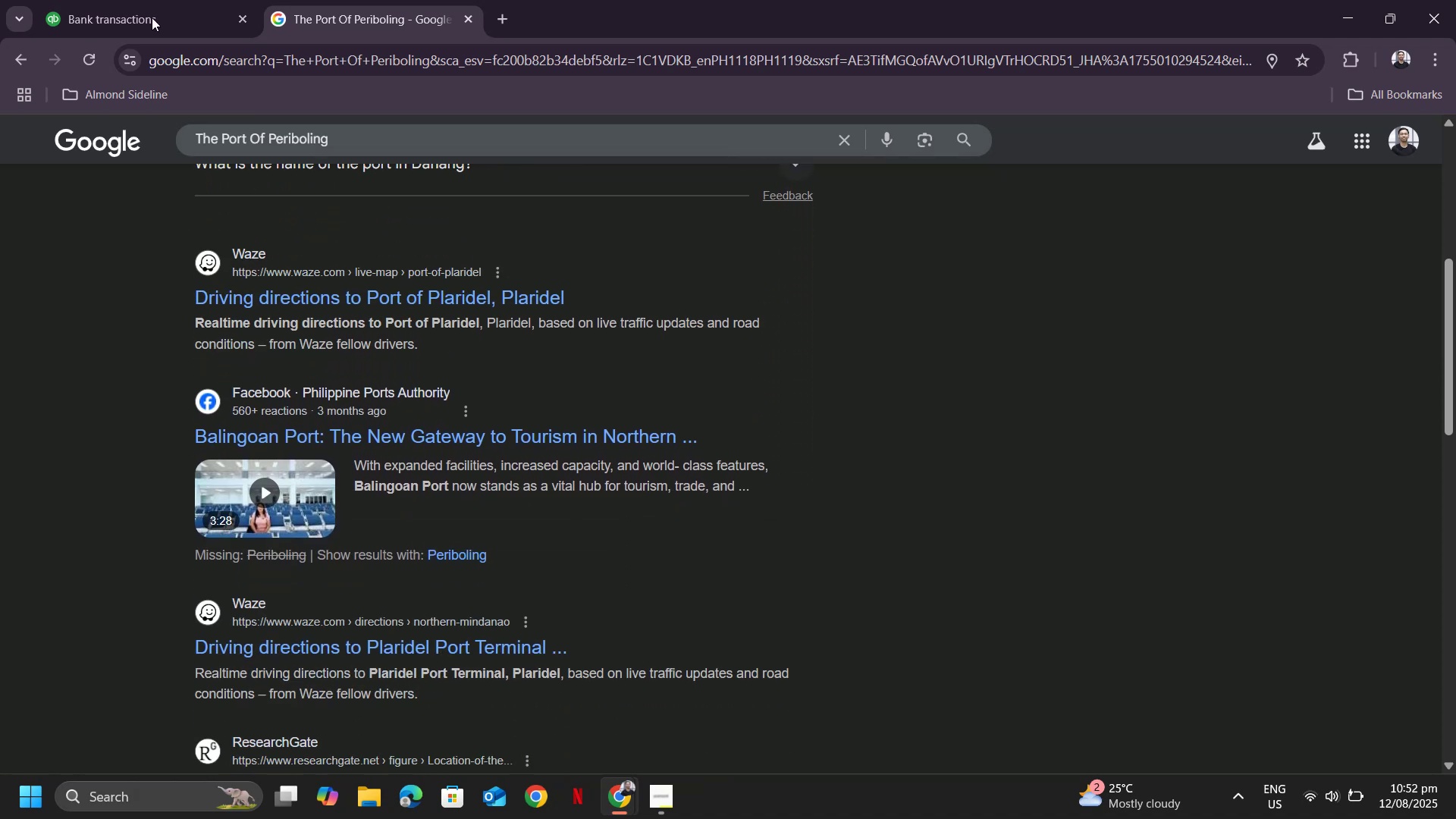 
left_click_drag(start_coordinate=[191, 15], to_coordinate=[184, 13])
 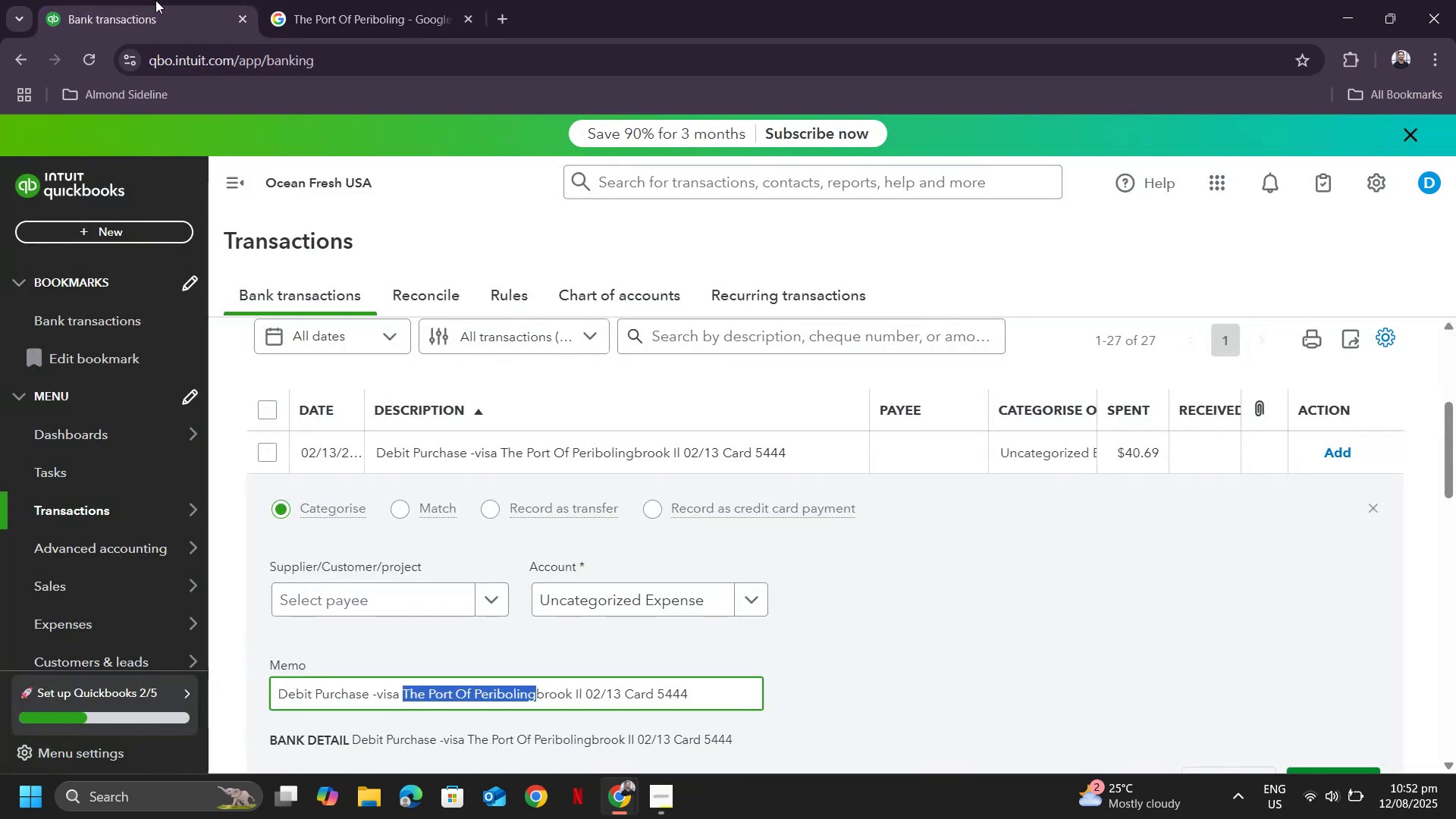 
hold_key(key=ShiftLeft, duration=1.52)
 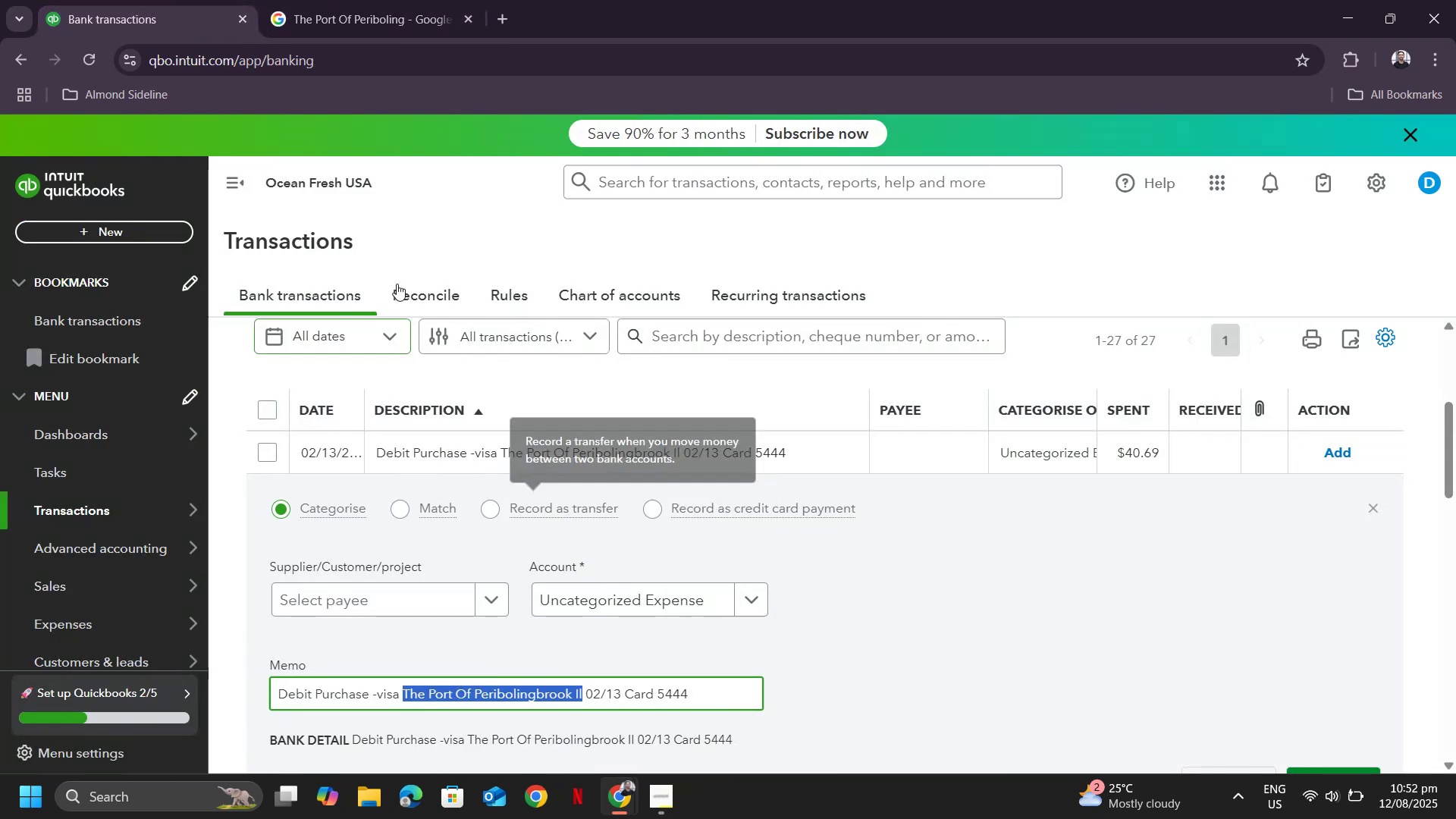 
hold_key(key=ShiftLeft, duration=0.31)
 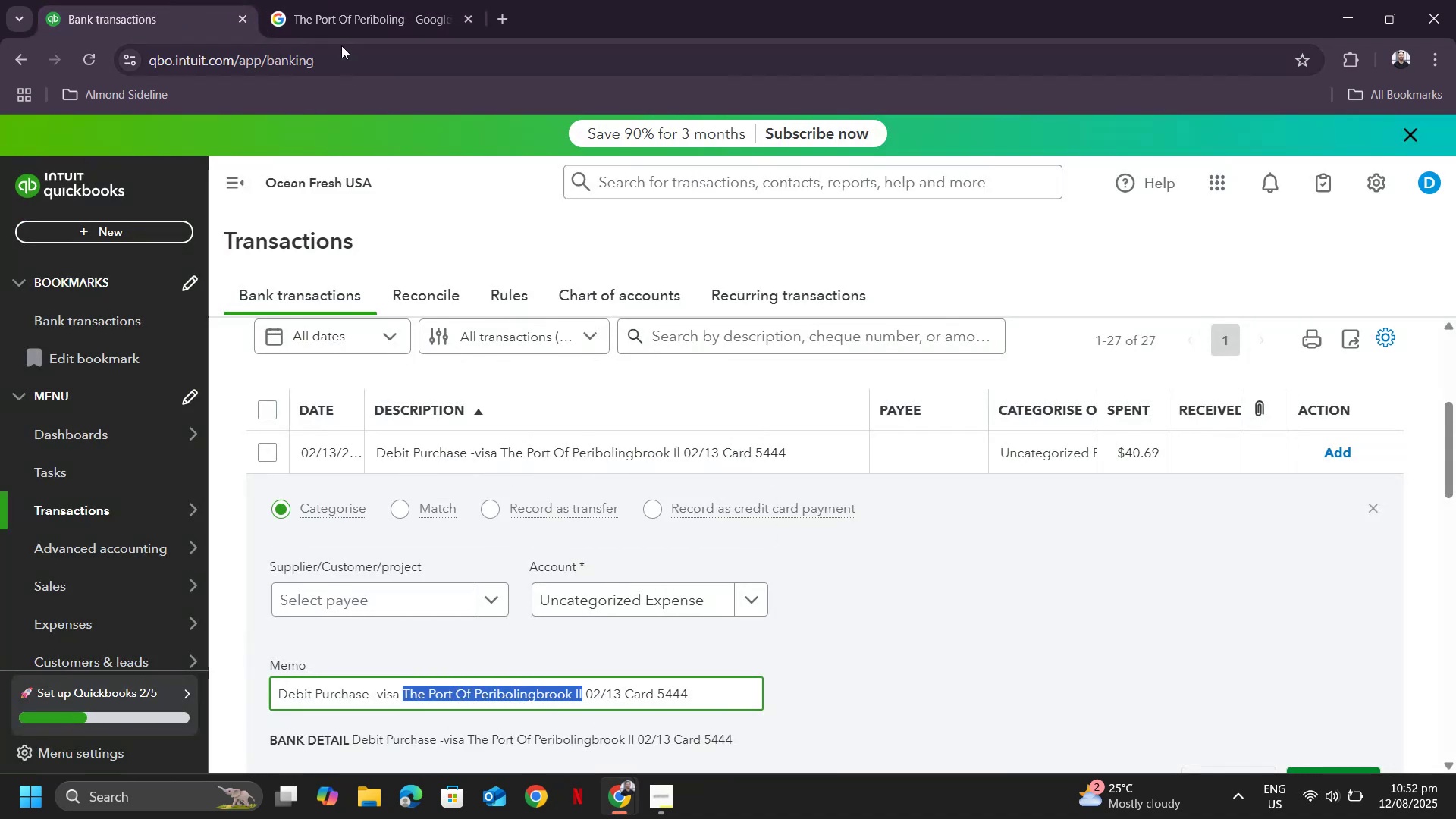 
key(Control+Shift+ControlLeft)
 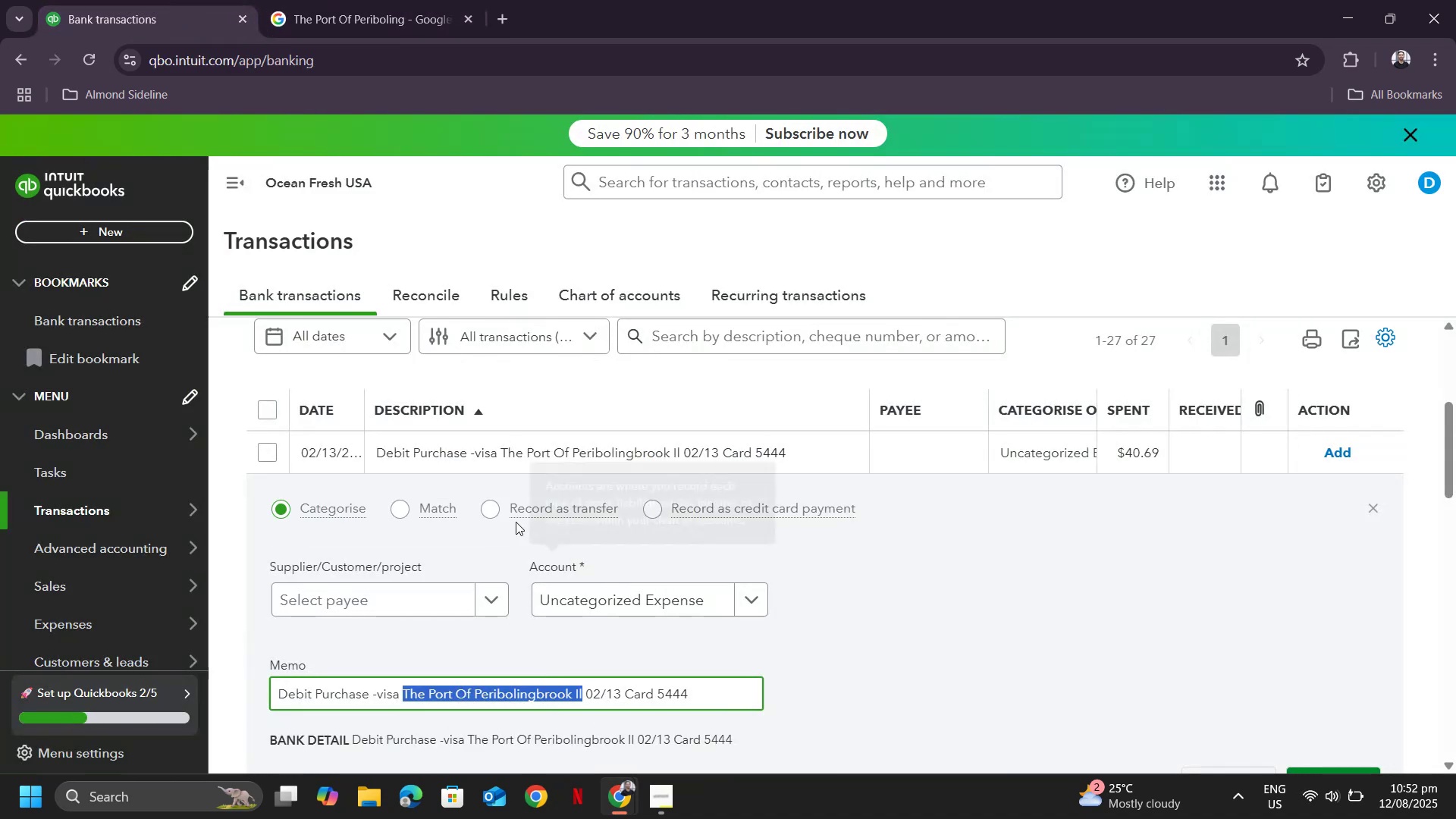 
key(Control+C)
 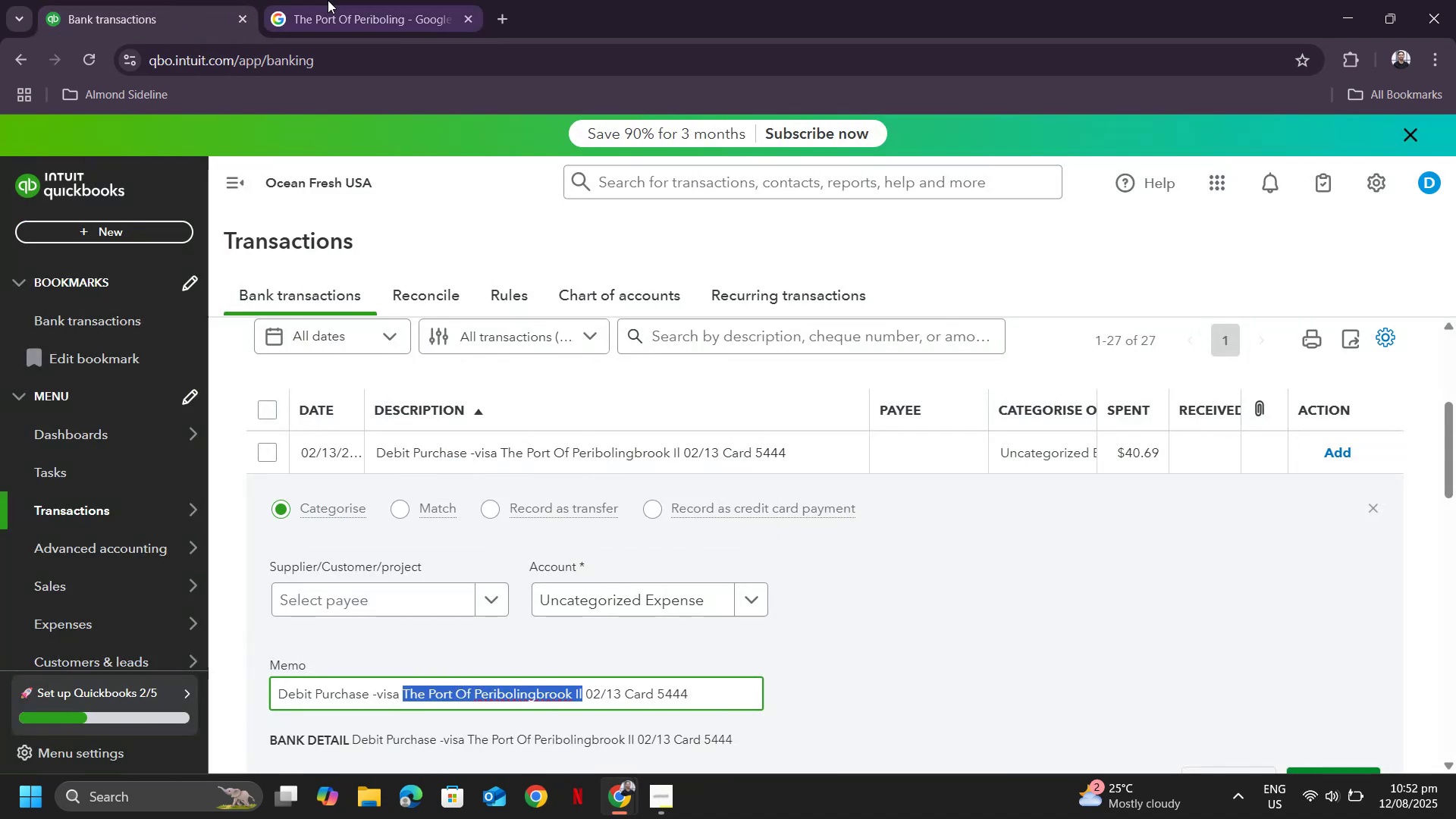 
left_click([325, 0])
 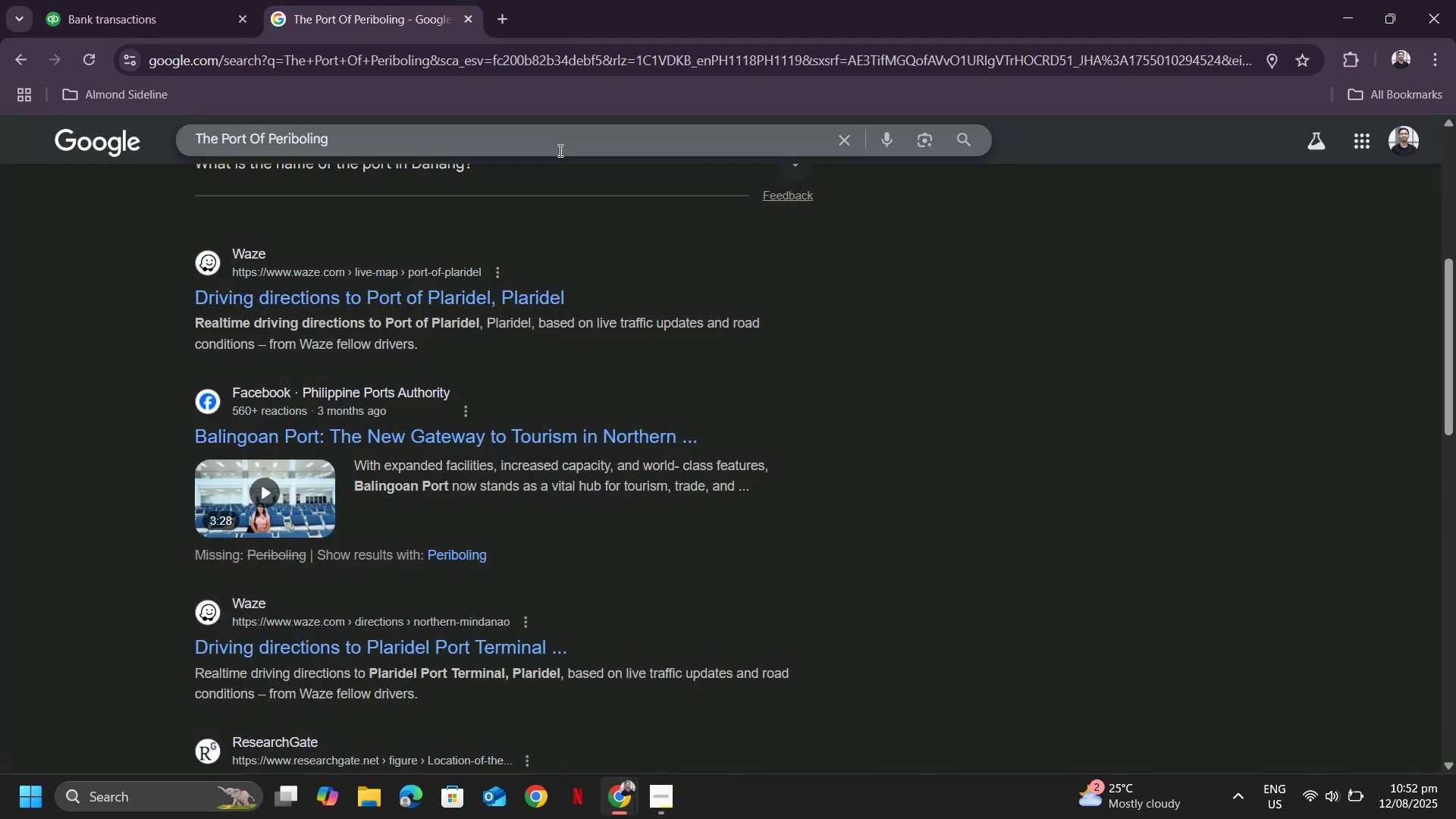 
left_click_drag(start_coordinate=[525, 152], to_coordinate=[66, 101])
 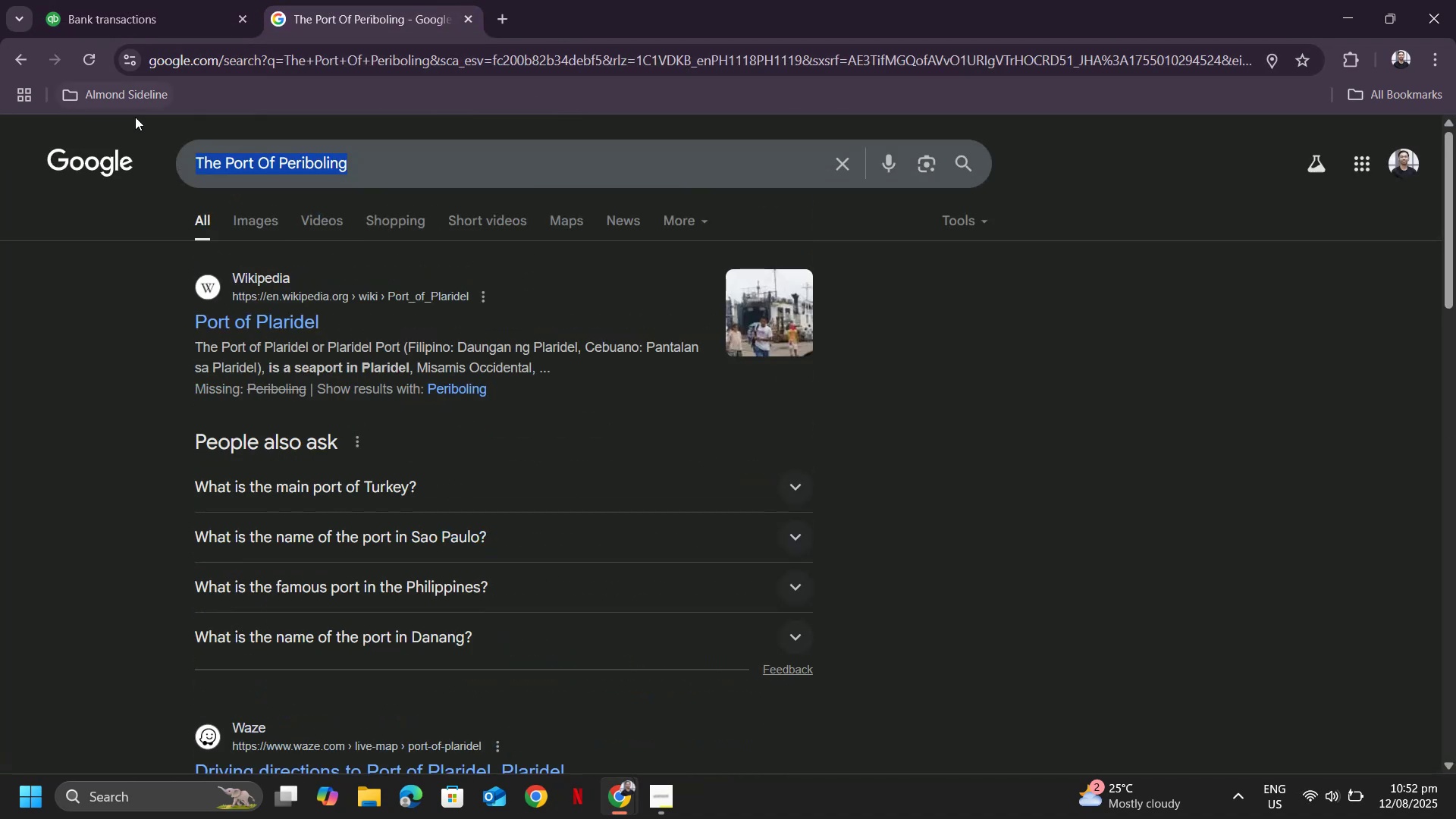 
key(Control+ControlLeft)
 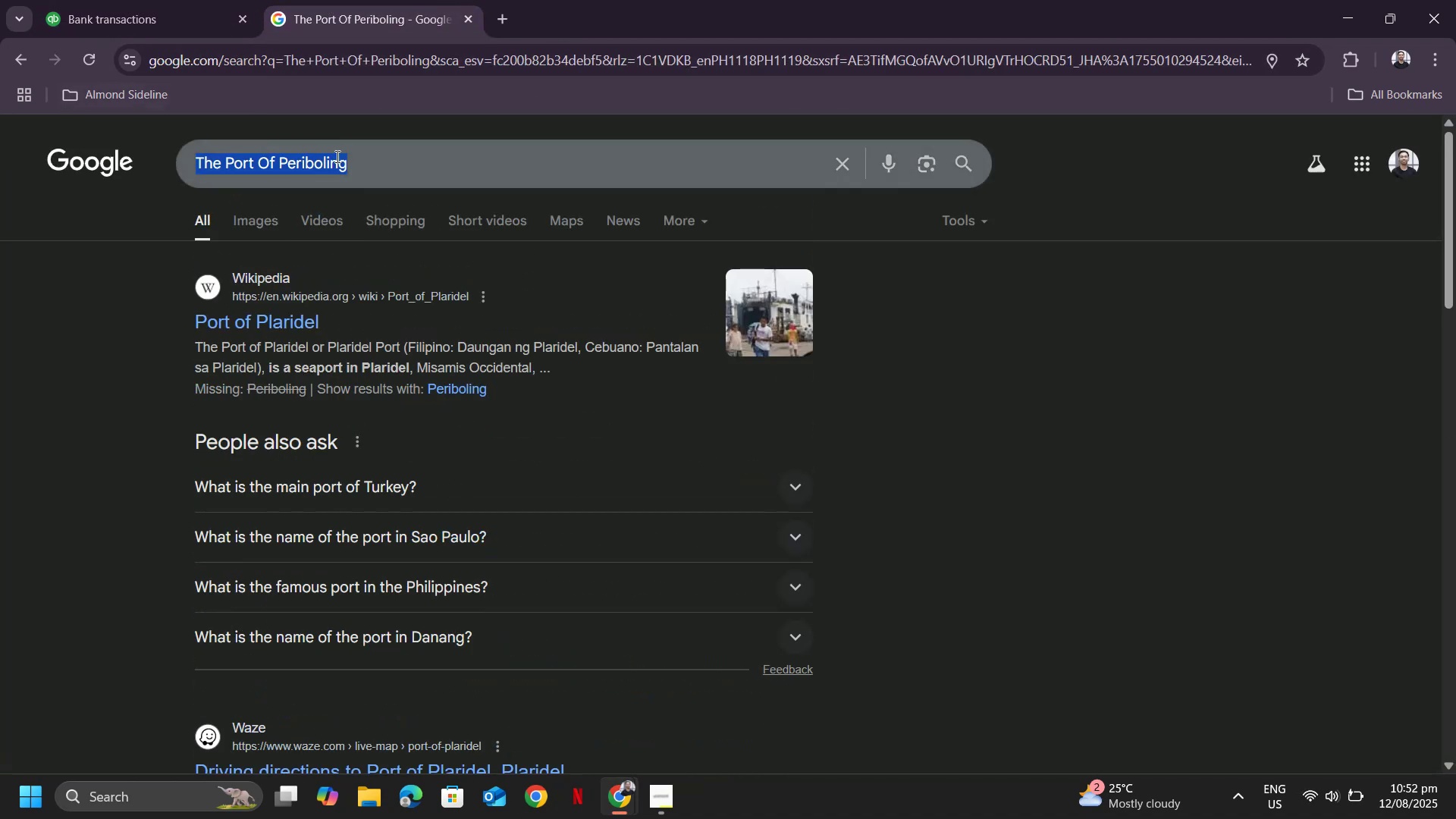 
key(Control+ControlLeft)
 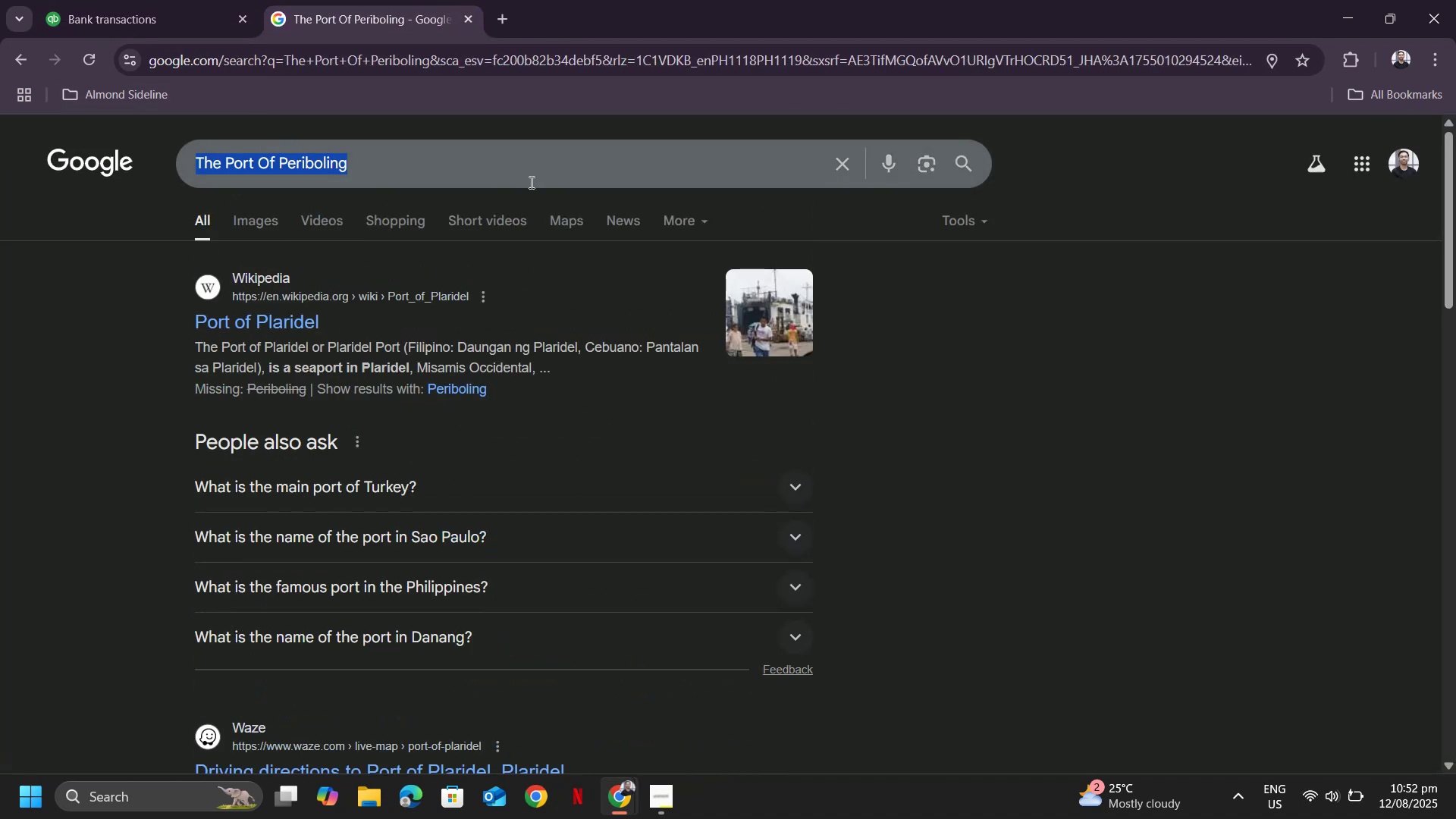 
key(Control+V)
 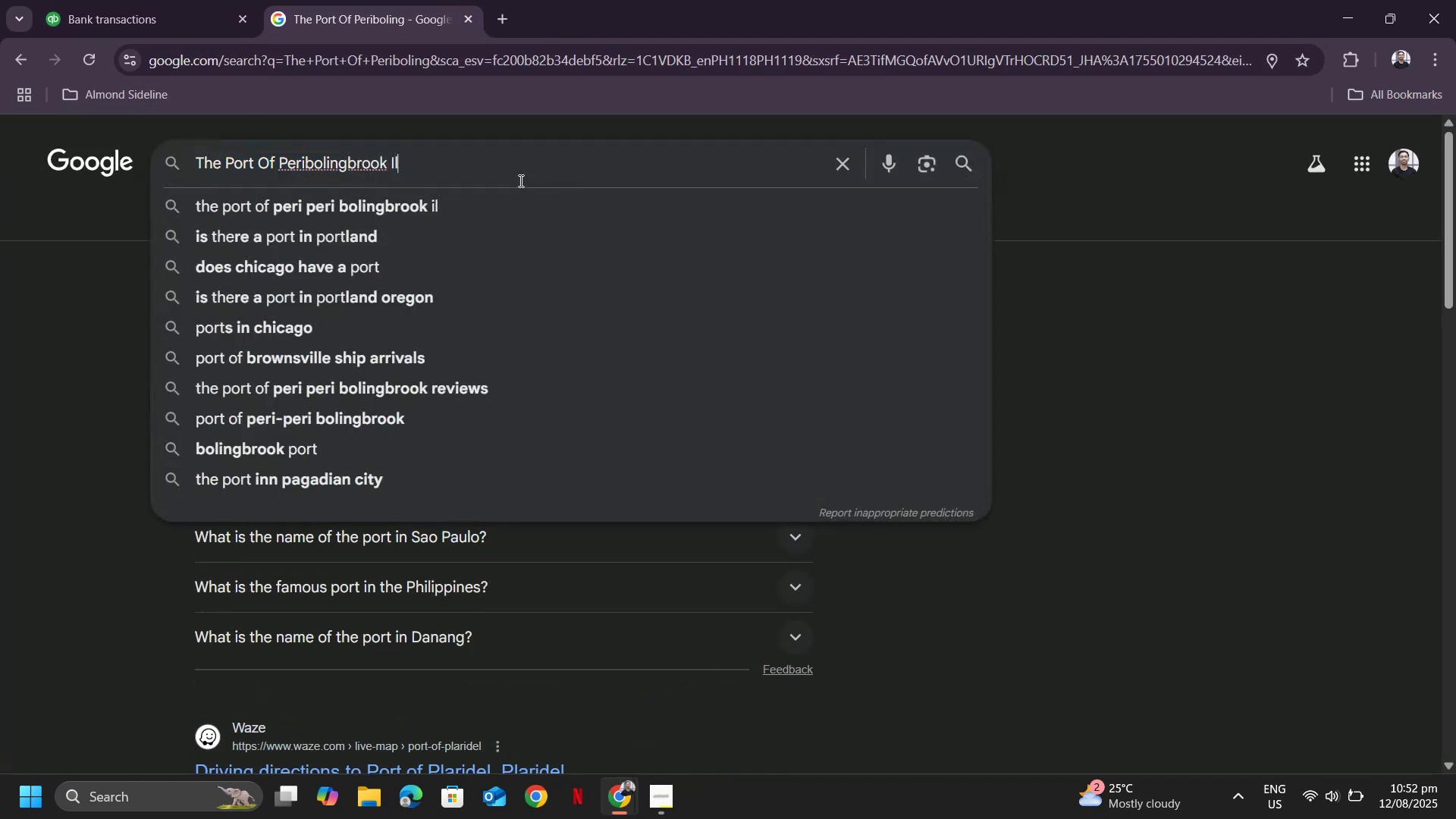 
key(Enter)
 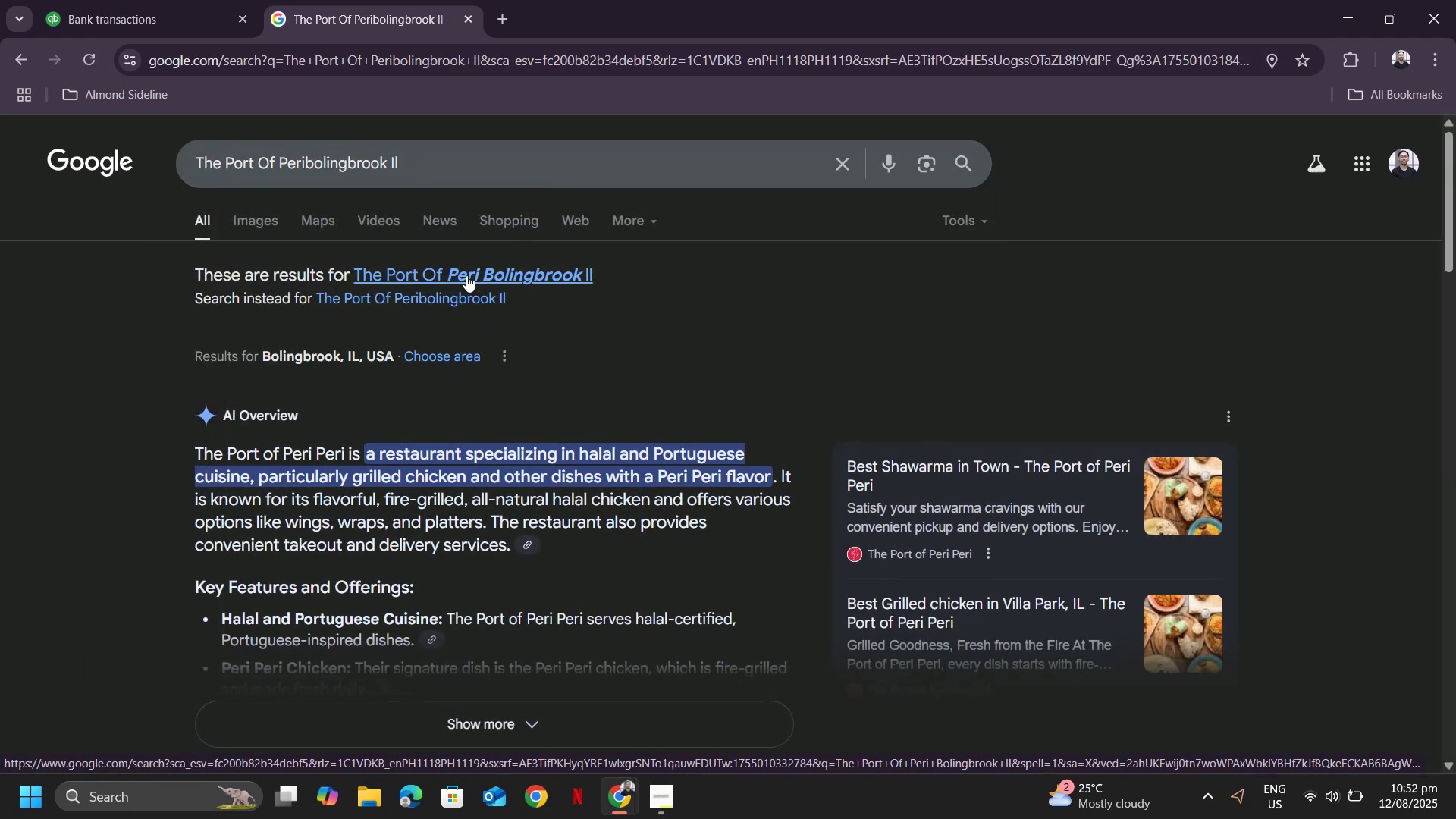 
wait(5.58)
 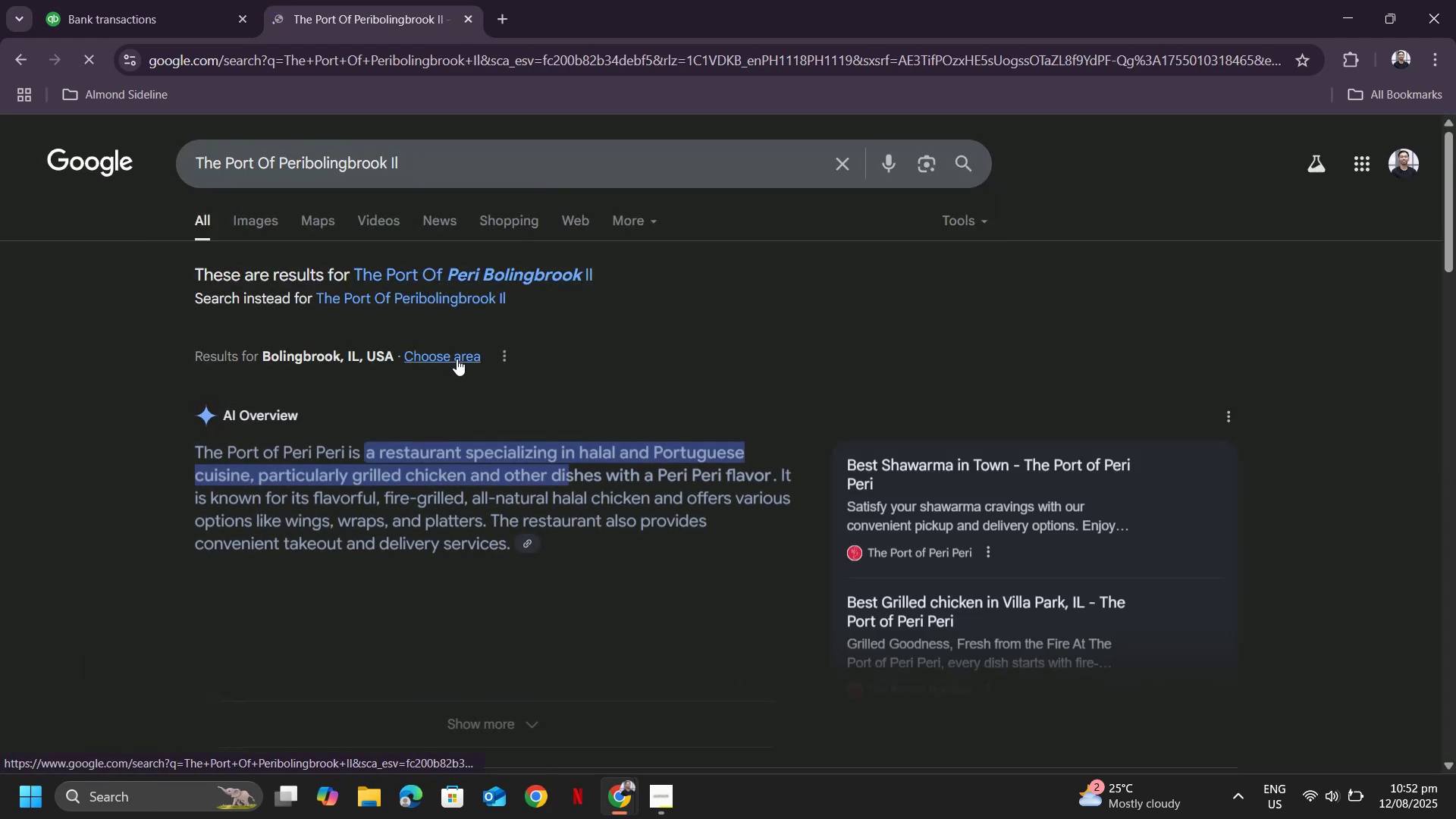 
left_click([463, 272])
 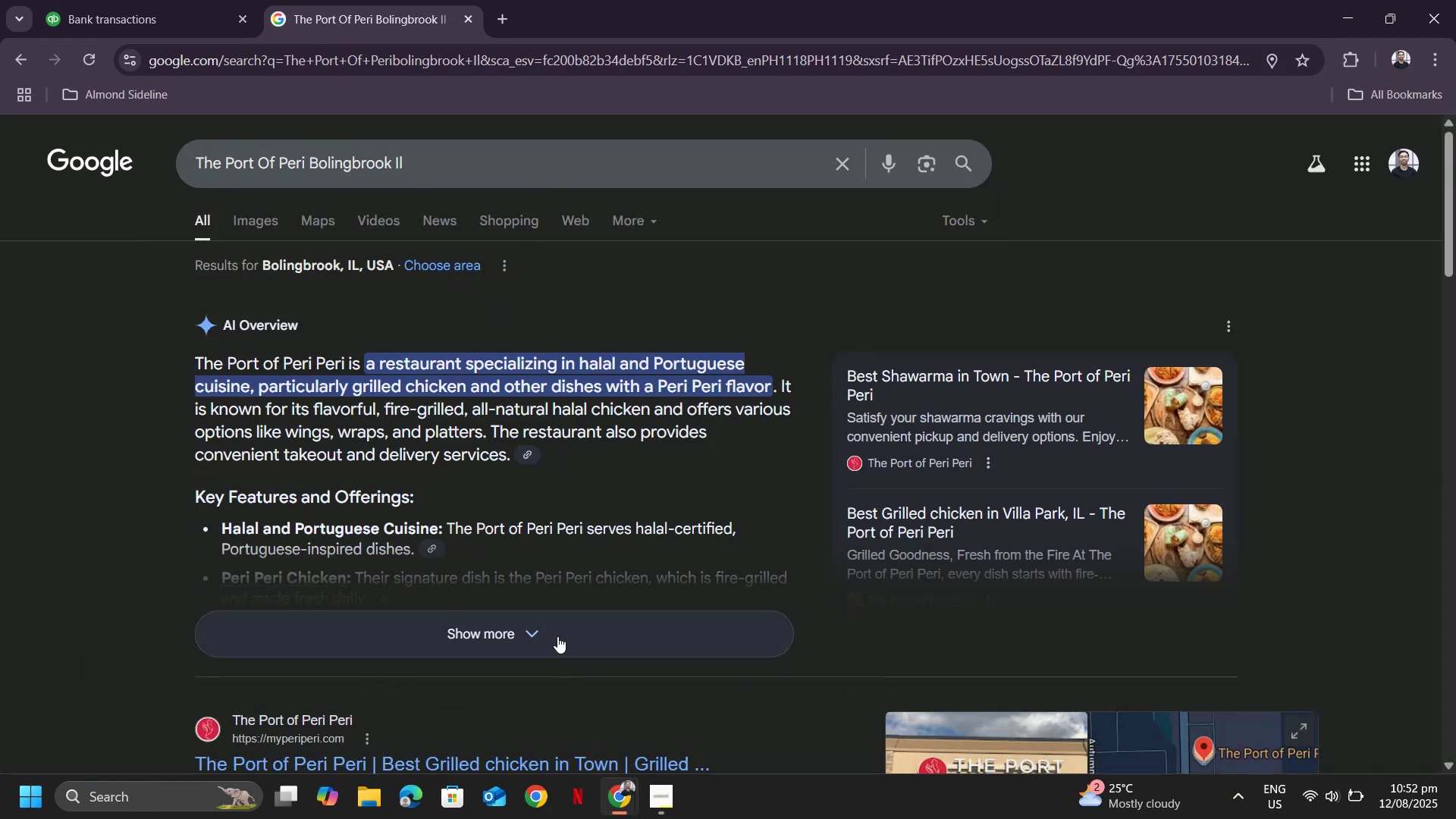 
left_click_drag(start_coordinate=[161, 353], to_coordinate=[344, 358])
 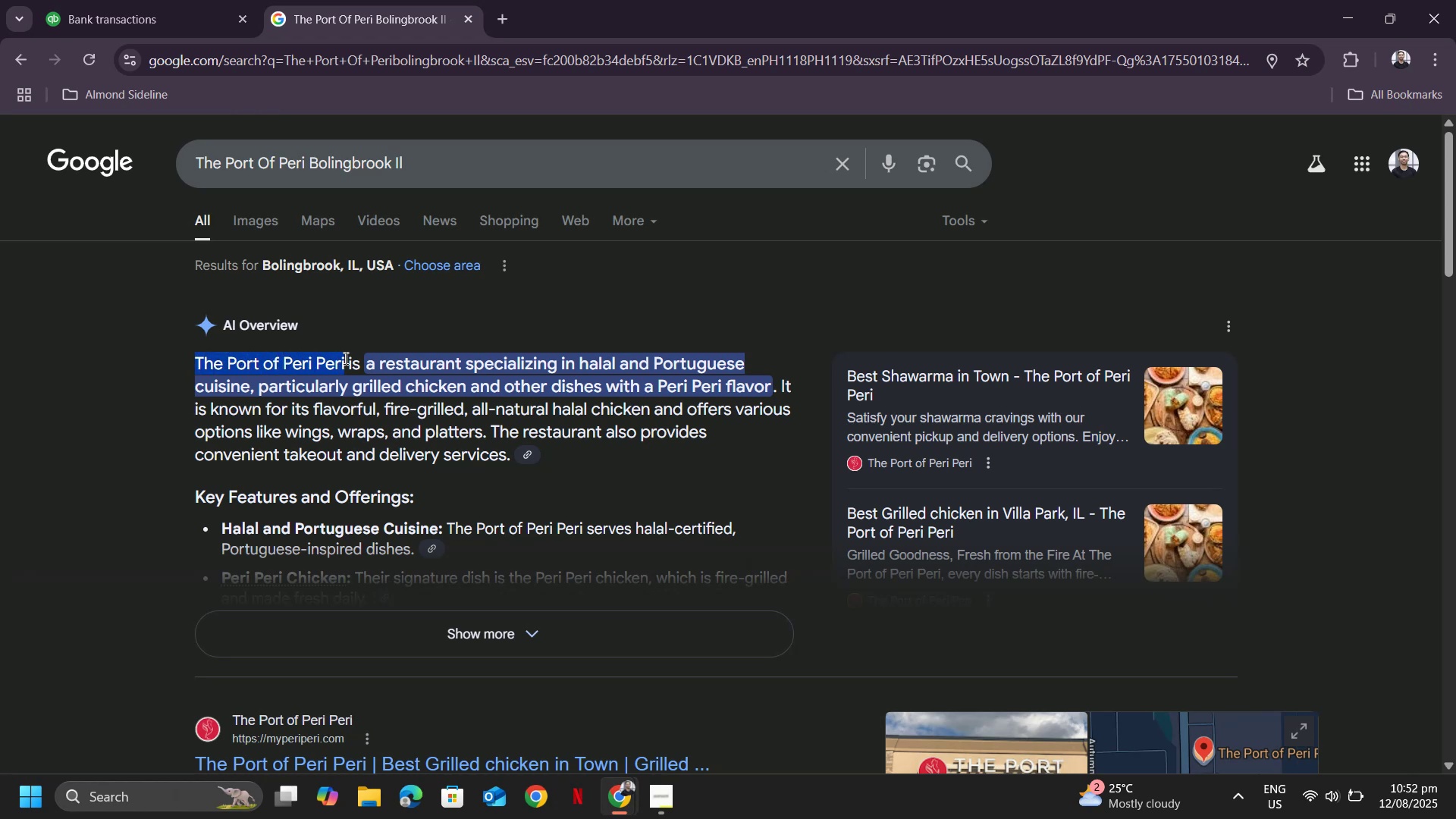 
key(Control+ControlLeft)
 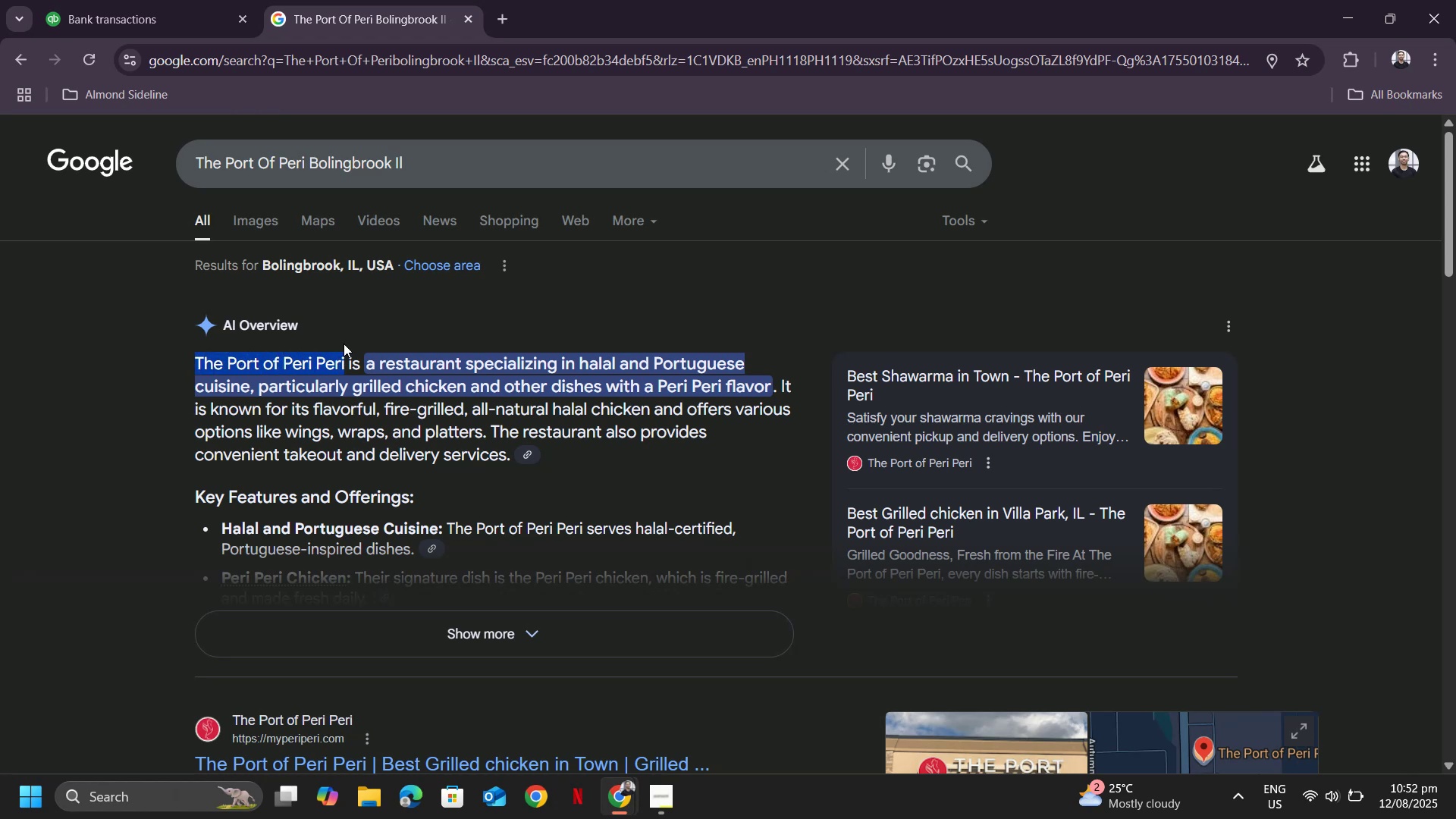 
key(Control+C)
 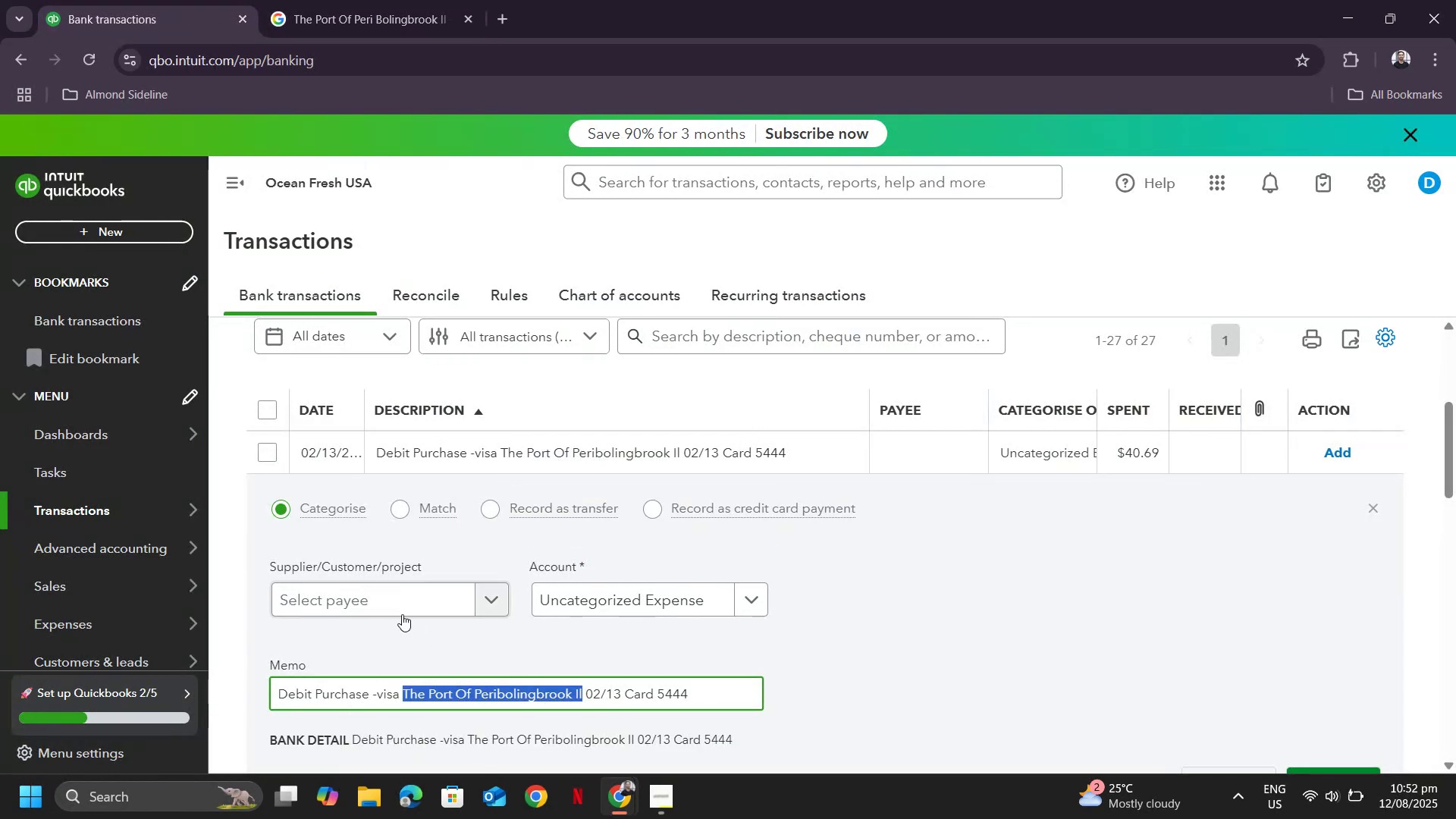 
left_click([400, 601])
 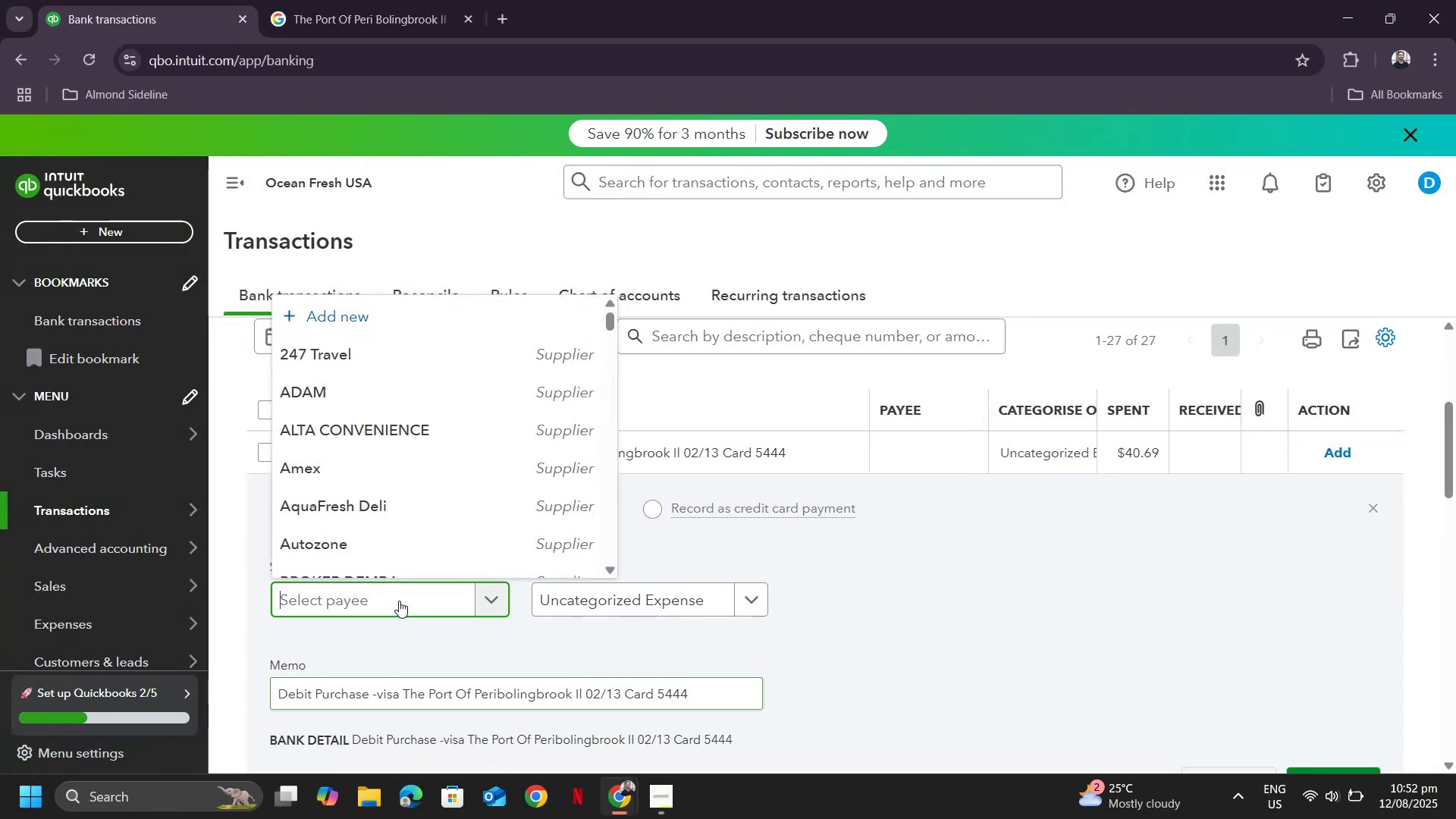 
key(Control+ControlLeft)
 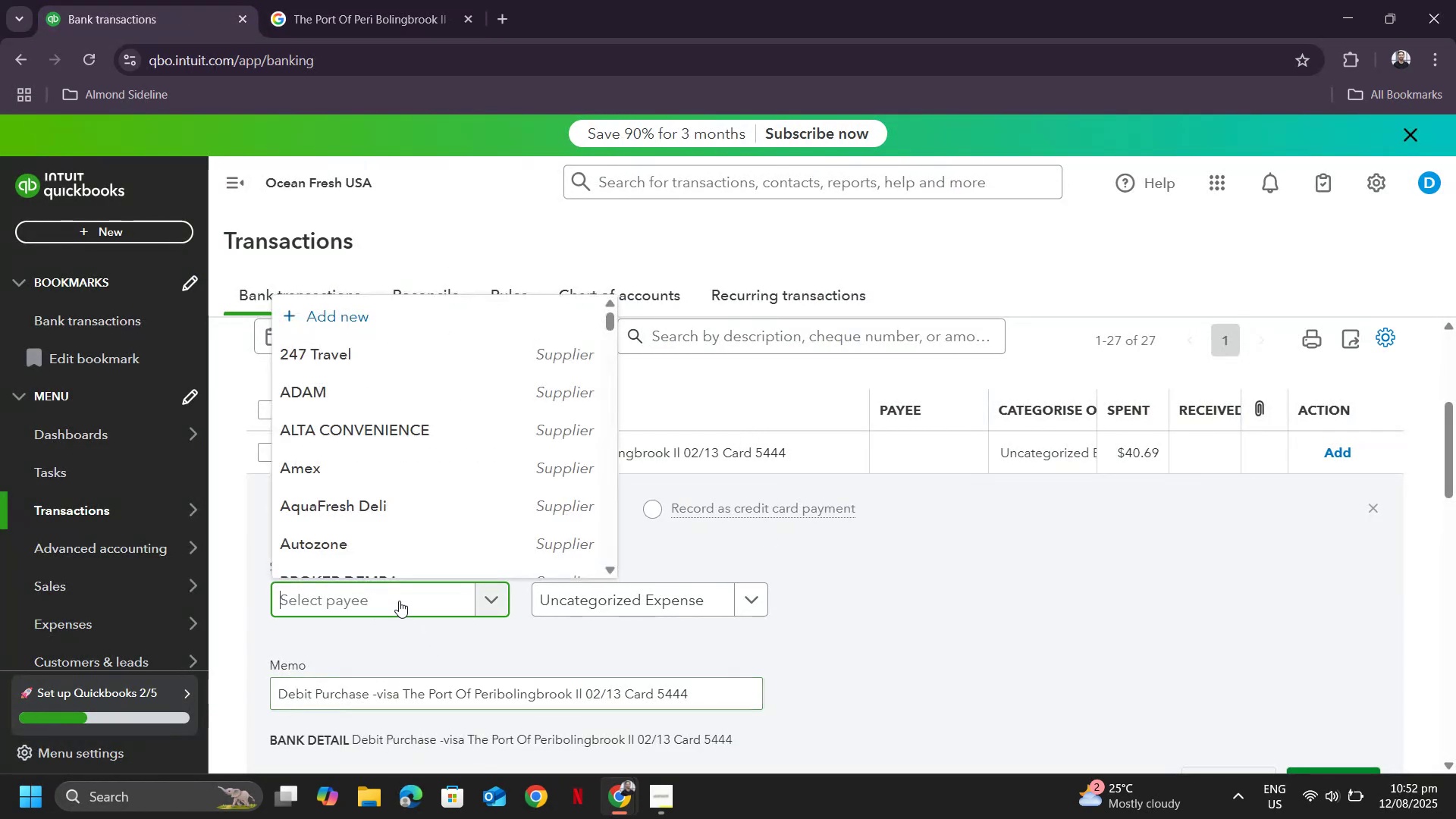 
key(Control+V)
 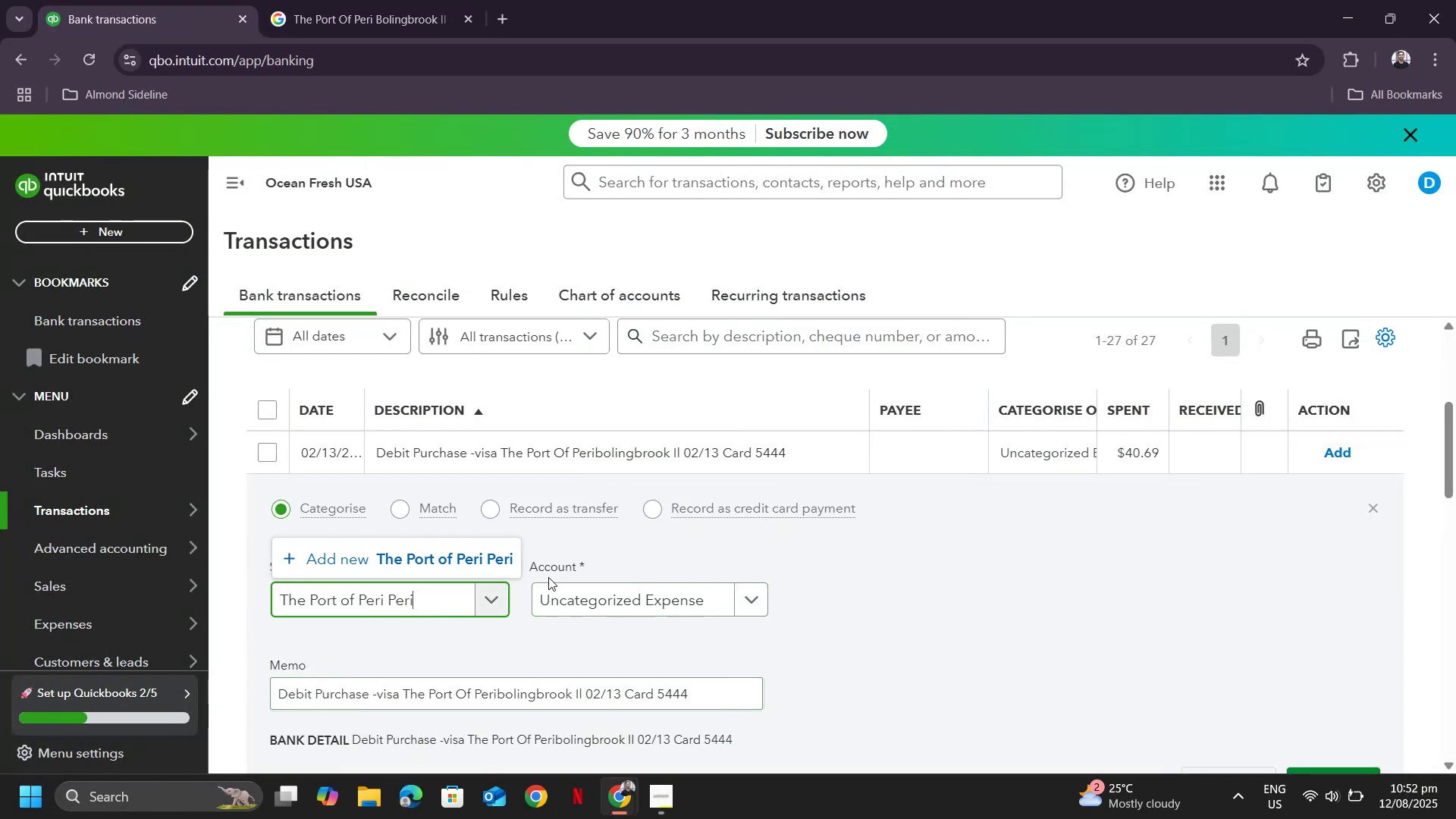 
left_click([475, 560])
 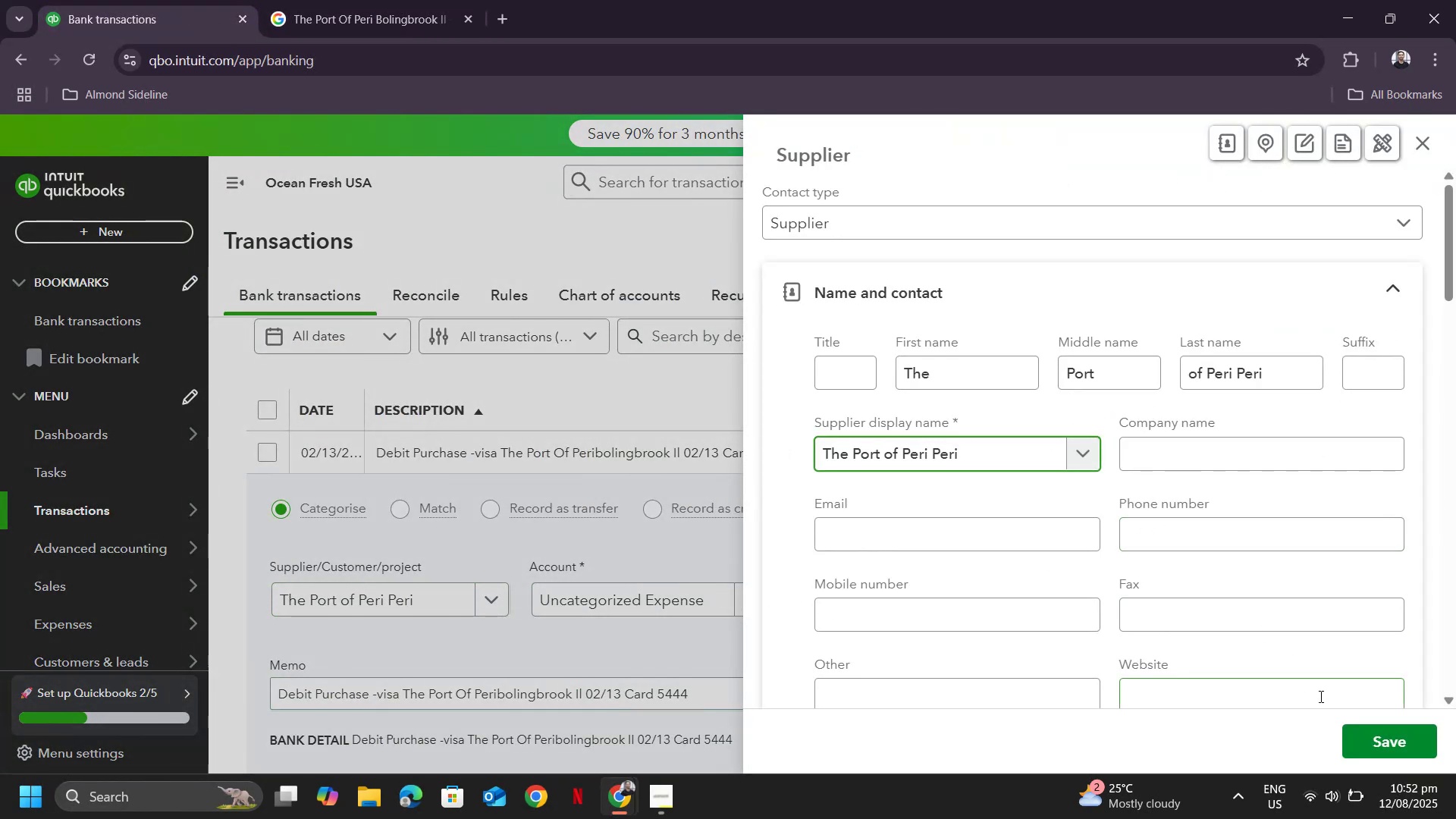 
left_click([1379, 742])
 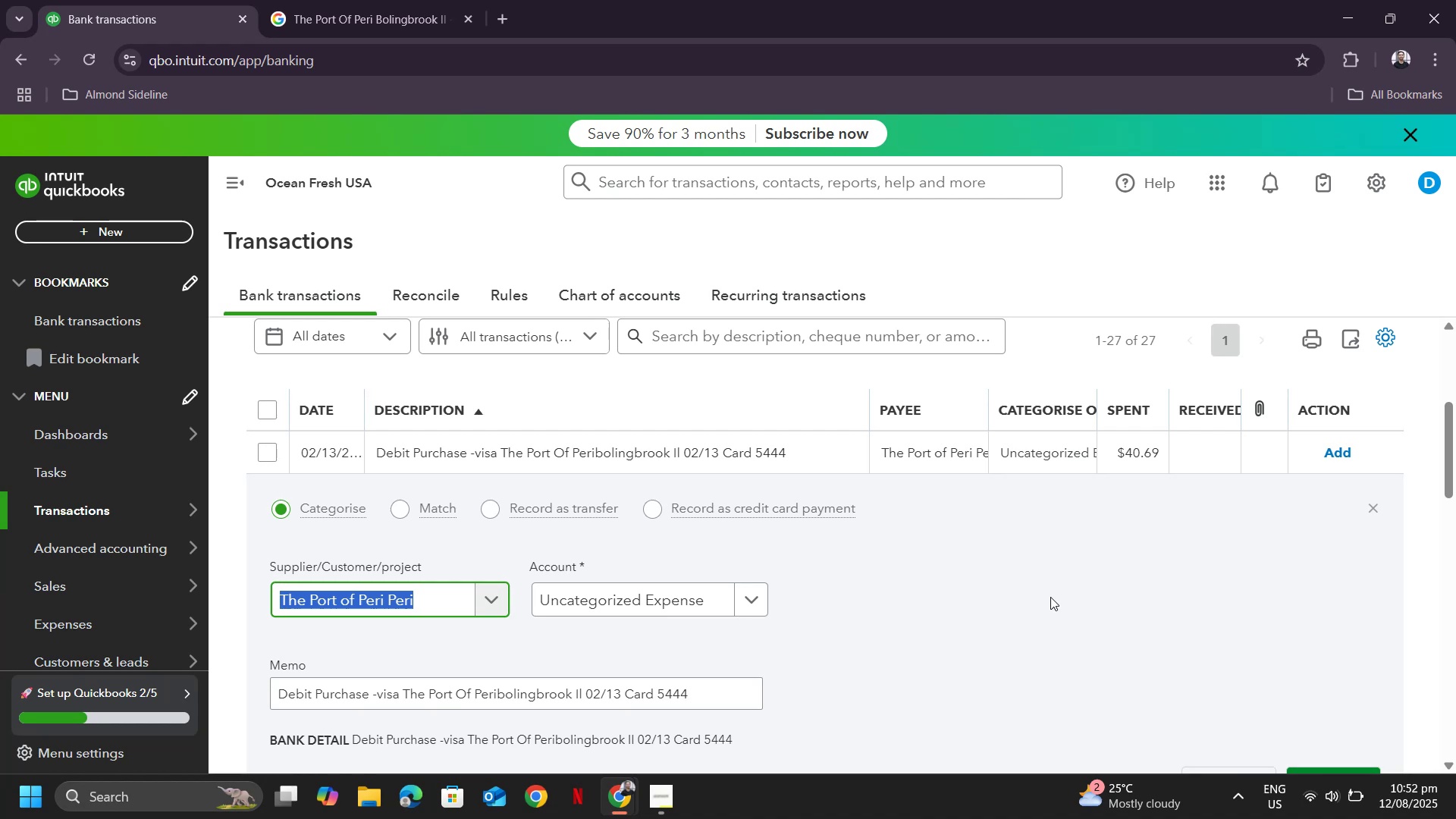 
left_click([567, 601])
 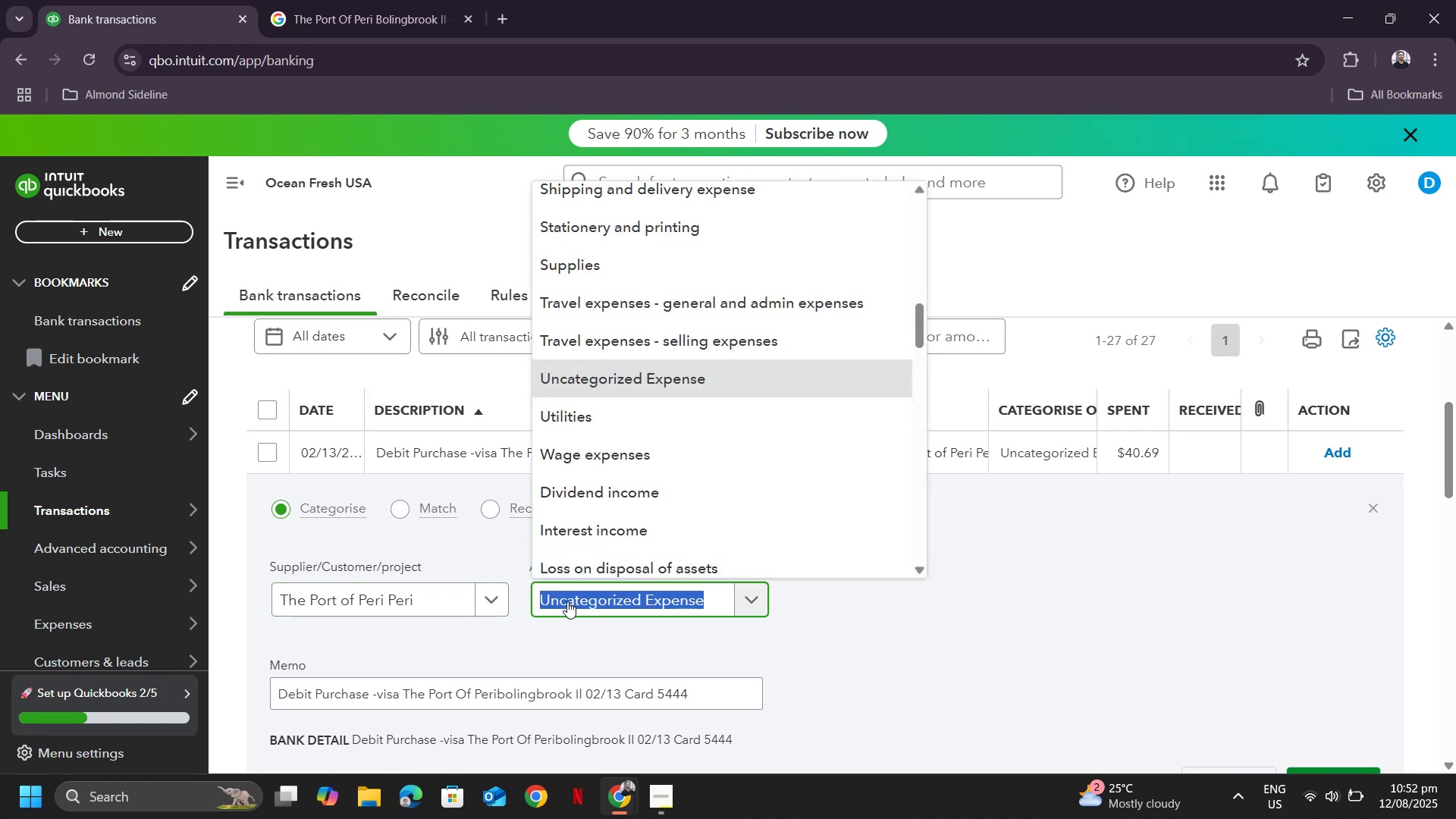 
type(meal)
 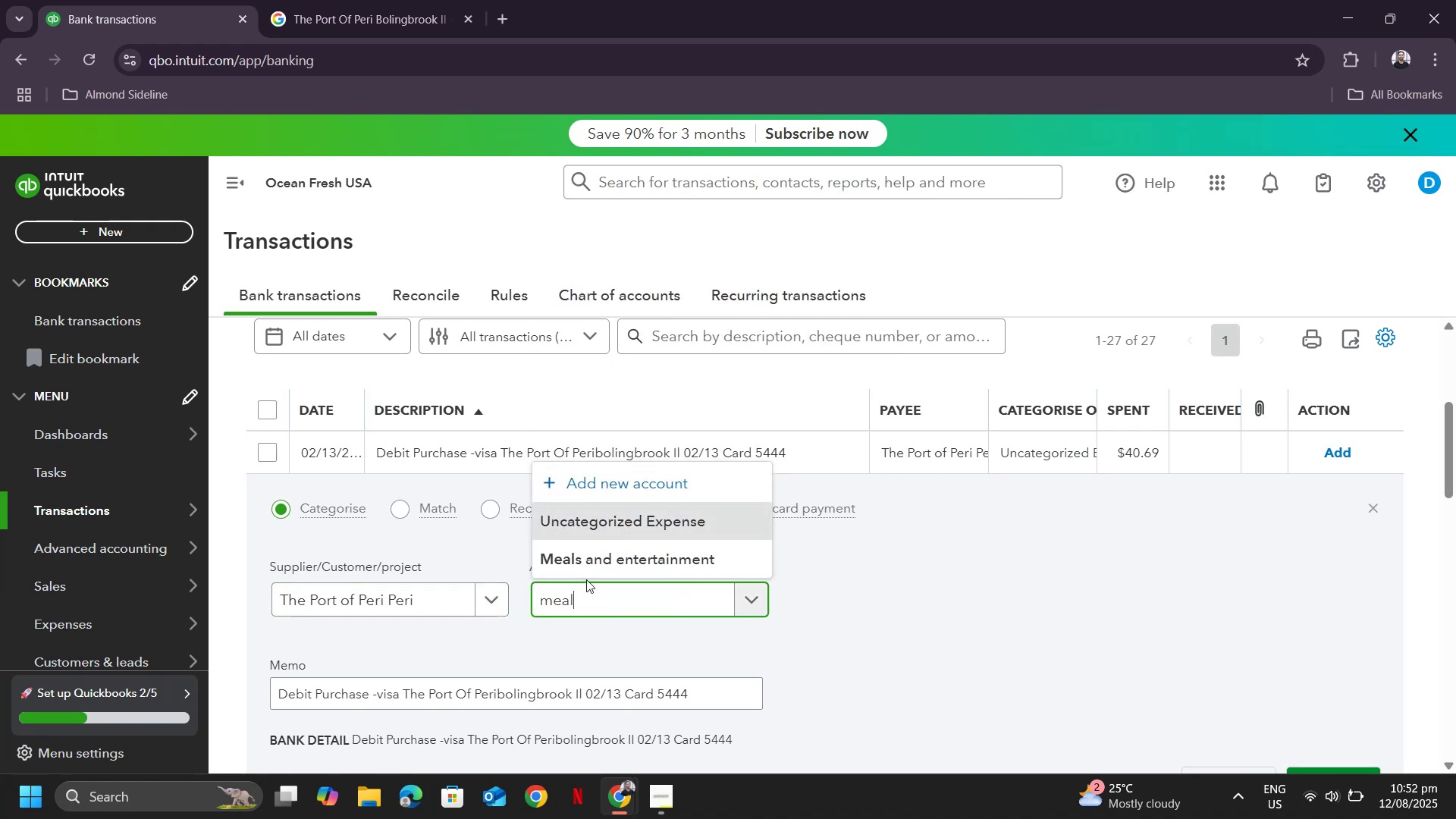 
left_click([591, 567])
 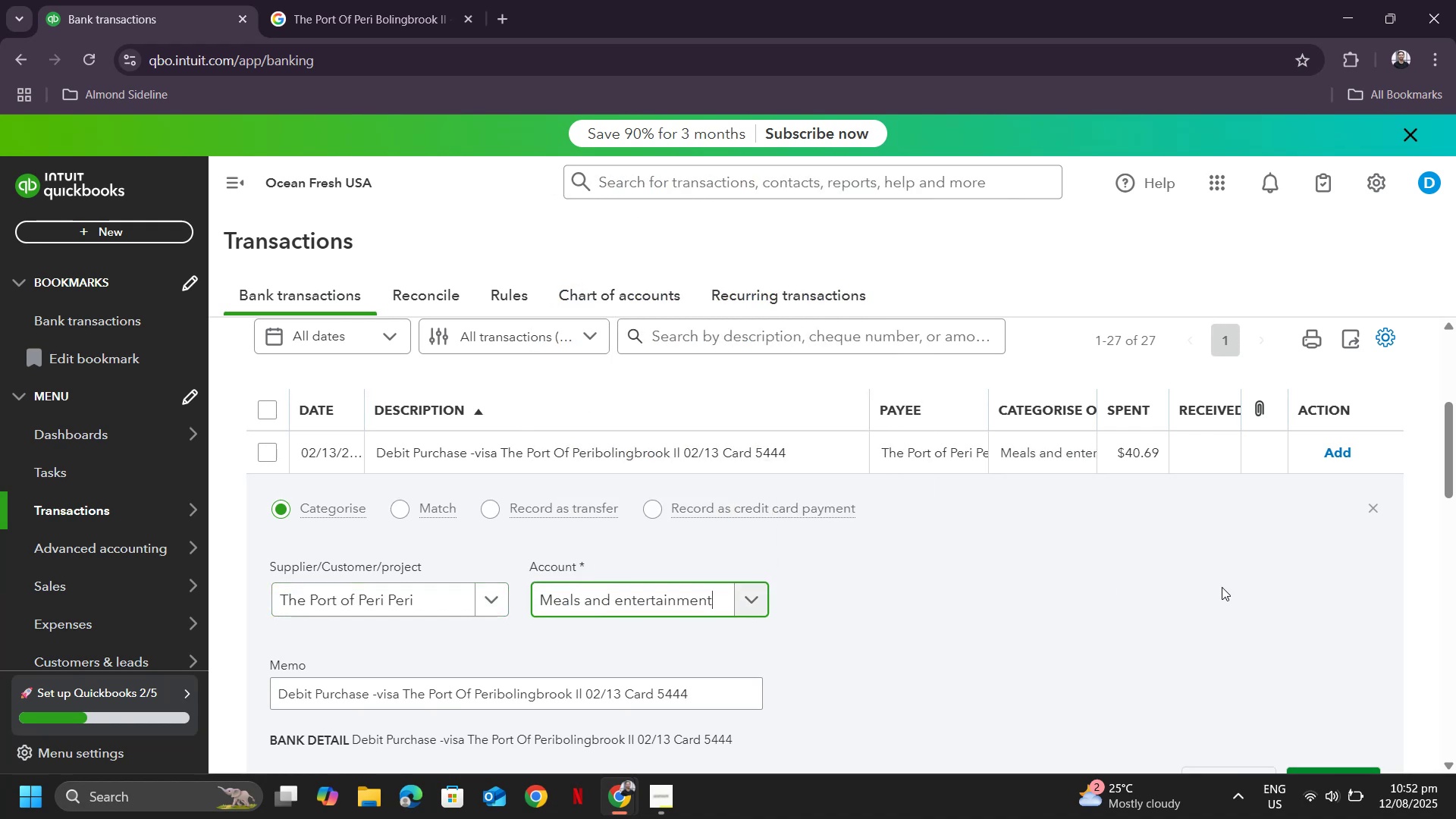 
scroll: coordinate [1256, 588], scroll_direction: down, amount: 1.0
 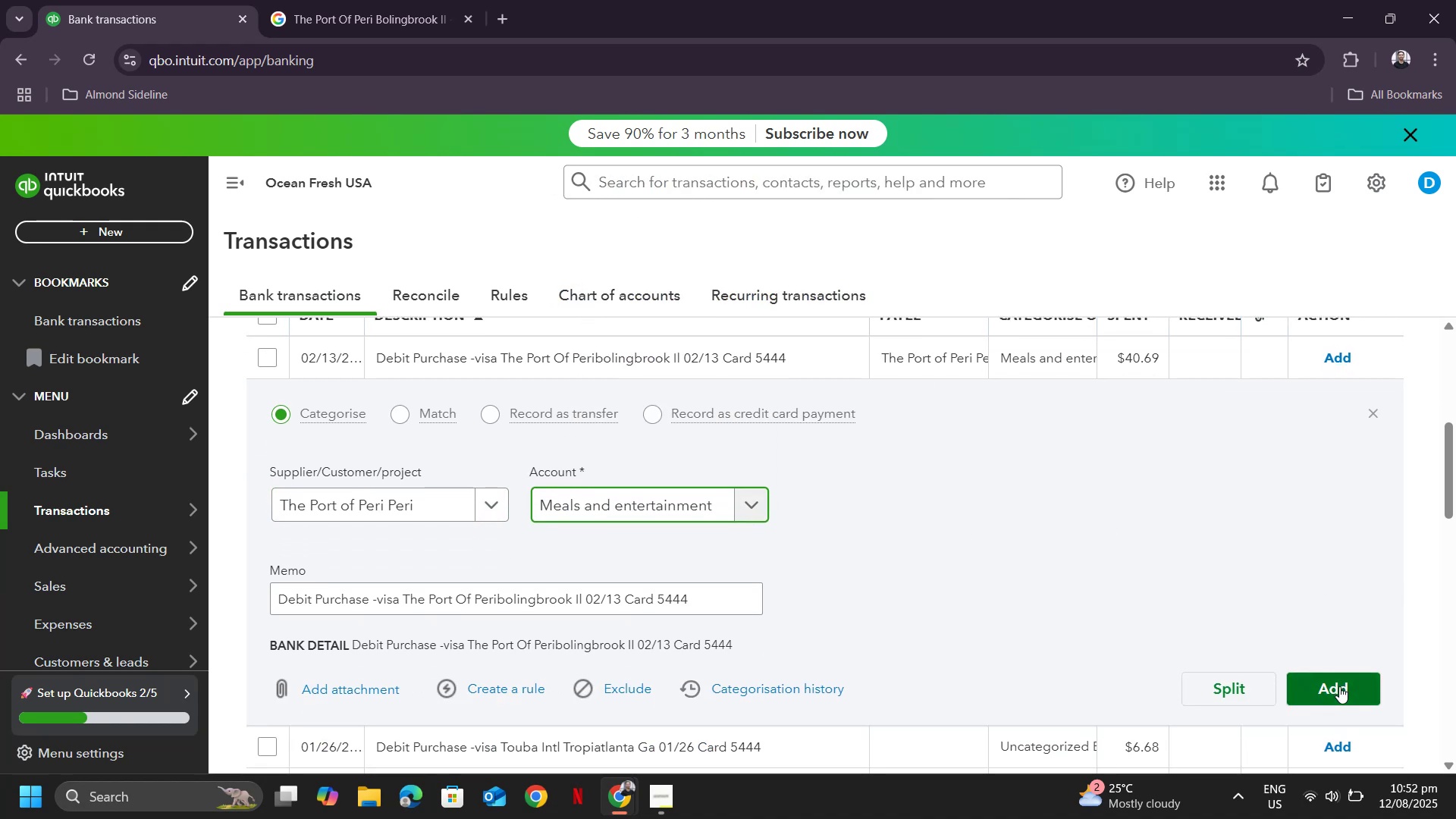 
left_click([1339, 686])
 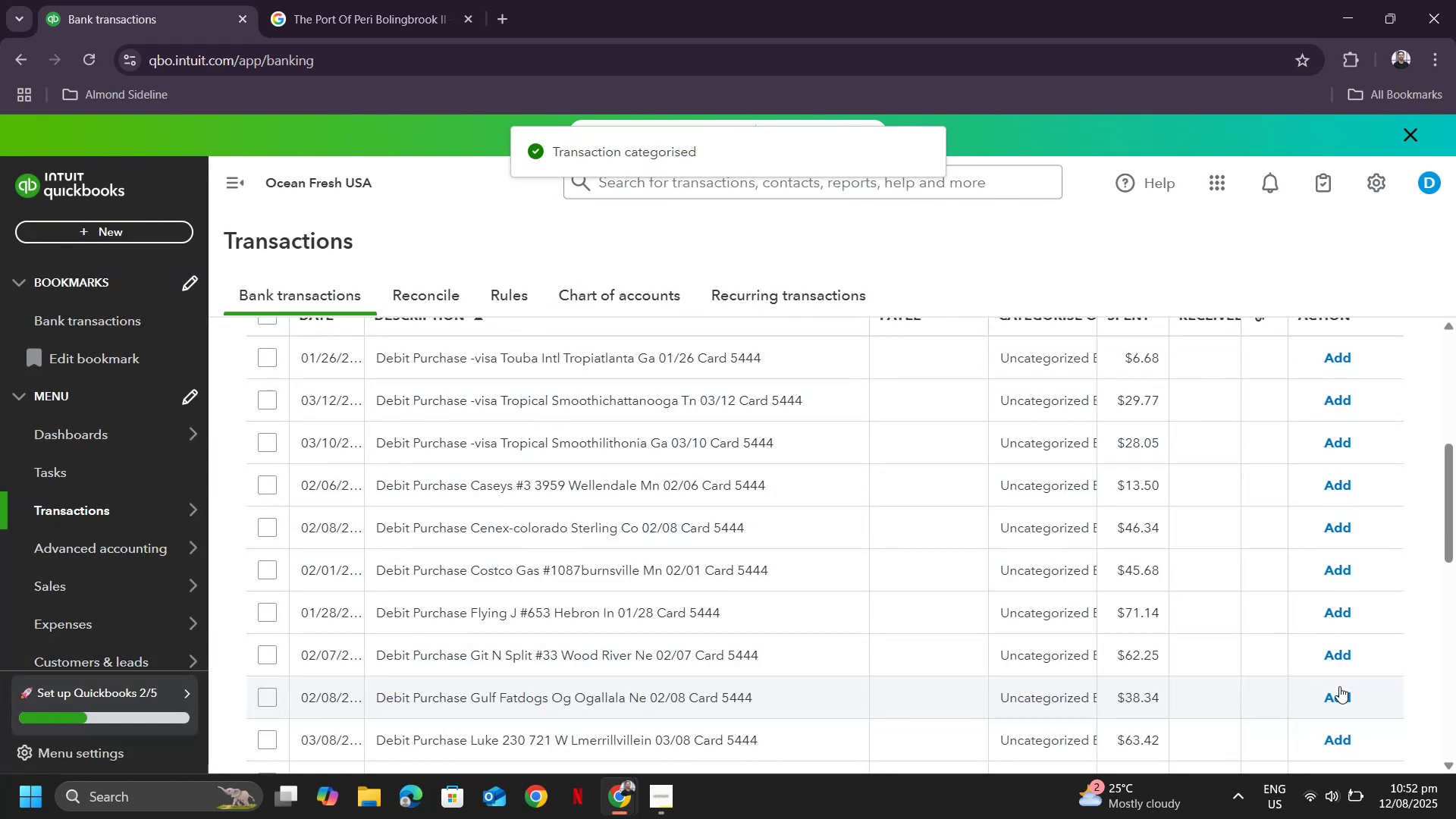 
scroll: coordinate [1051, 488], scroll_direction: up, amount: 1.0
 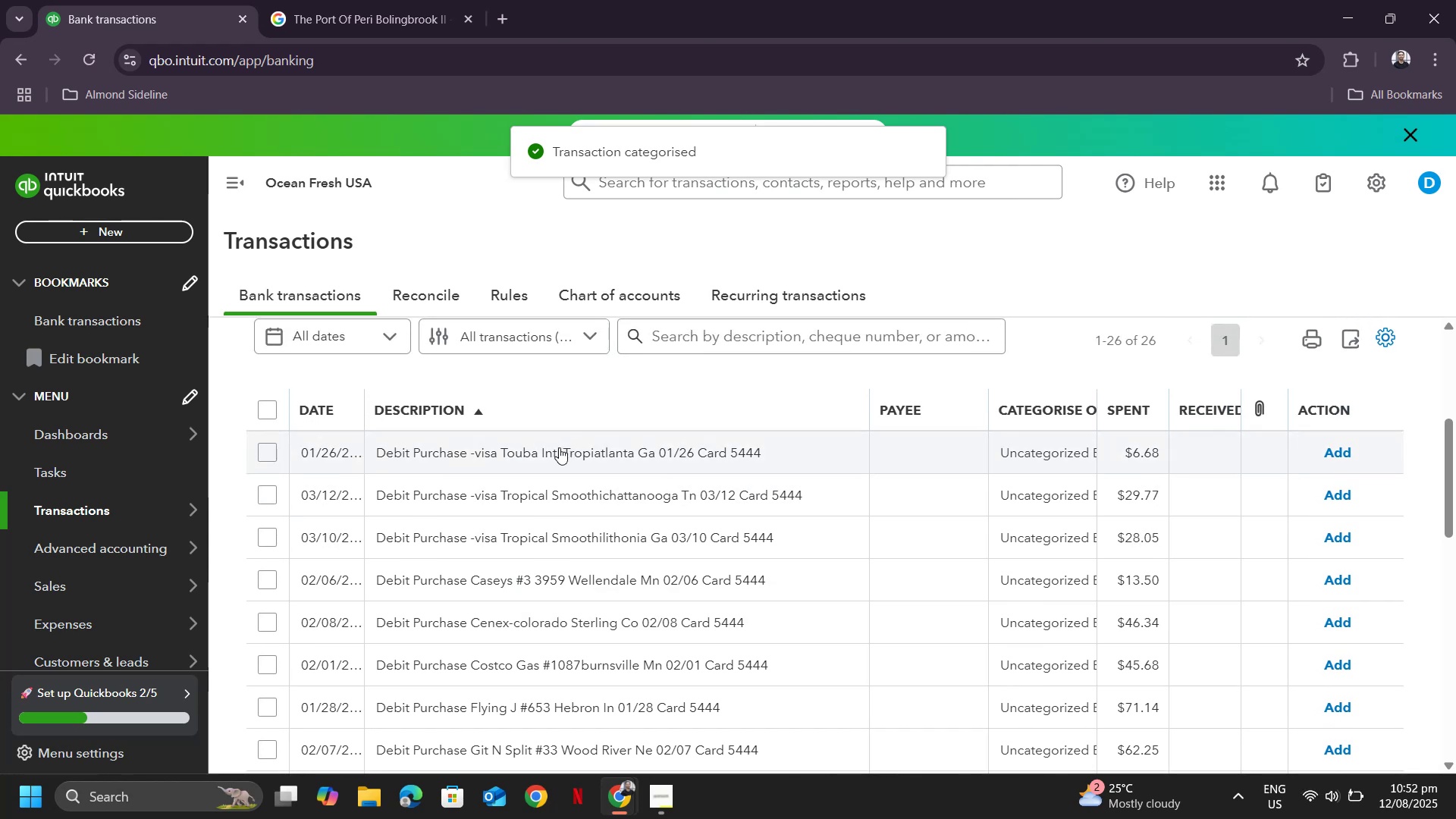 
left_click([559, 447])
 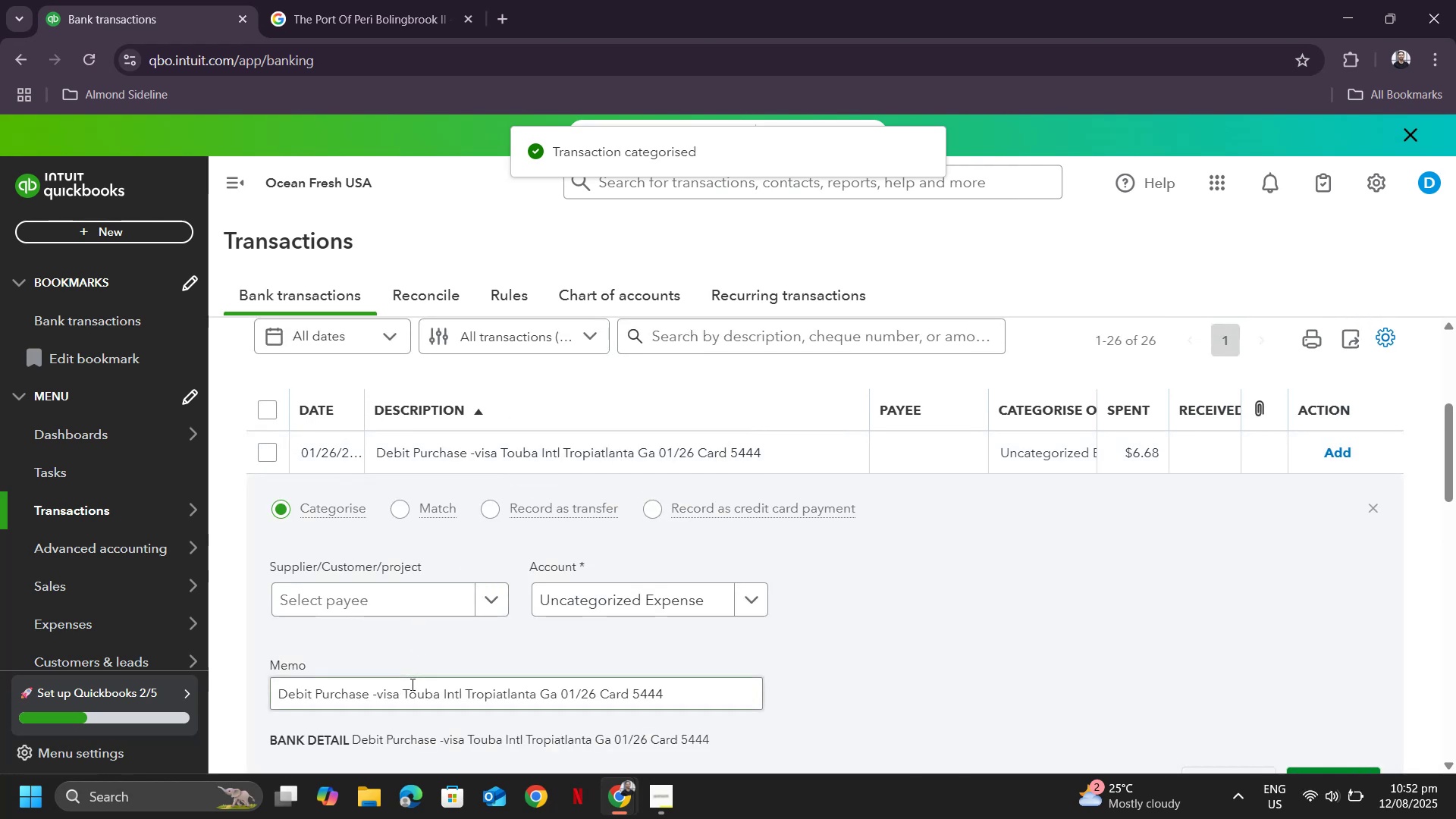 
left_click_drag(start_coordinate=[400, 689], to_coordinate=[524, 687])
 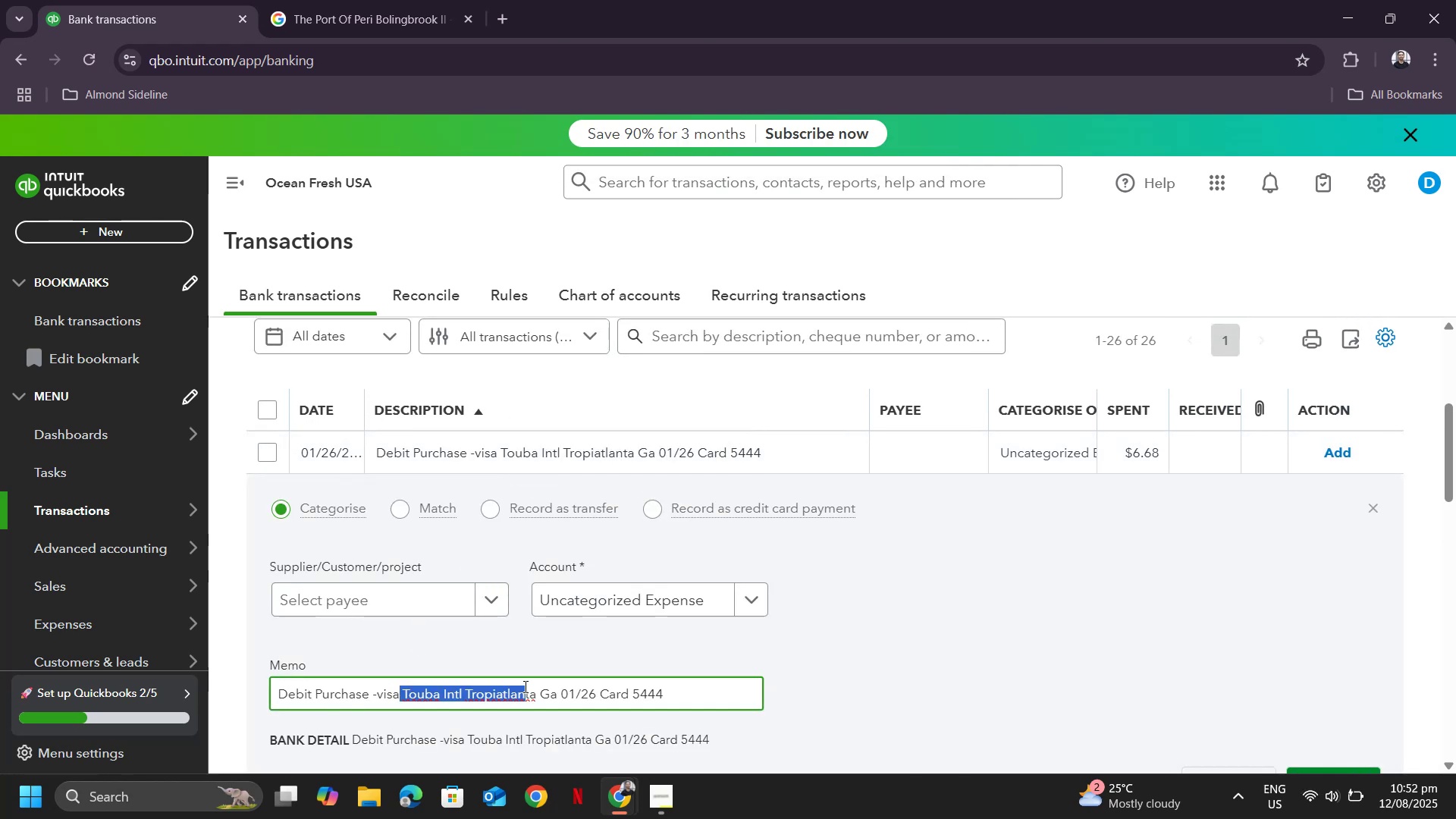 
key(Control+ControlLeft)
 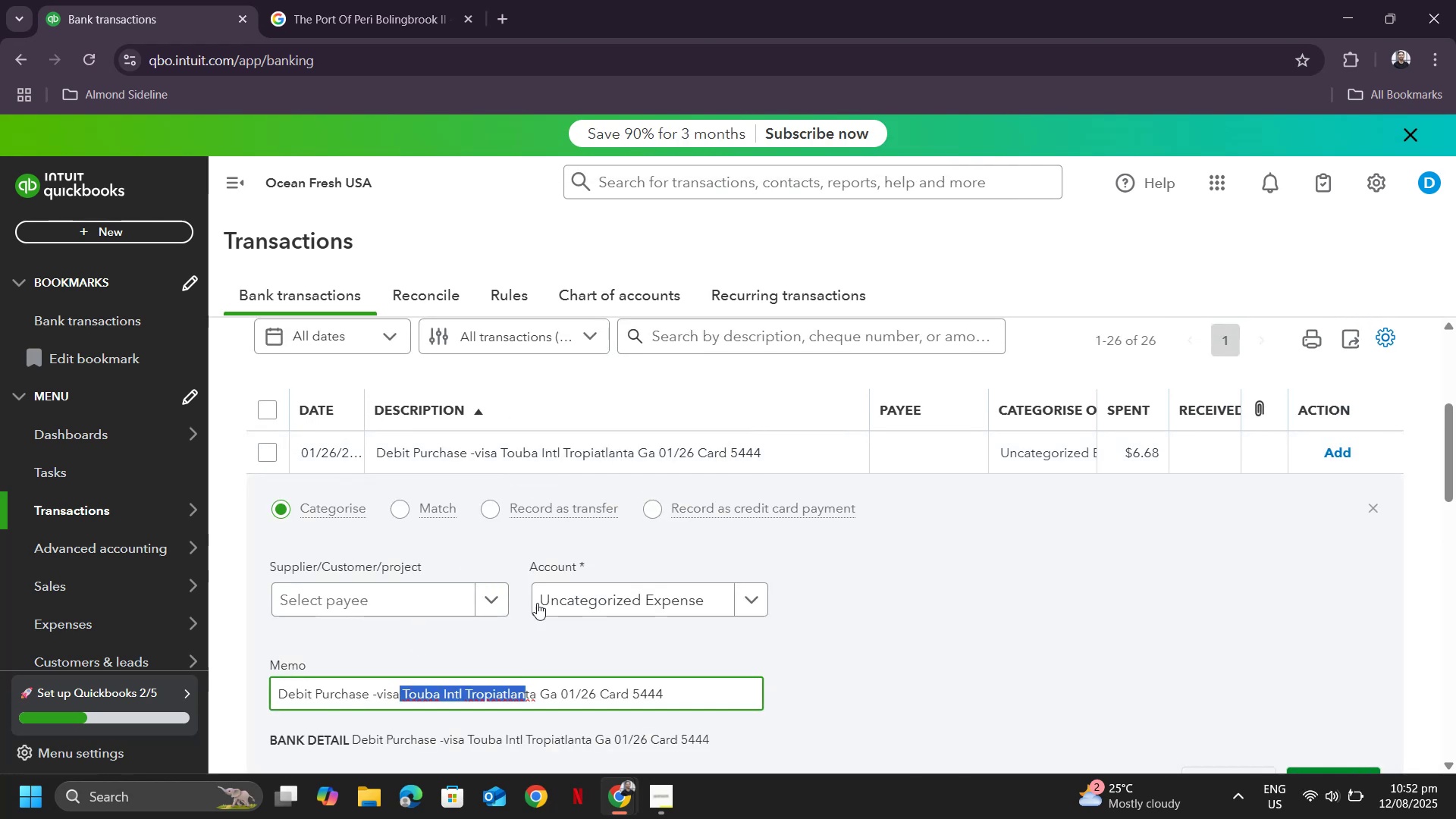 
key(Control+C)
 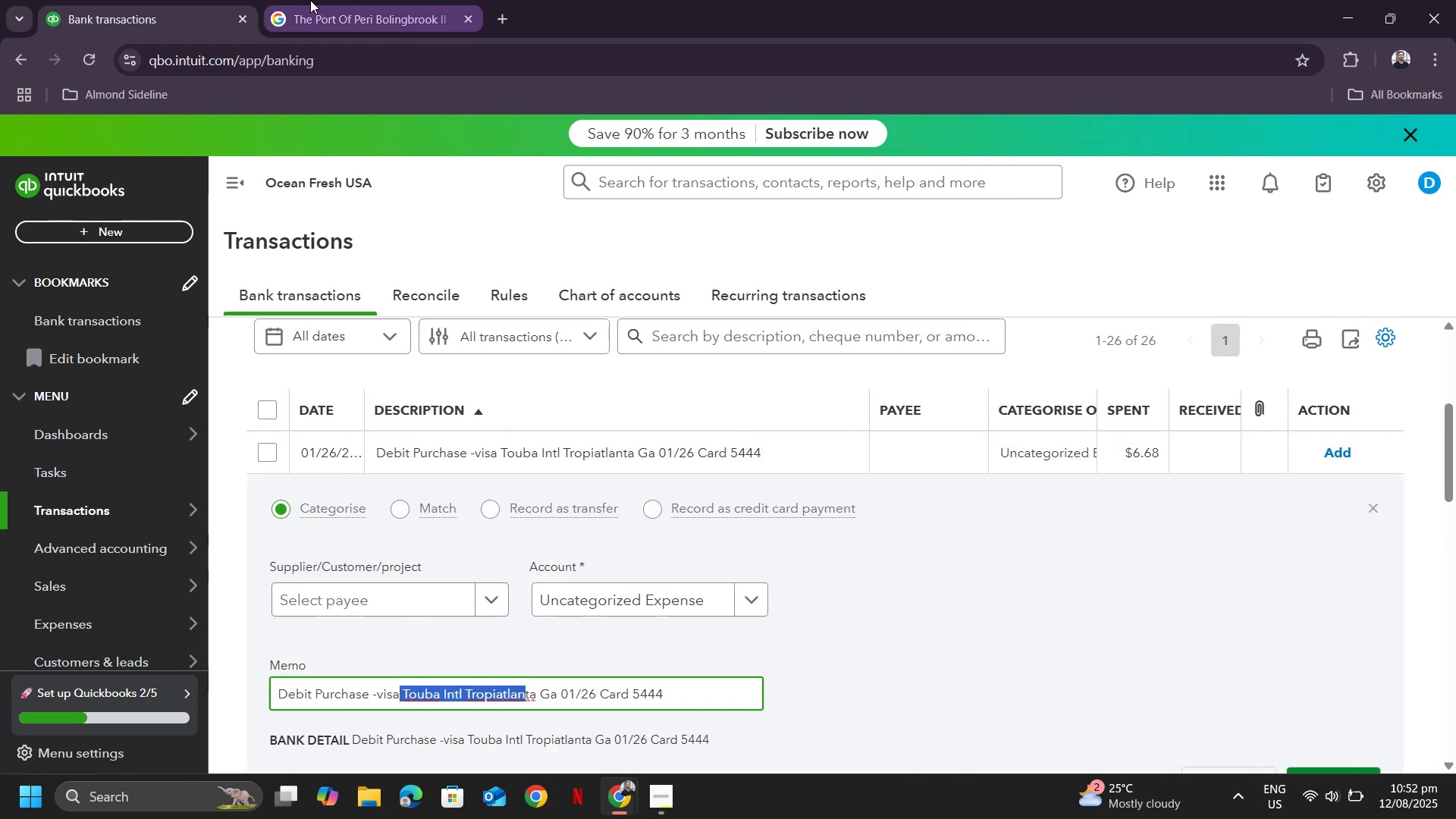 
left_click([310, 0])
 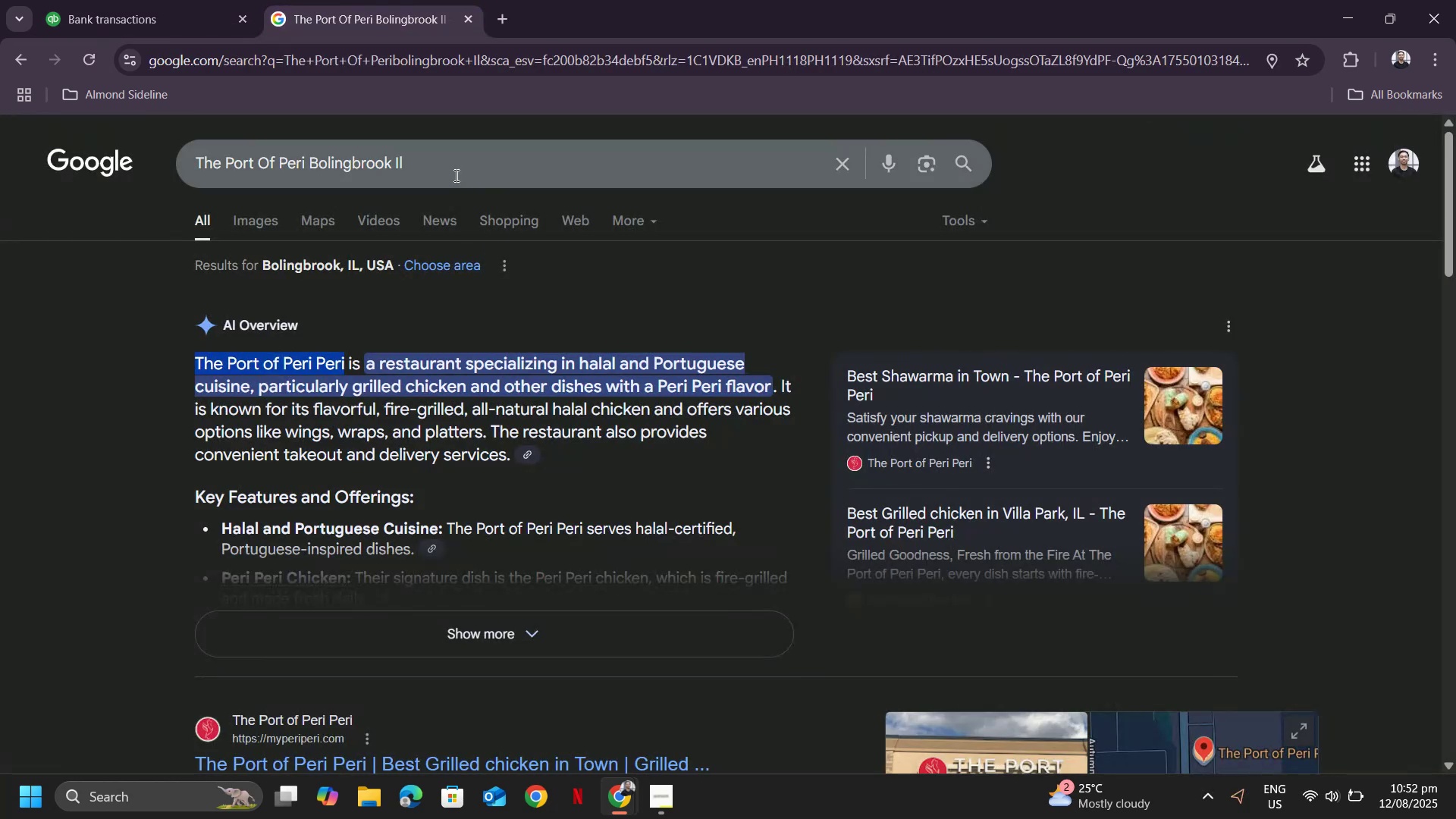 
left_click_drag(start_coordinate=[452, 167], to_coordinate=[116, 128])
 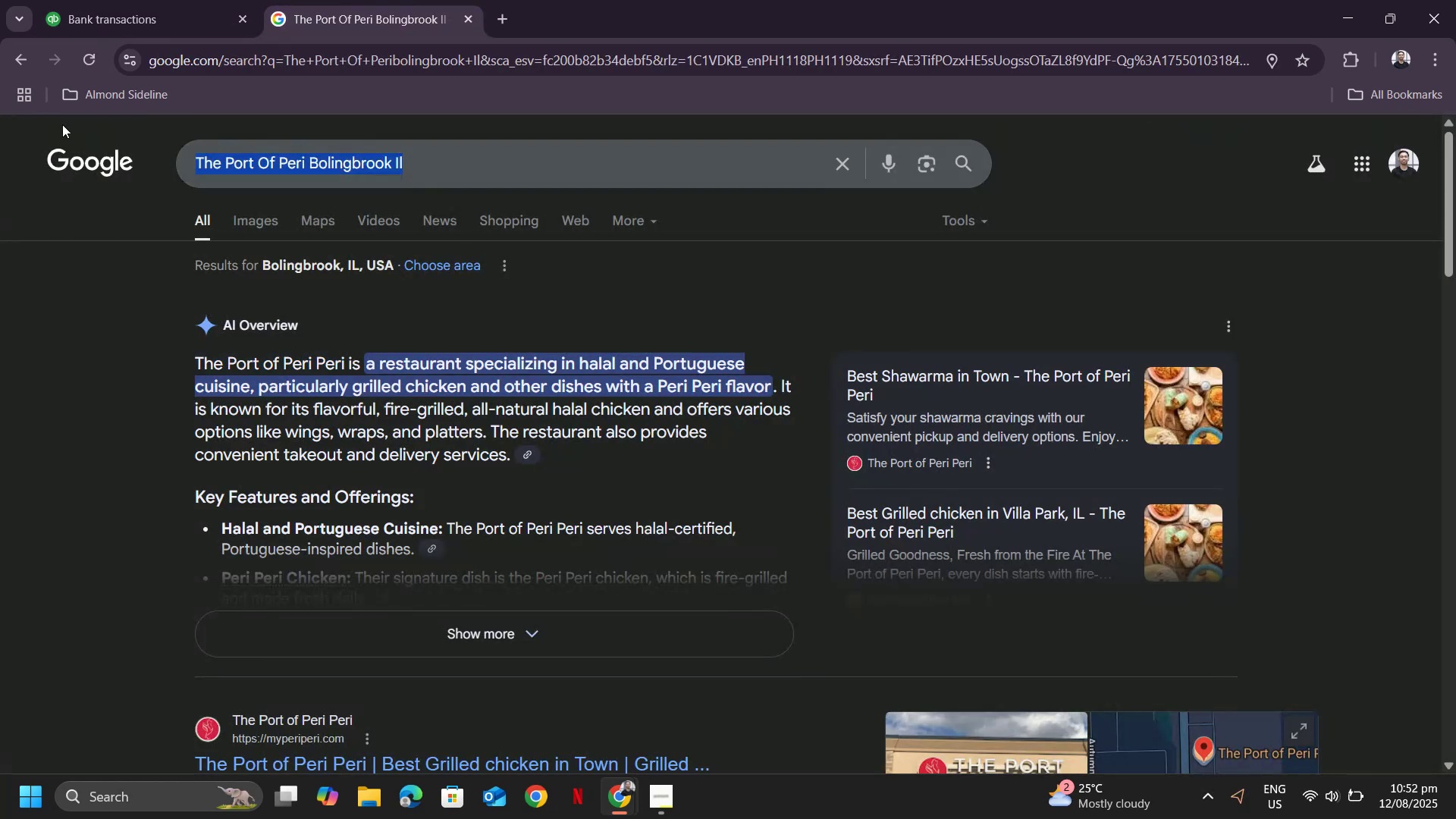 
key(Control+ControlLeft)
 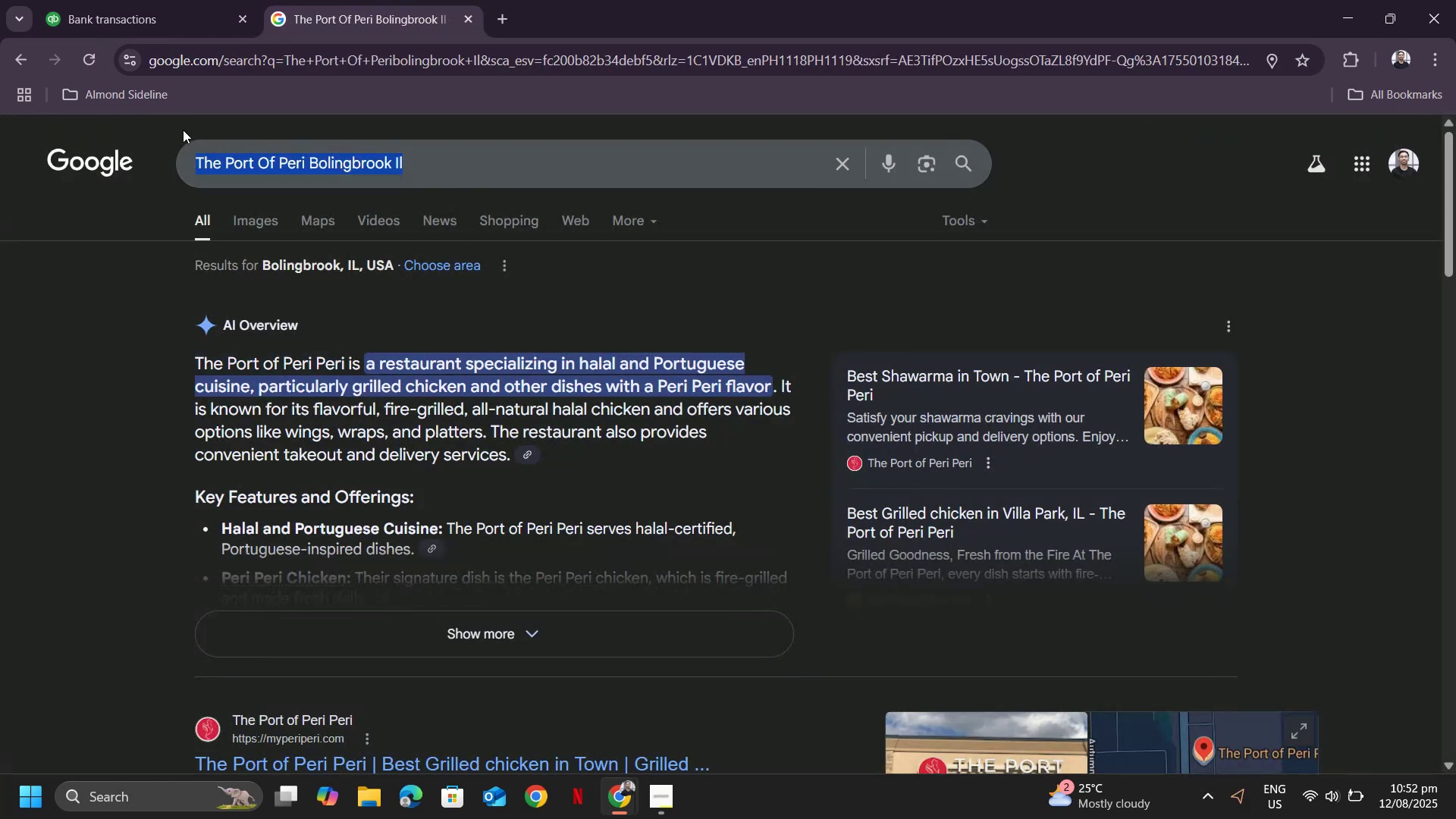 
key(Control+V)
 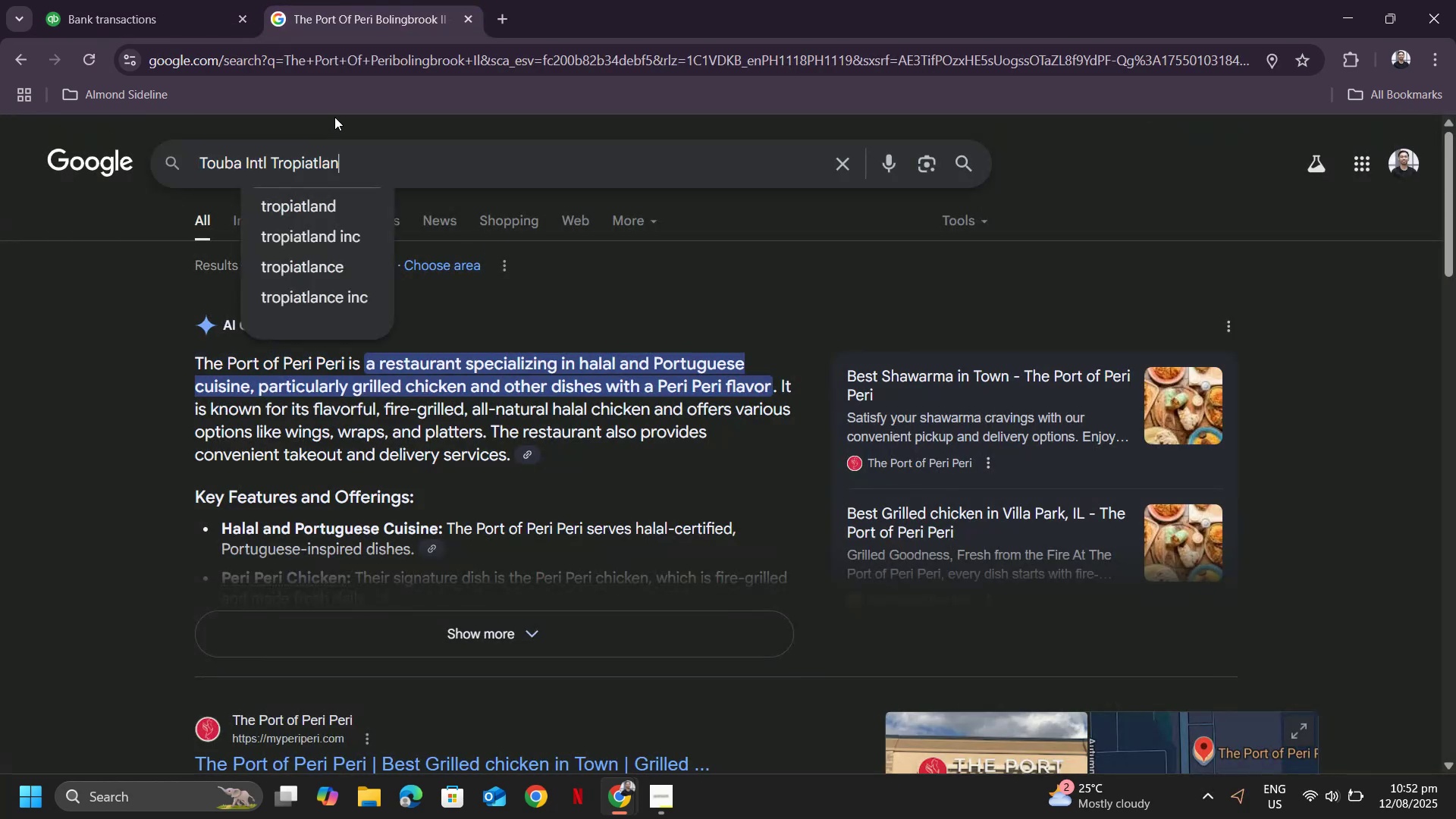 
key(Enter)
 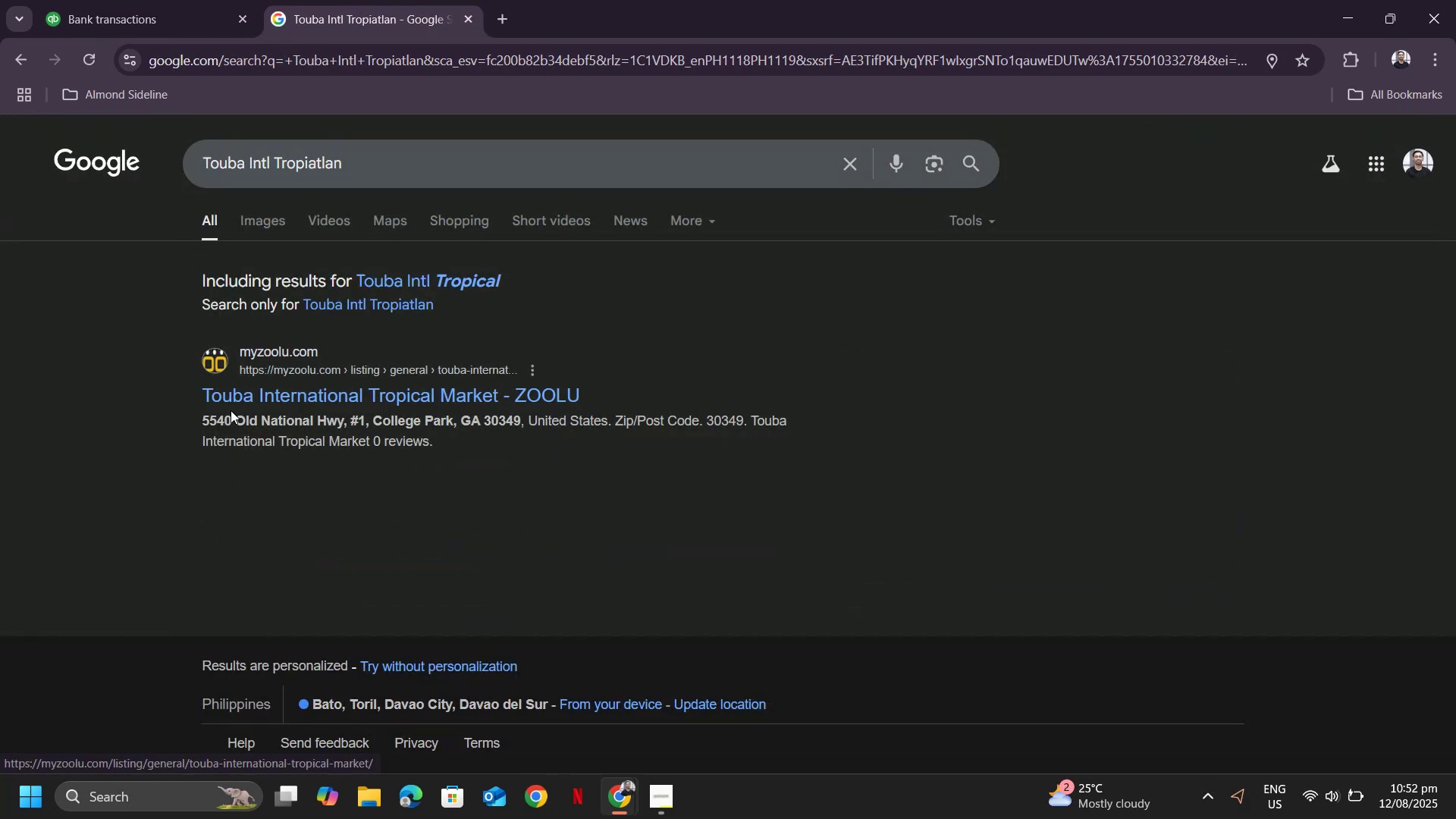 
left_click_drag(start_coordinate=[190, 410], to_coordinate=[322, 397])
 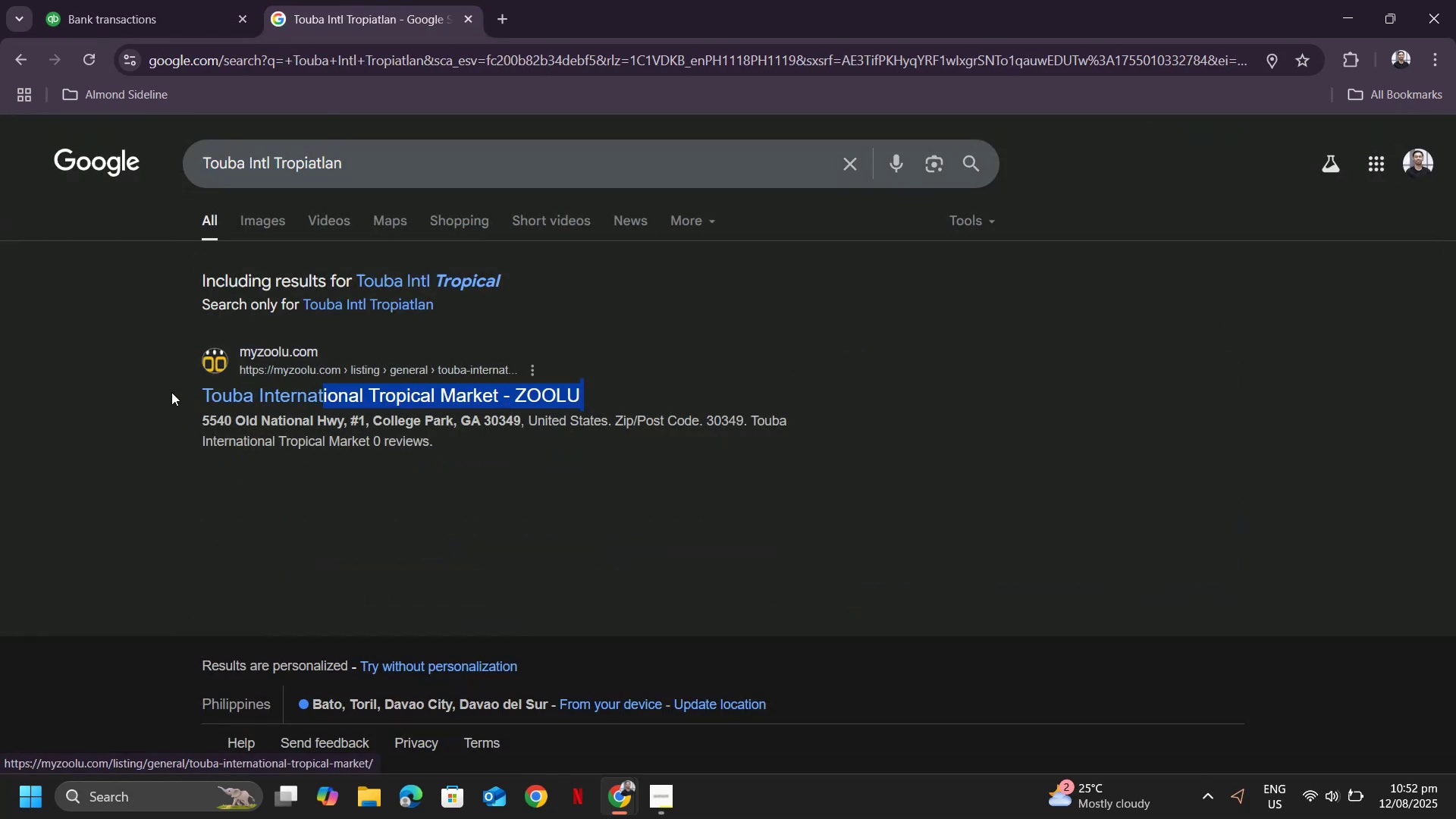 
left_click_drag(start_coordinate=[171, 392], to_coordinate=[221, 383])
 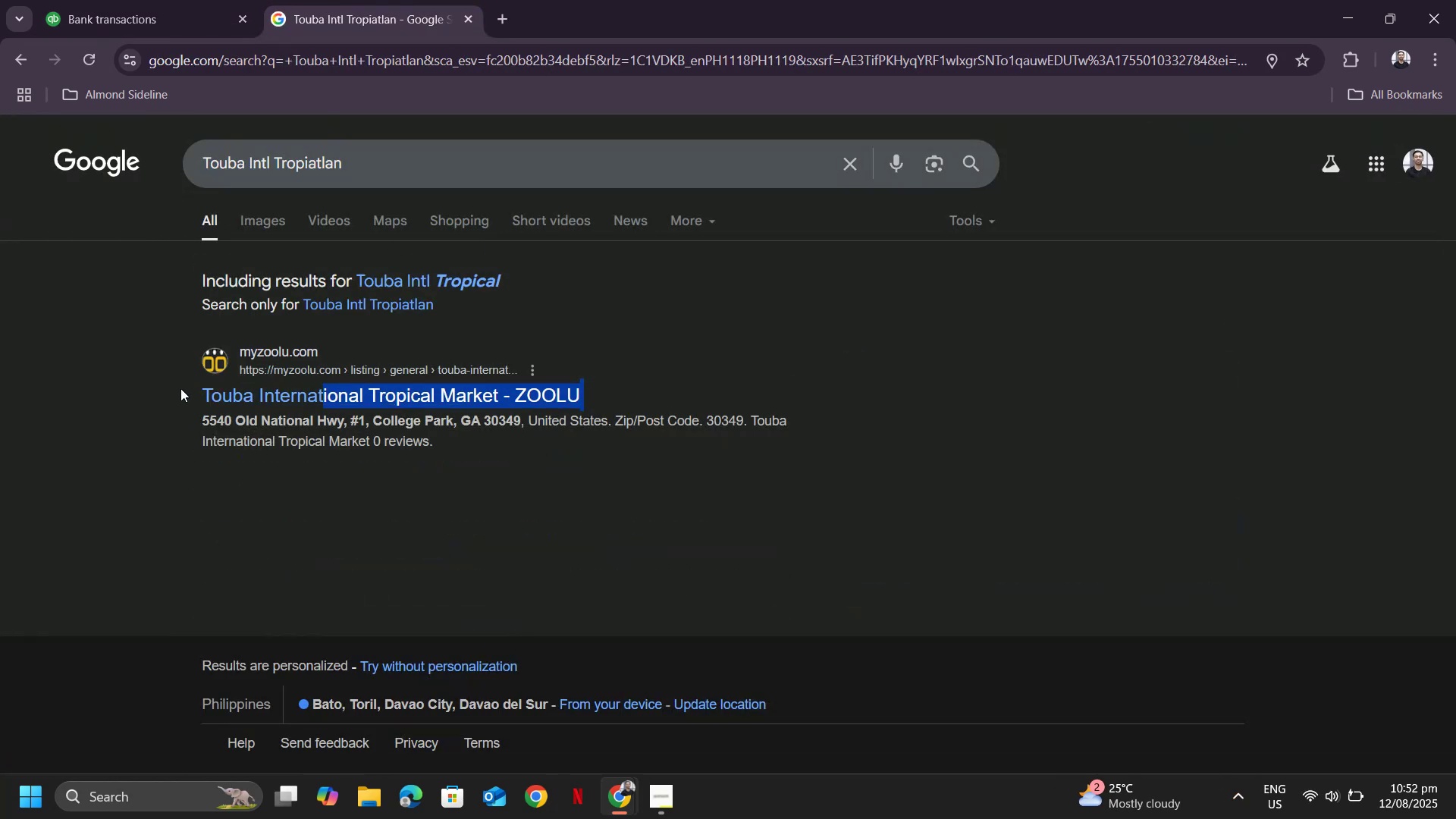 
left_click([180, 388])
 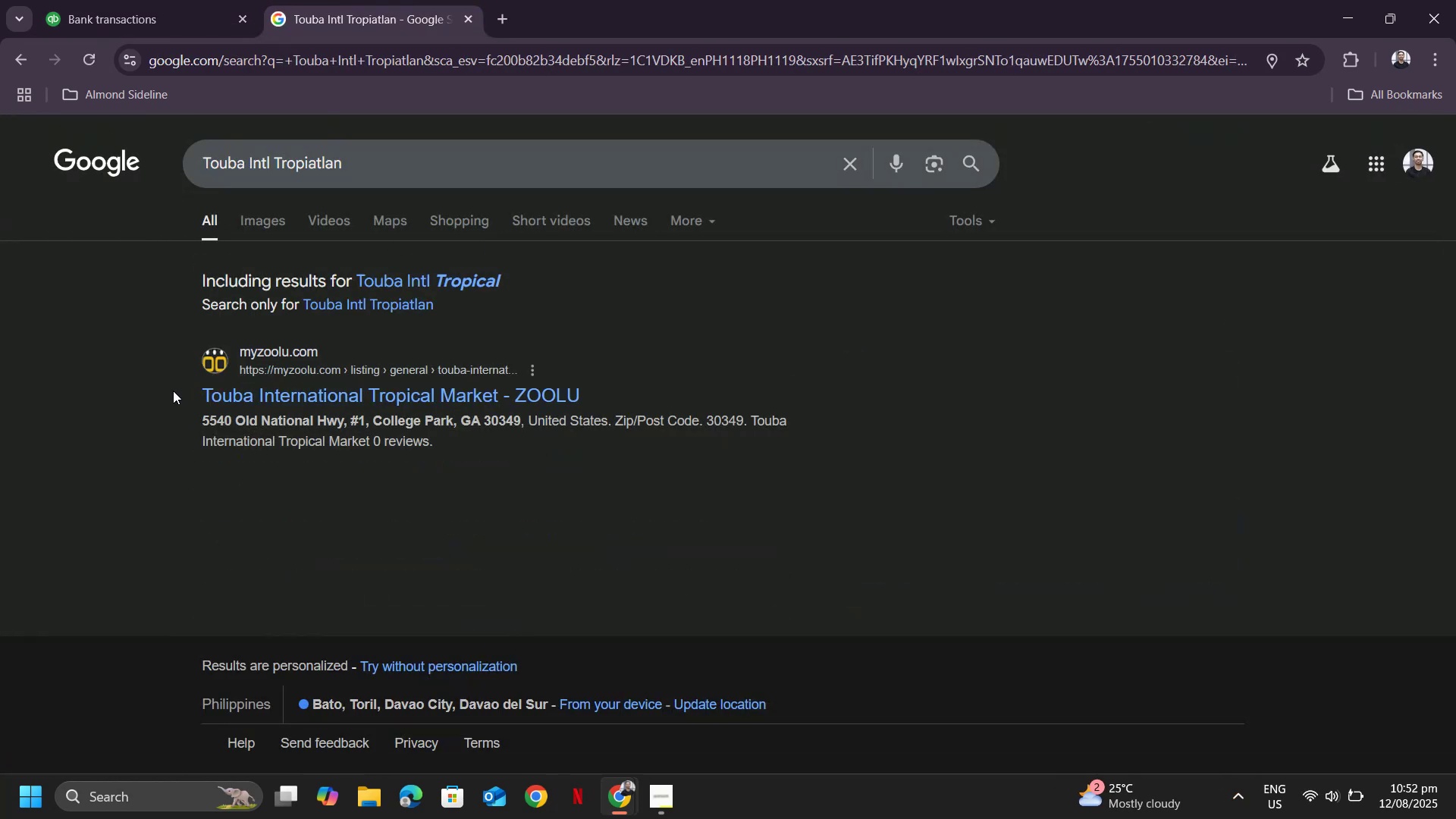 
left_click_drag(start_coordinate=[173, 391], to_coordinate=[400, 363])
 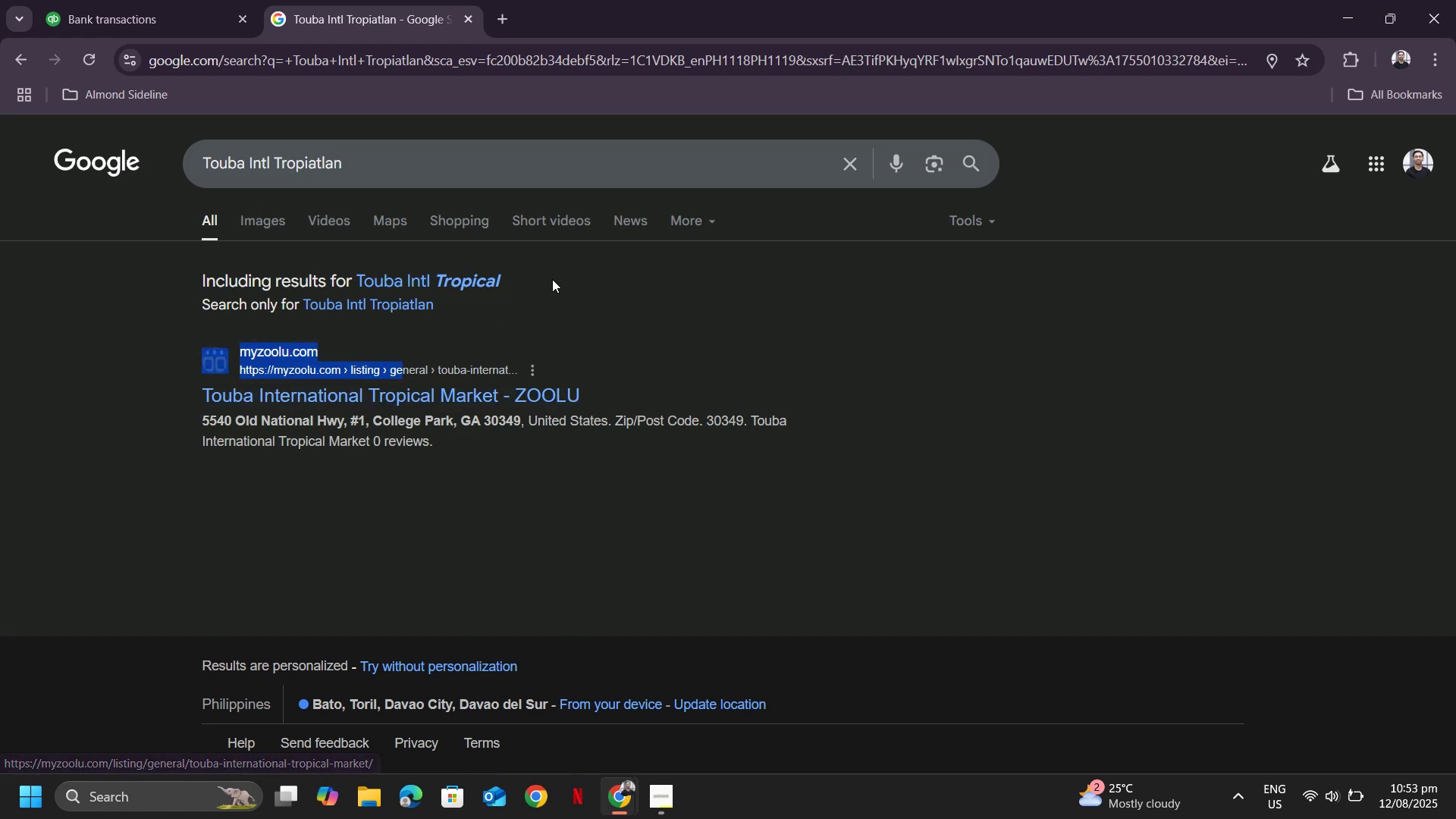 
left_click_drag(start_coordinate=[552, 279], to_coordinate=[359, 281])
 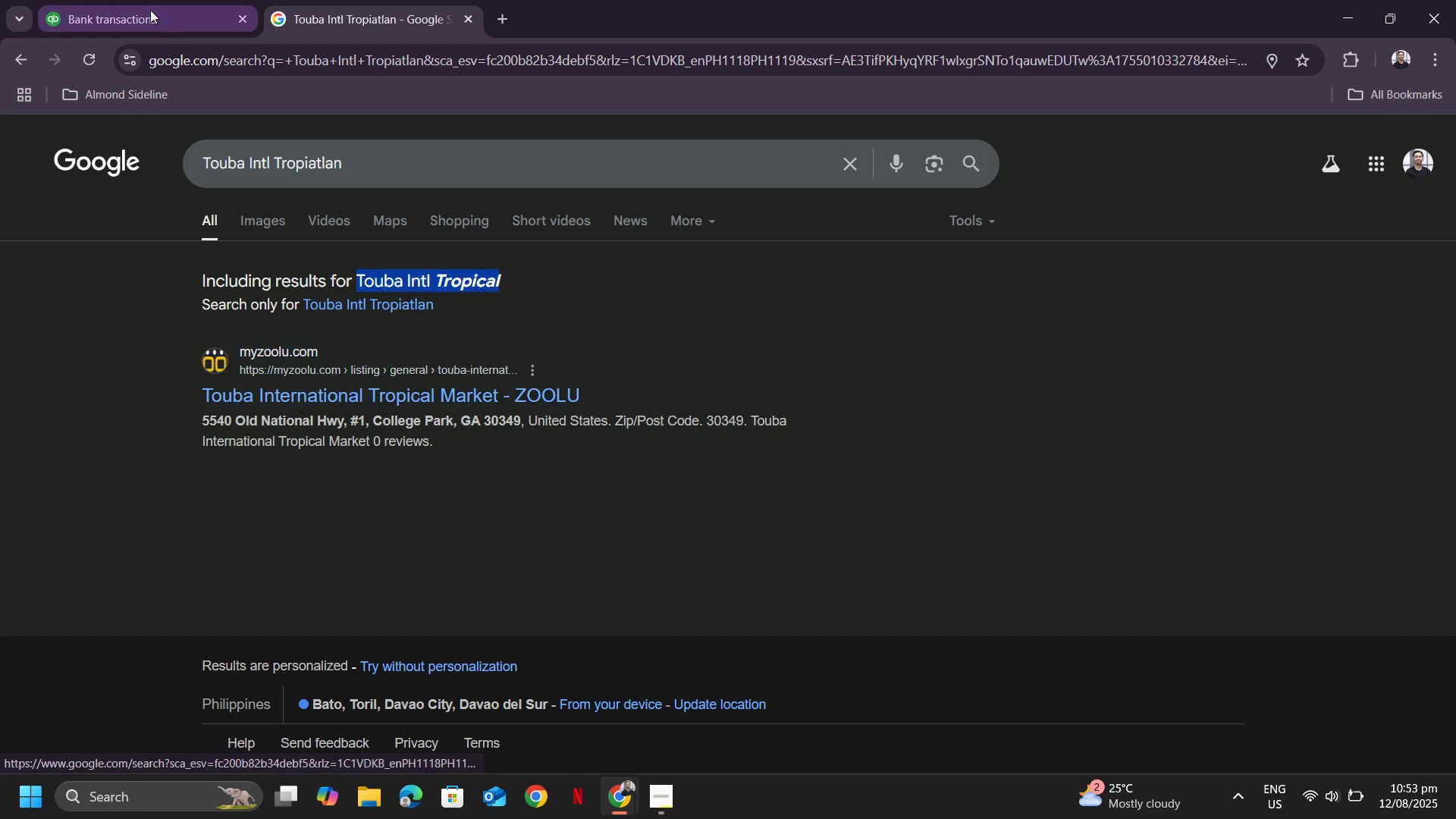 
key(Control+C)
 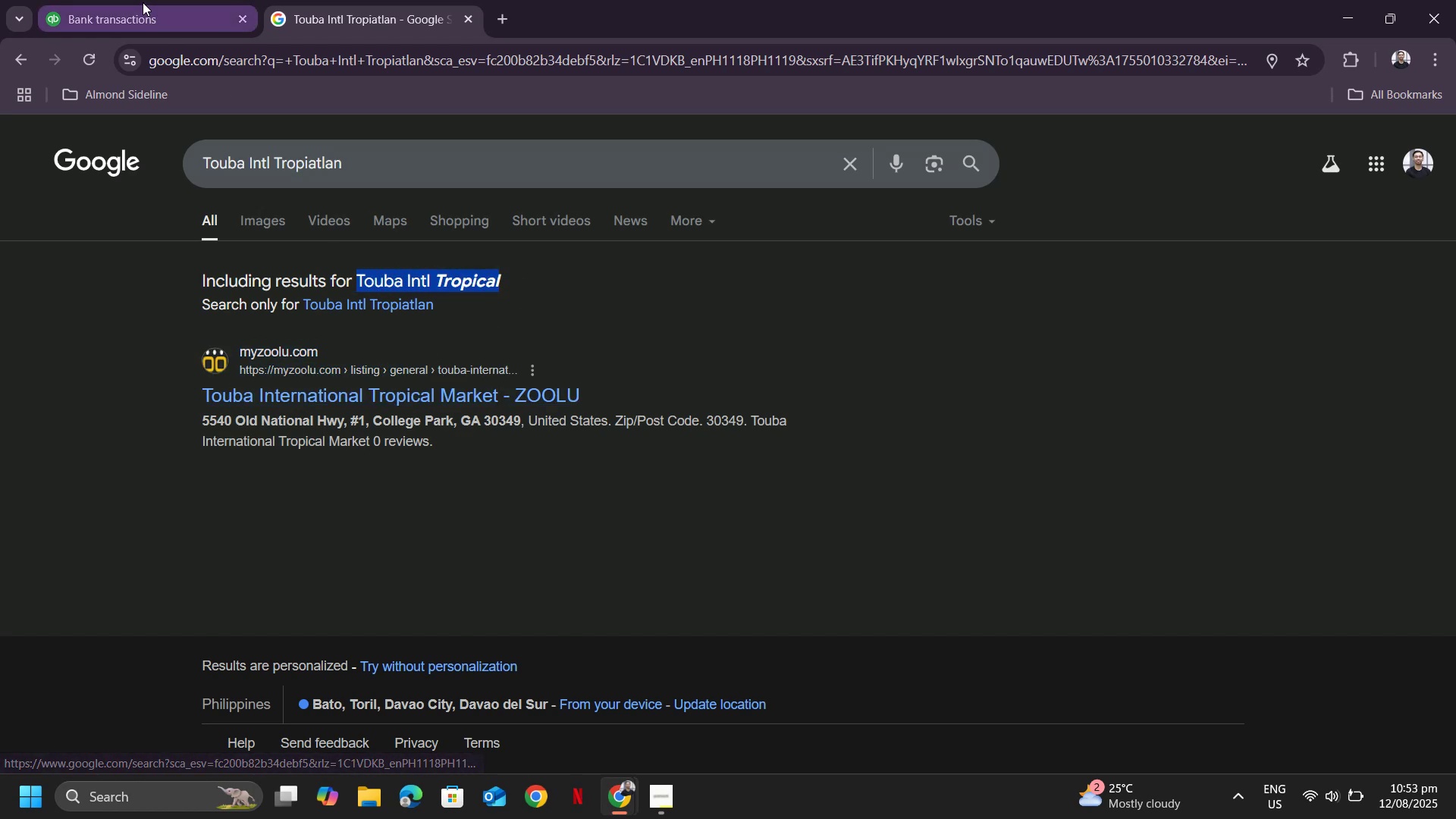 
left_click([143, 2])
 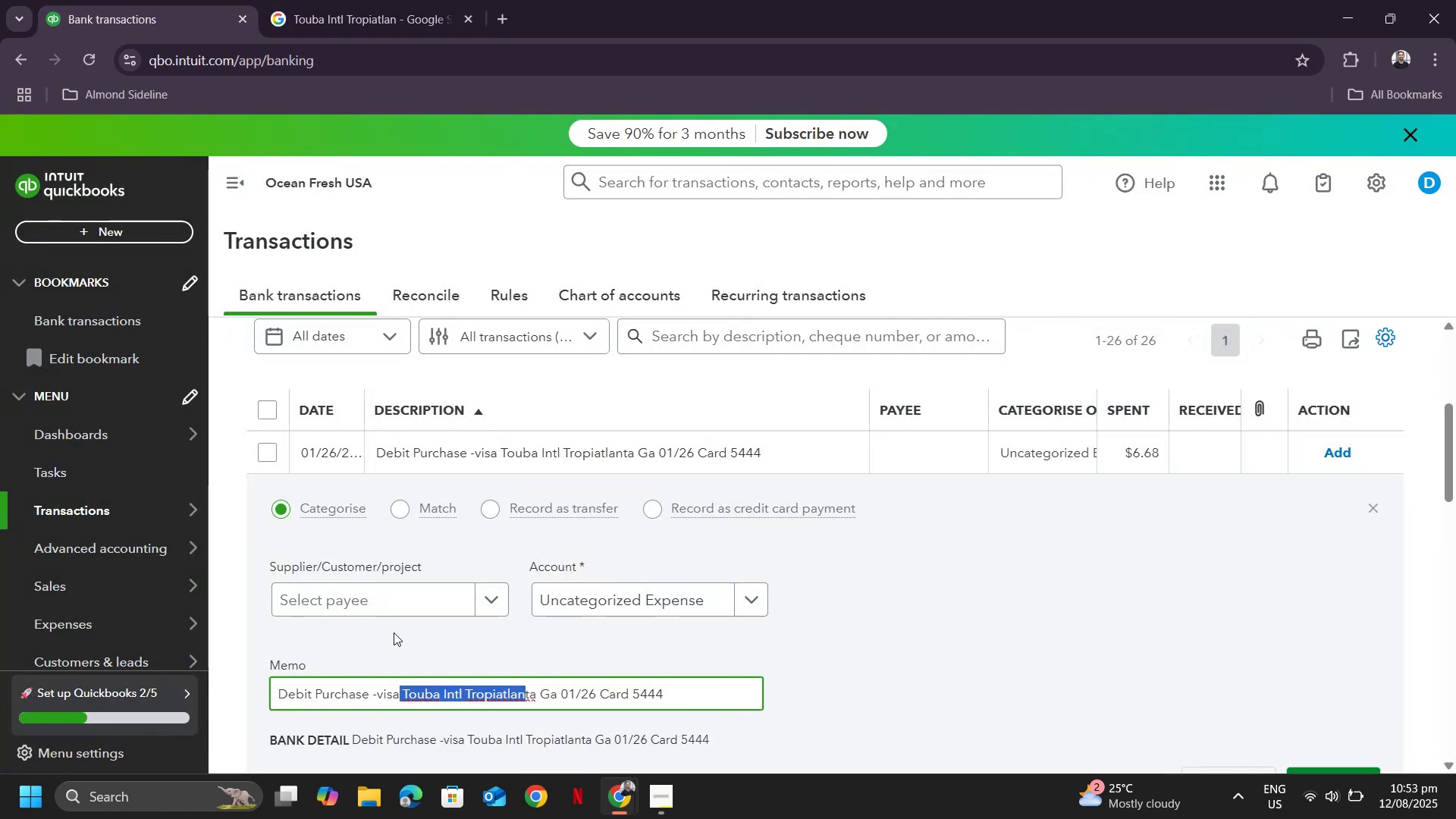 
left_click_drag(start_coordinate=[379, 592], to_coordinate=[310, 575])
 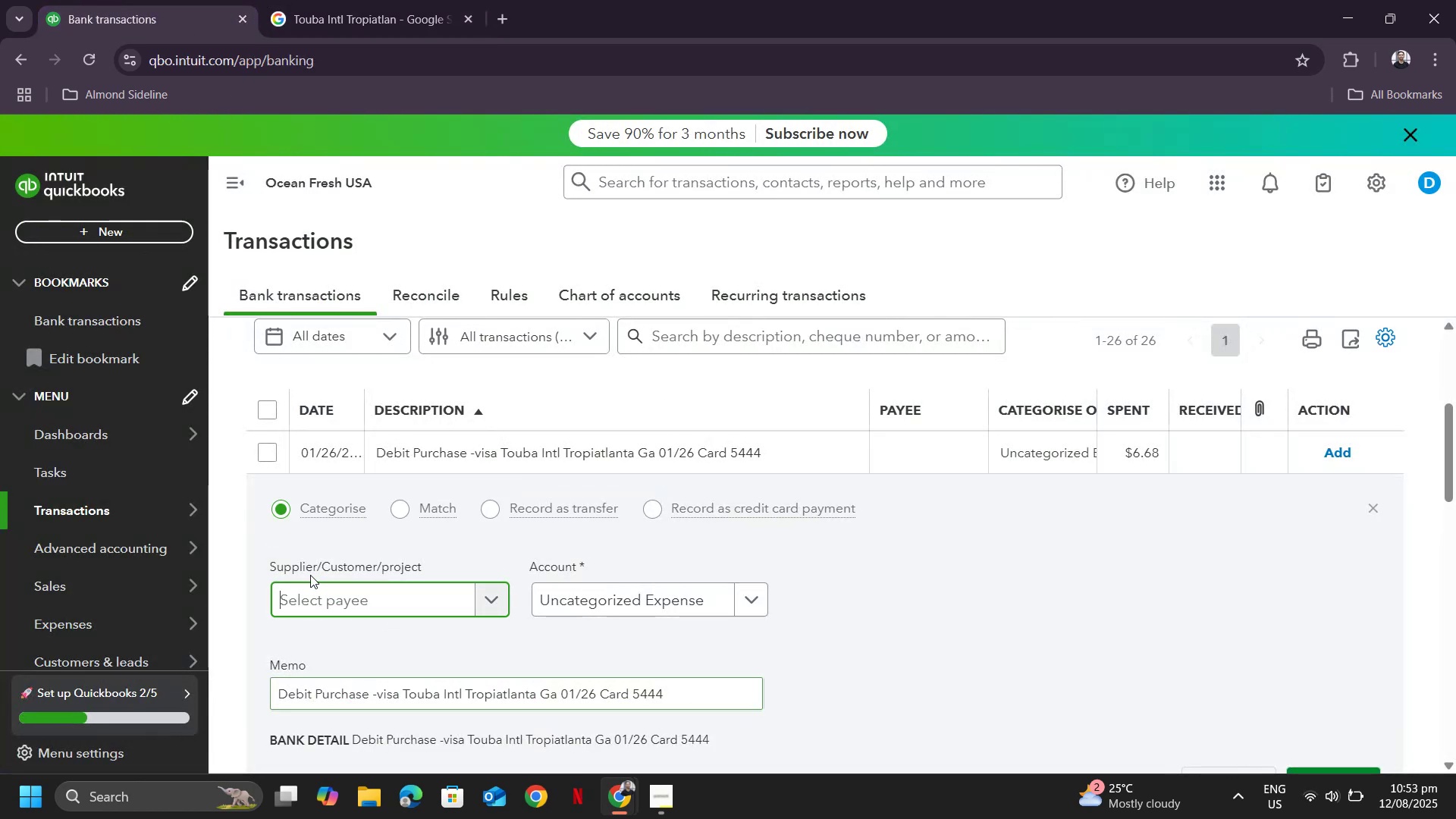 
key(Control+ControlLeft)
 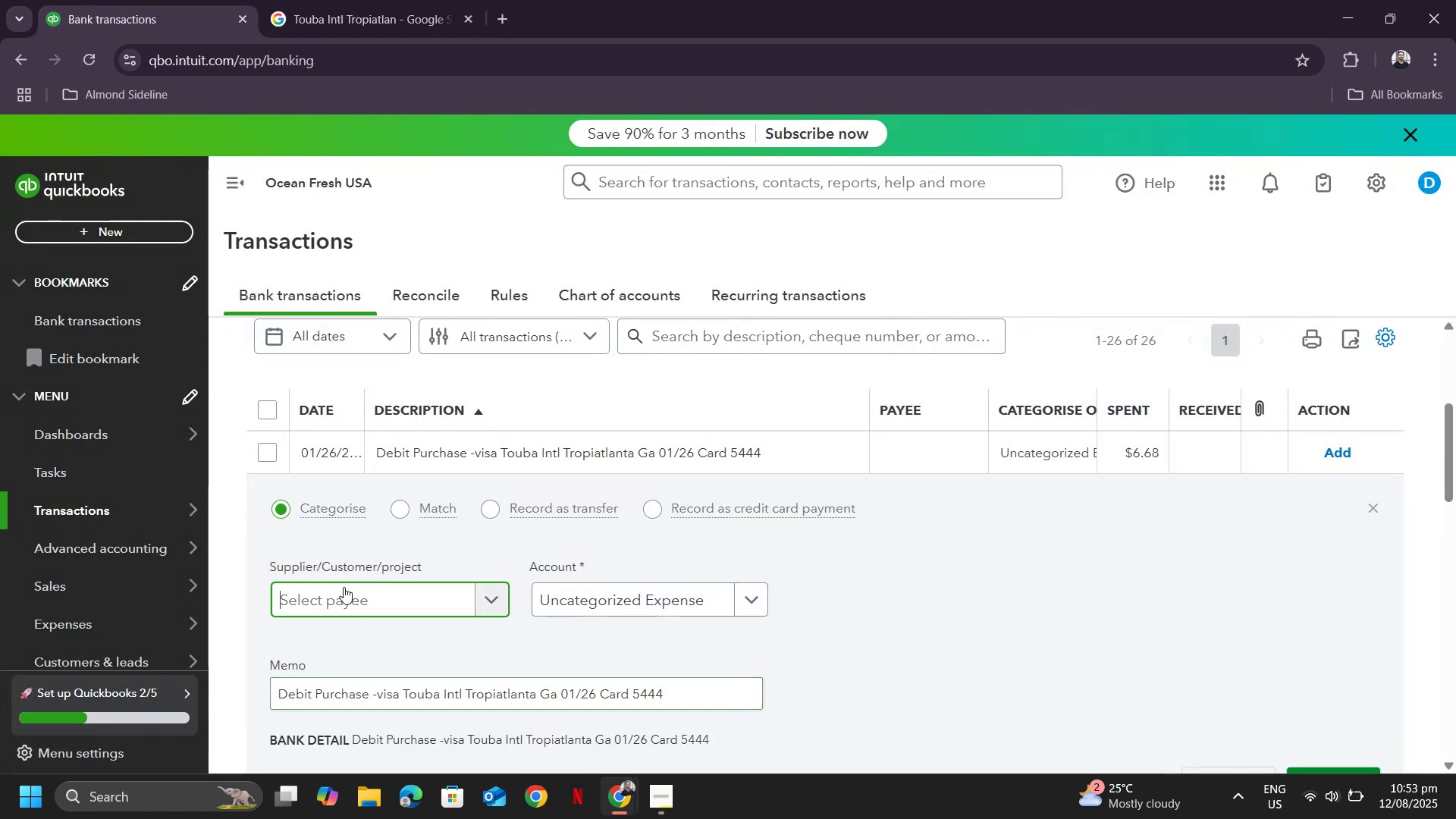 
key(Control+V)
 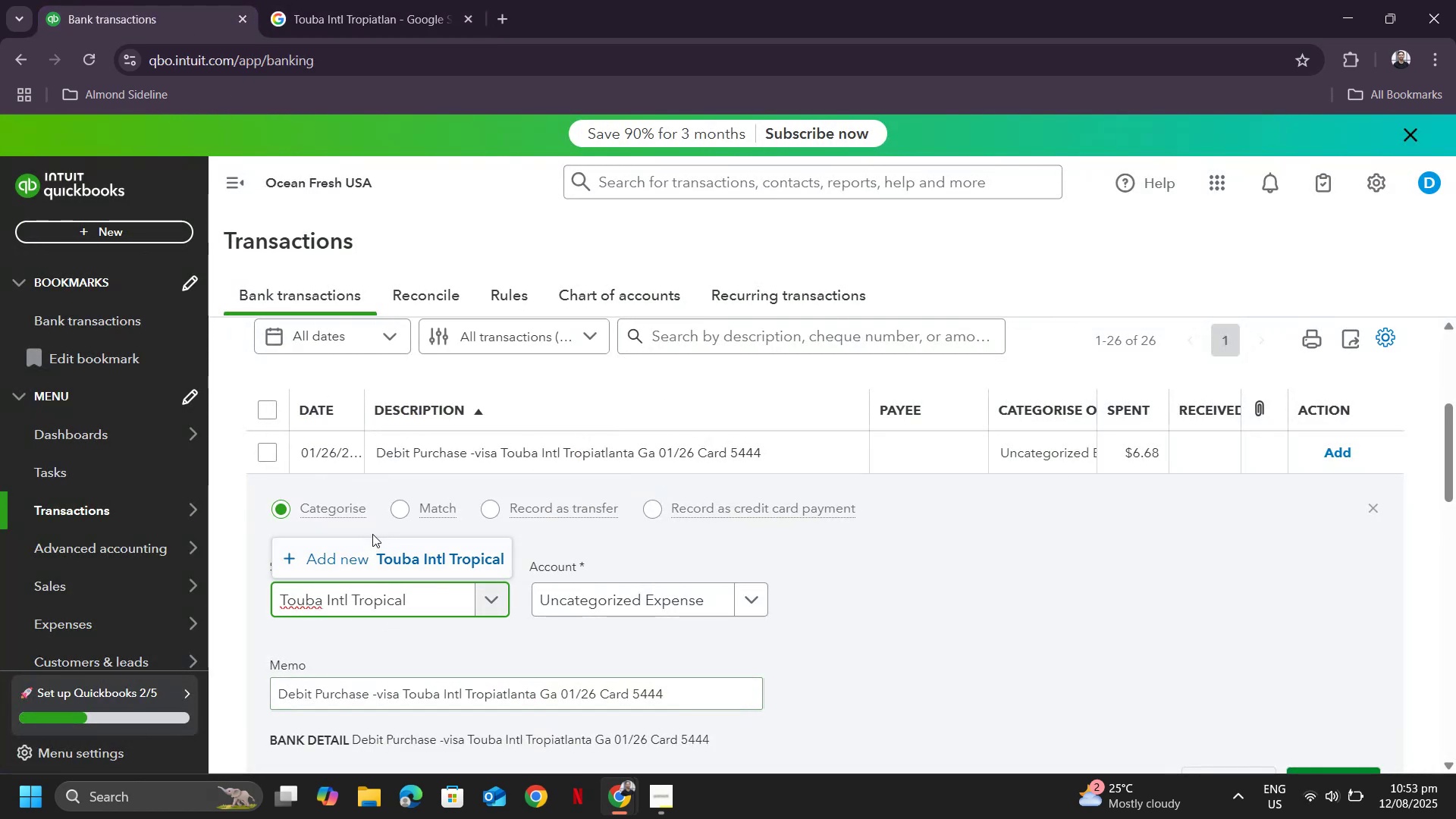 
left_click([400, 560])
 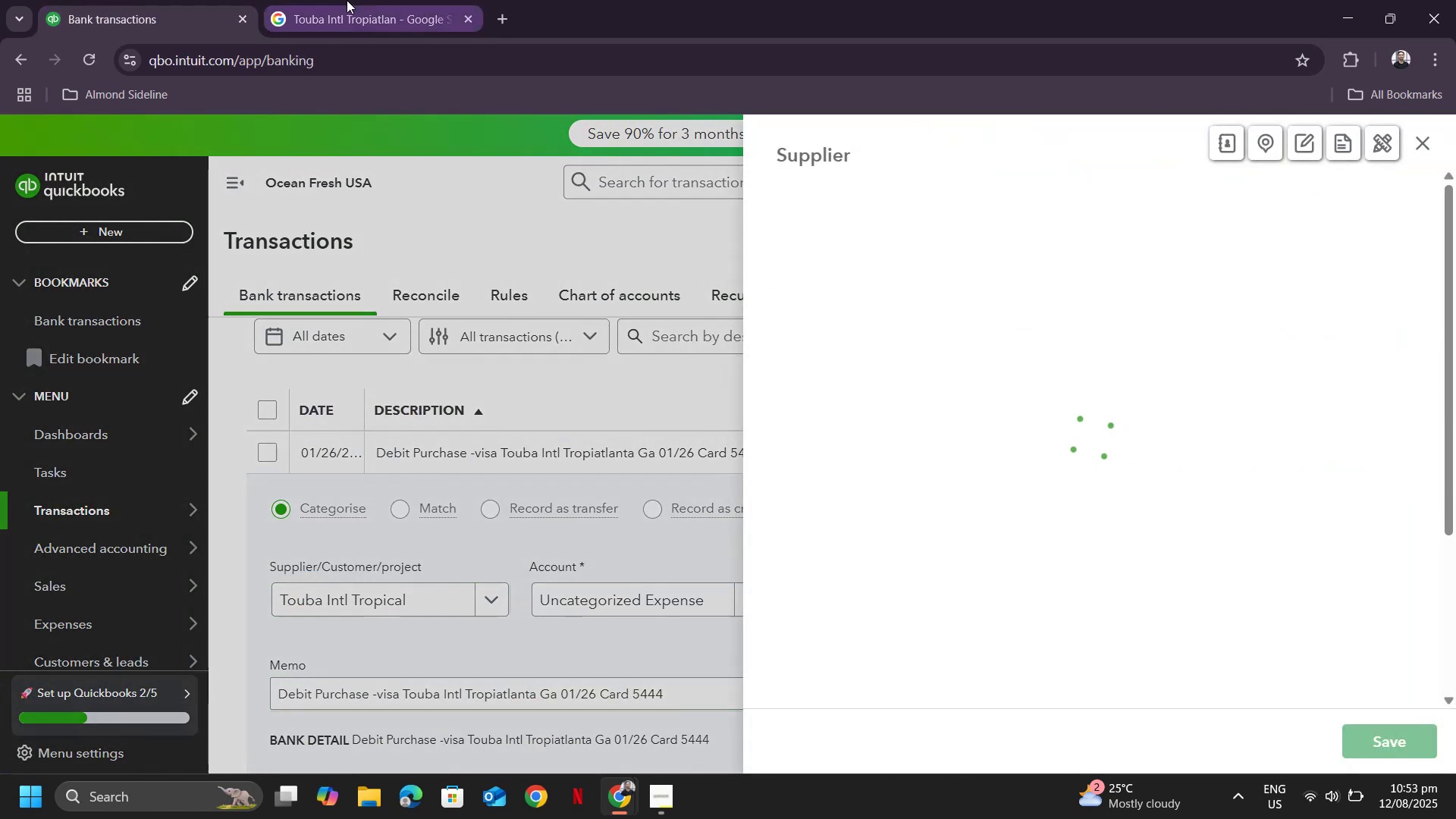 
left_click([347, 0])
 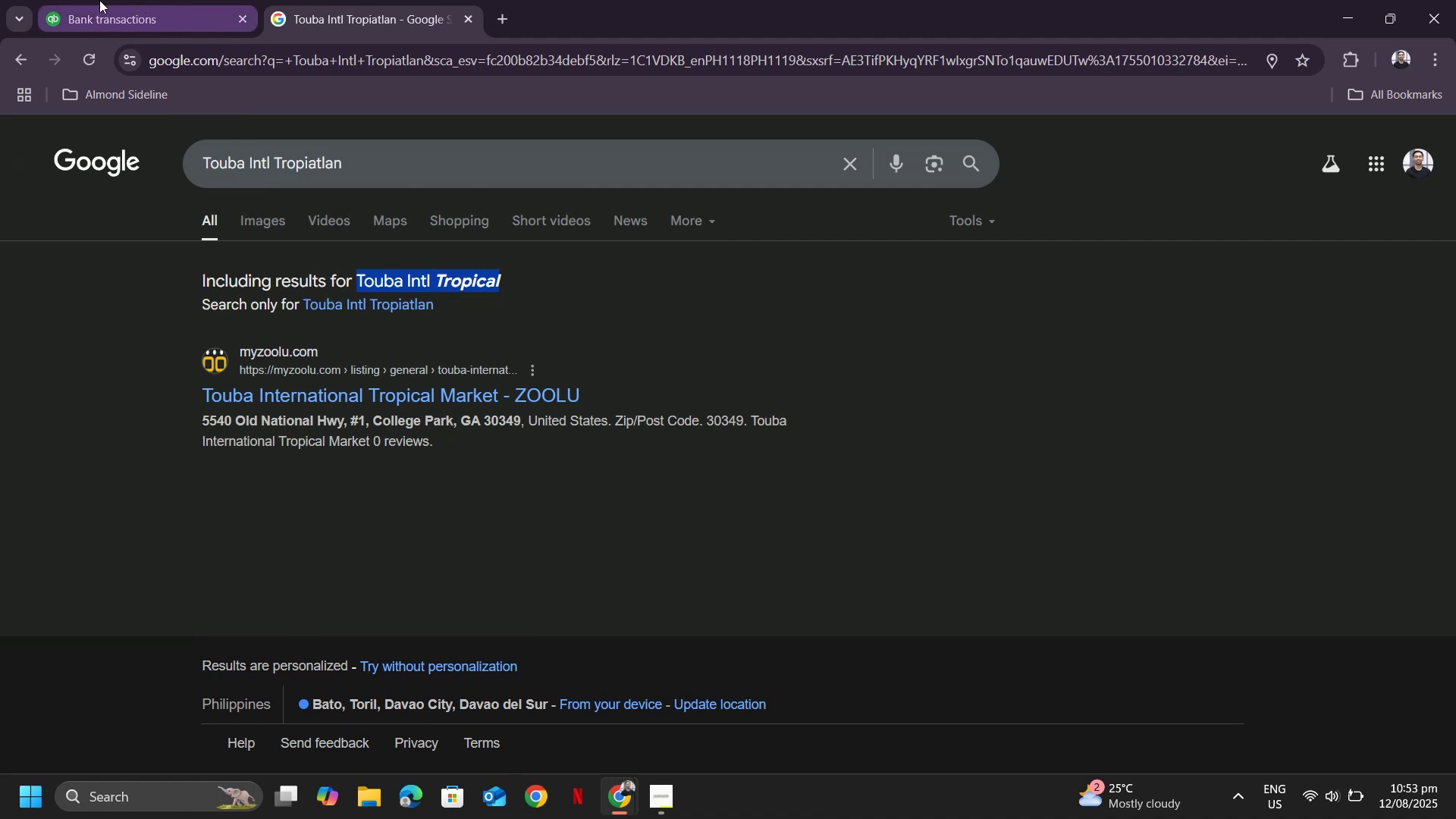 
left_click([76, 0])
 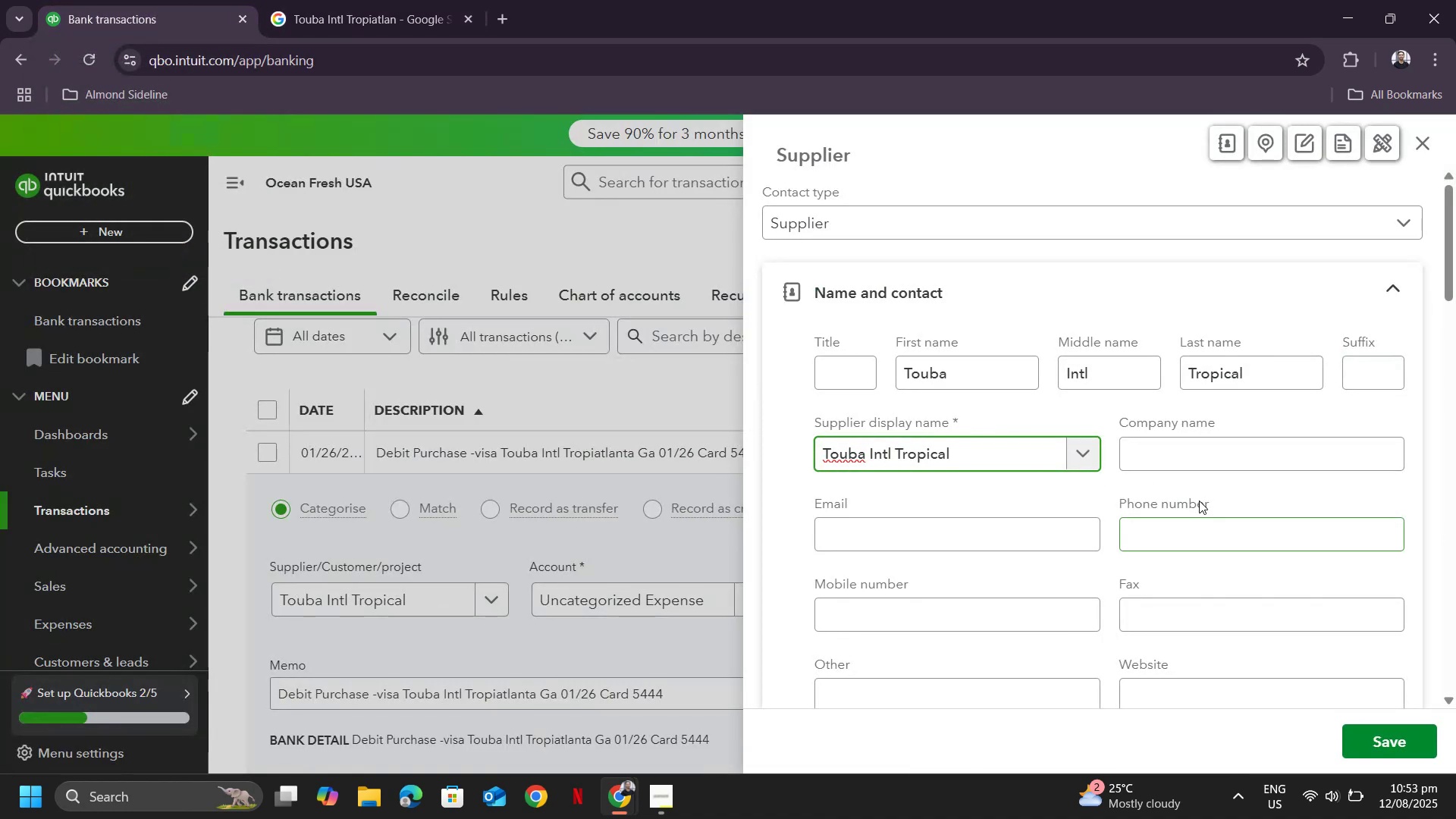 
scroll: coordinate [988, 573], scroll_direction: down, amount: 16.0
 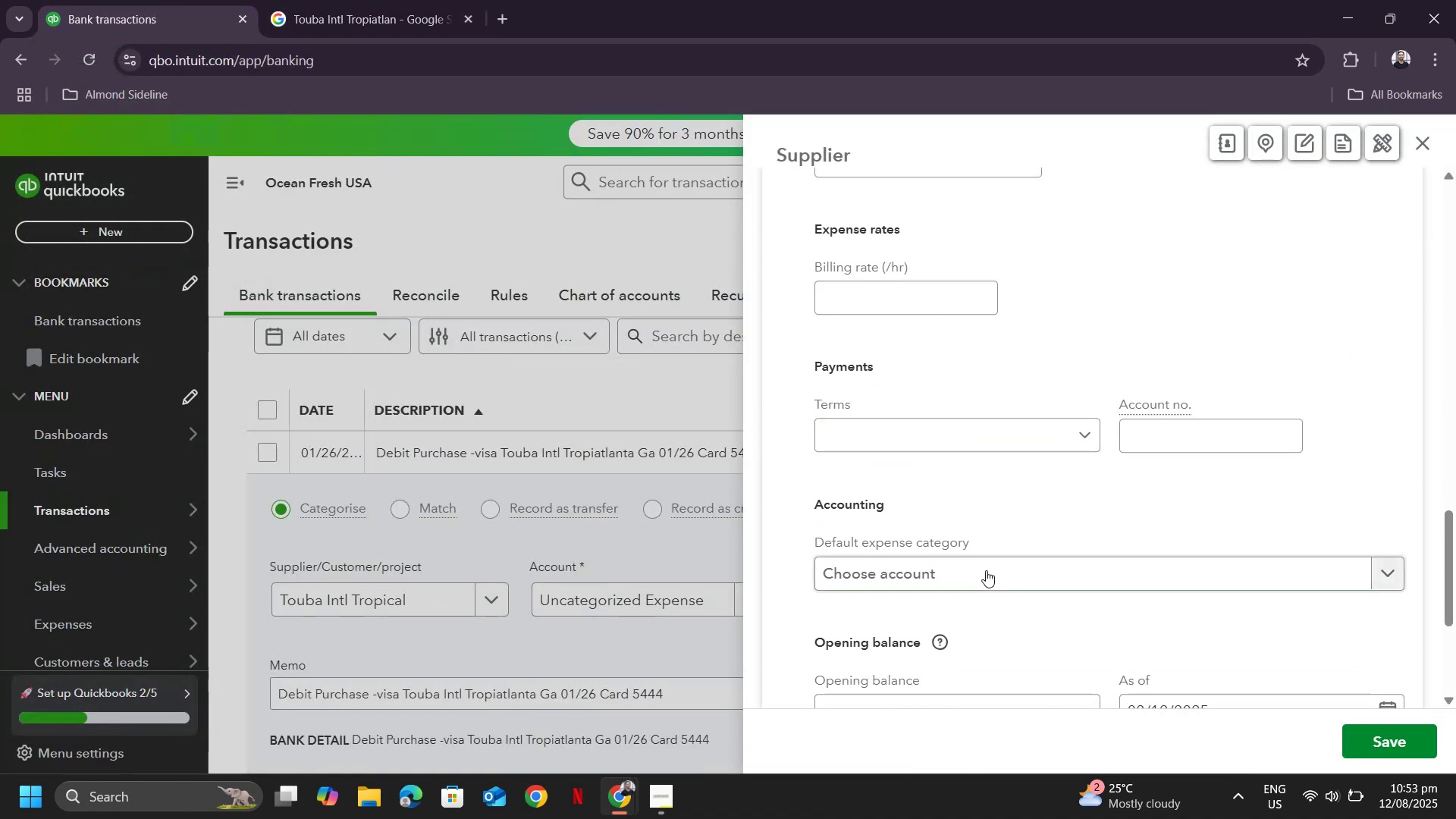 
left_click([986, 570])
 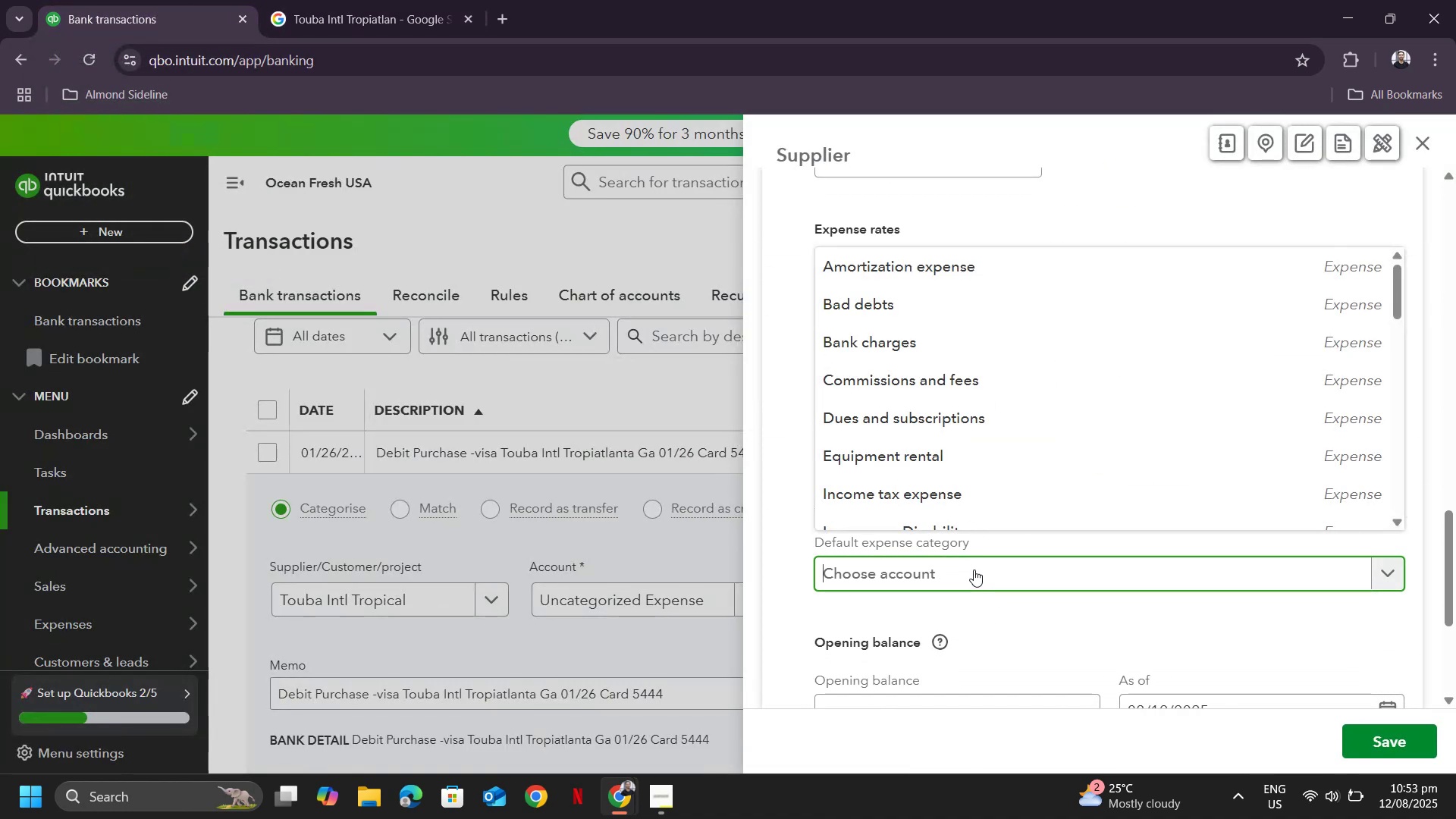 
type(meal)
 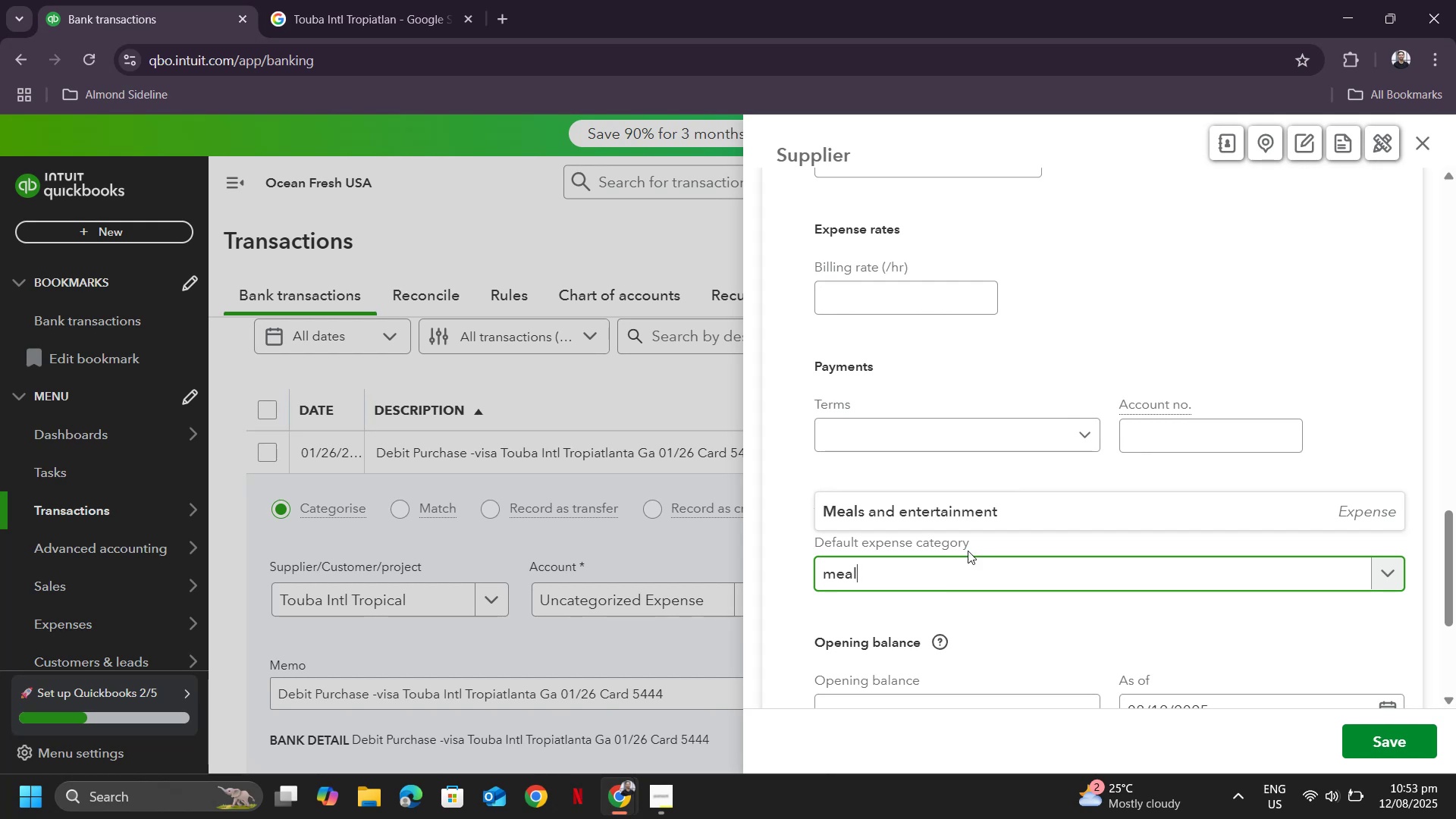 
left_click([929, 508])
 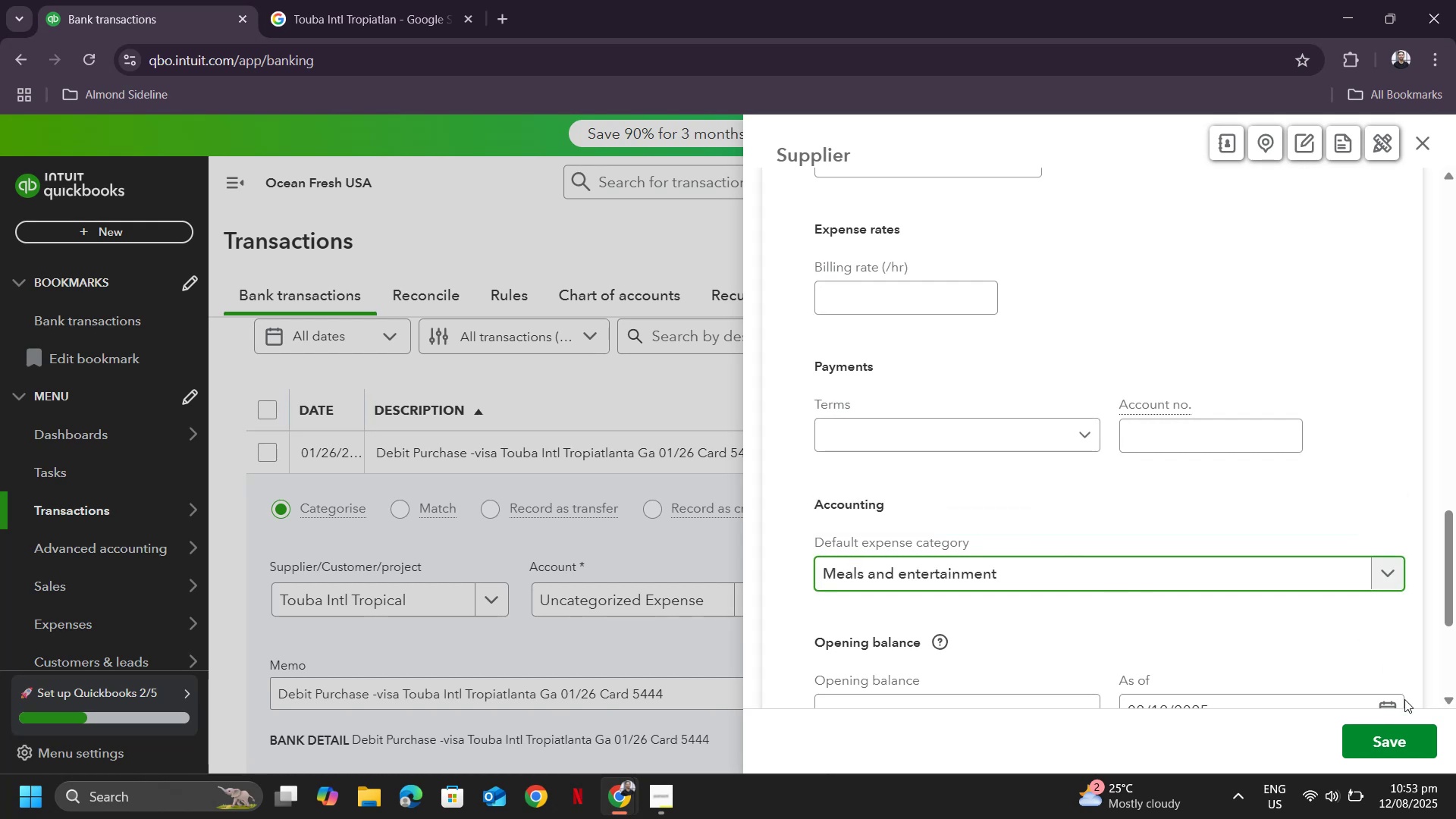 
scroll: coordinate [1395, 688], scroll_direction: down, amount: 1.0
 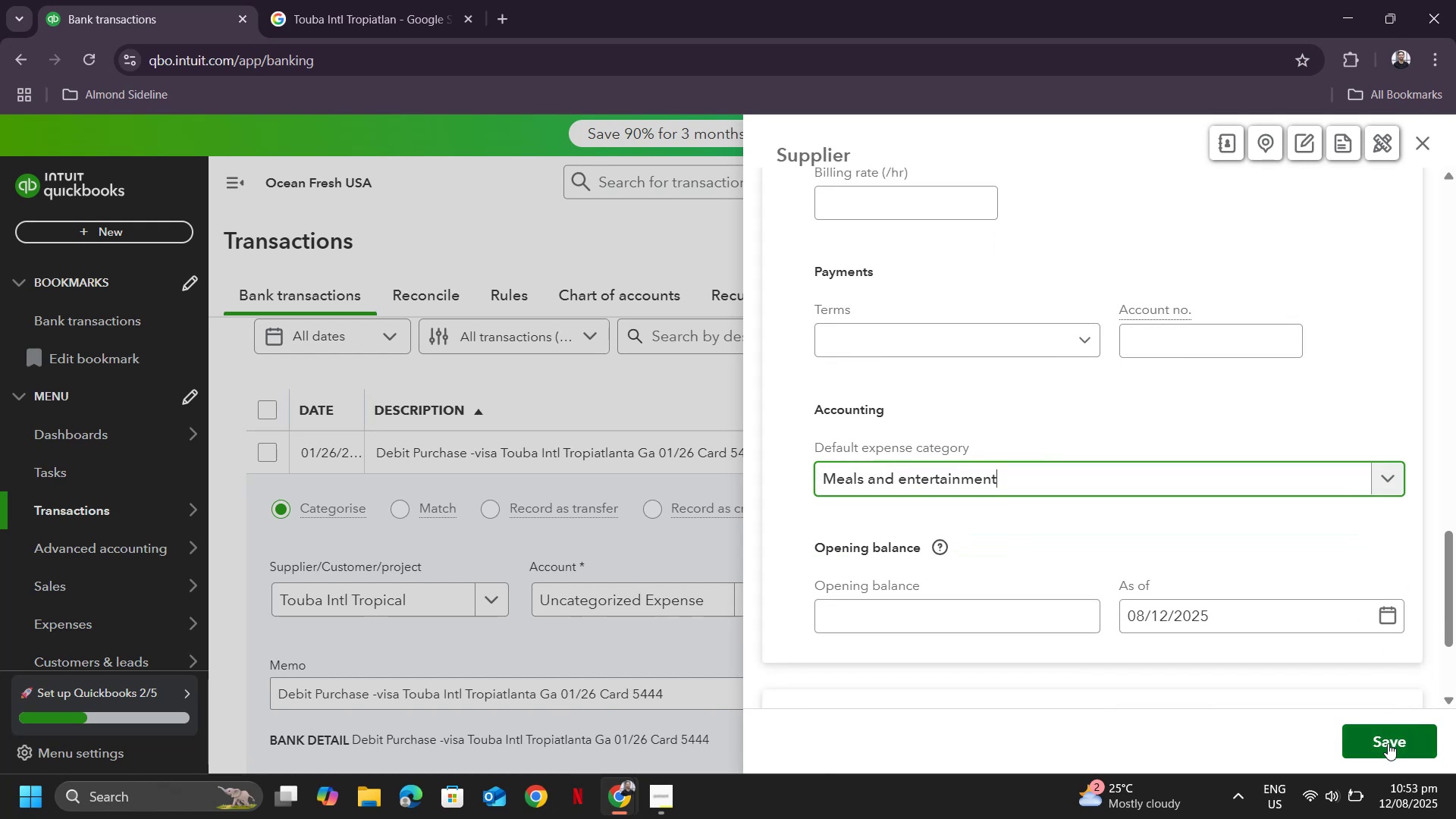 
left_click([1388, 743])
 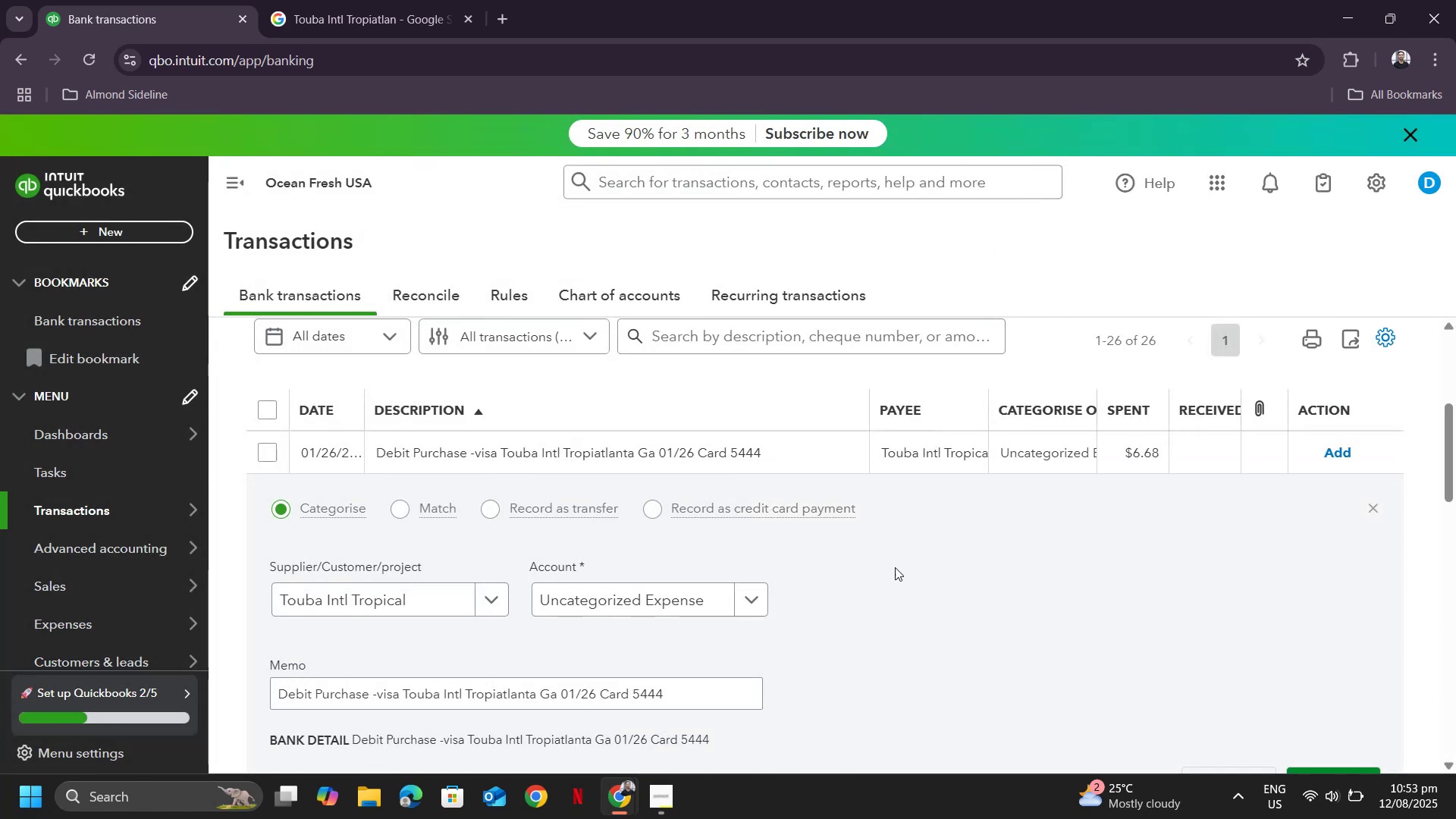 
scroll: coordinate [856, 519], scroll_direction: down, amount: 2.0
 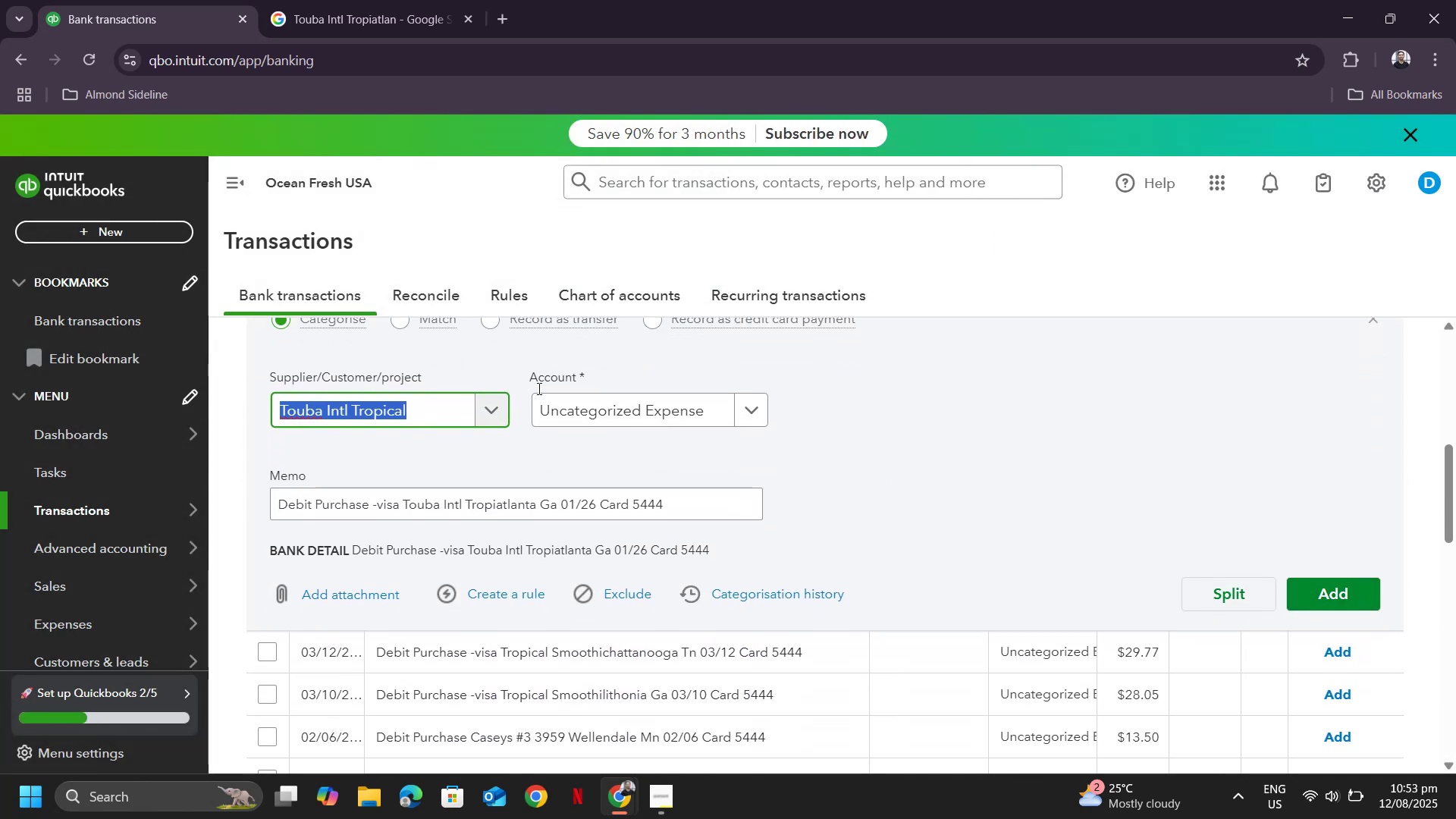 
left_click([676, 427])
 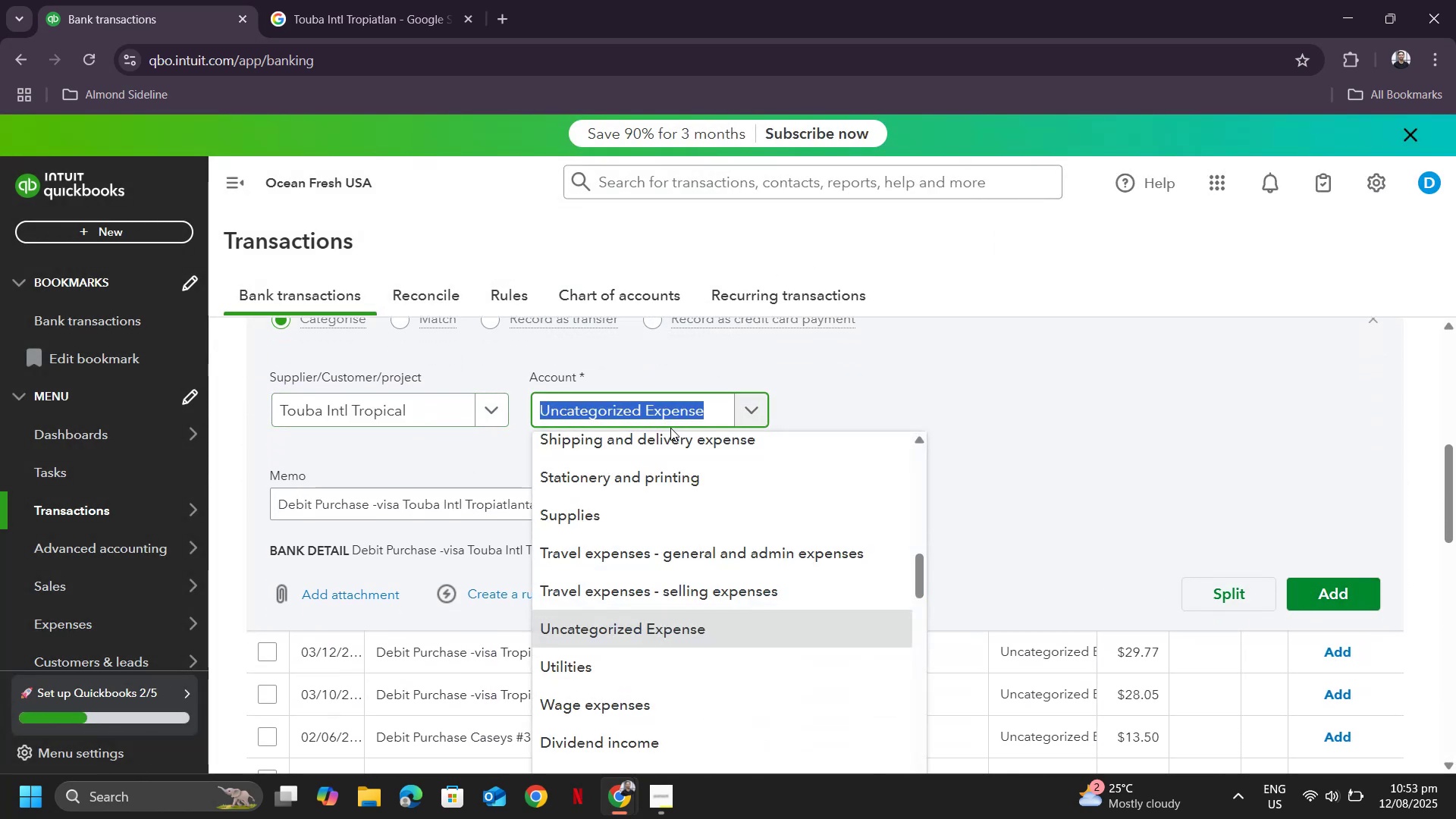 
type(trav)
key(Backspace)
key(Backspace)
key(Backspace)
key(Backspace)
type(meals)
 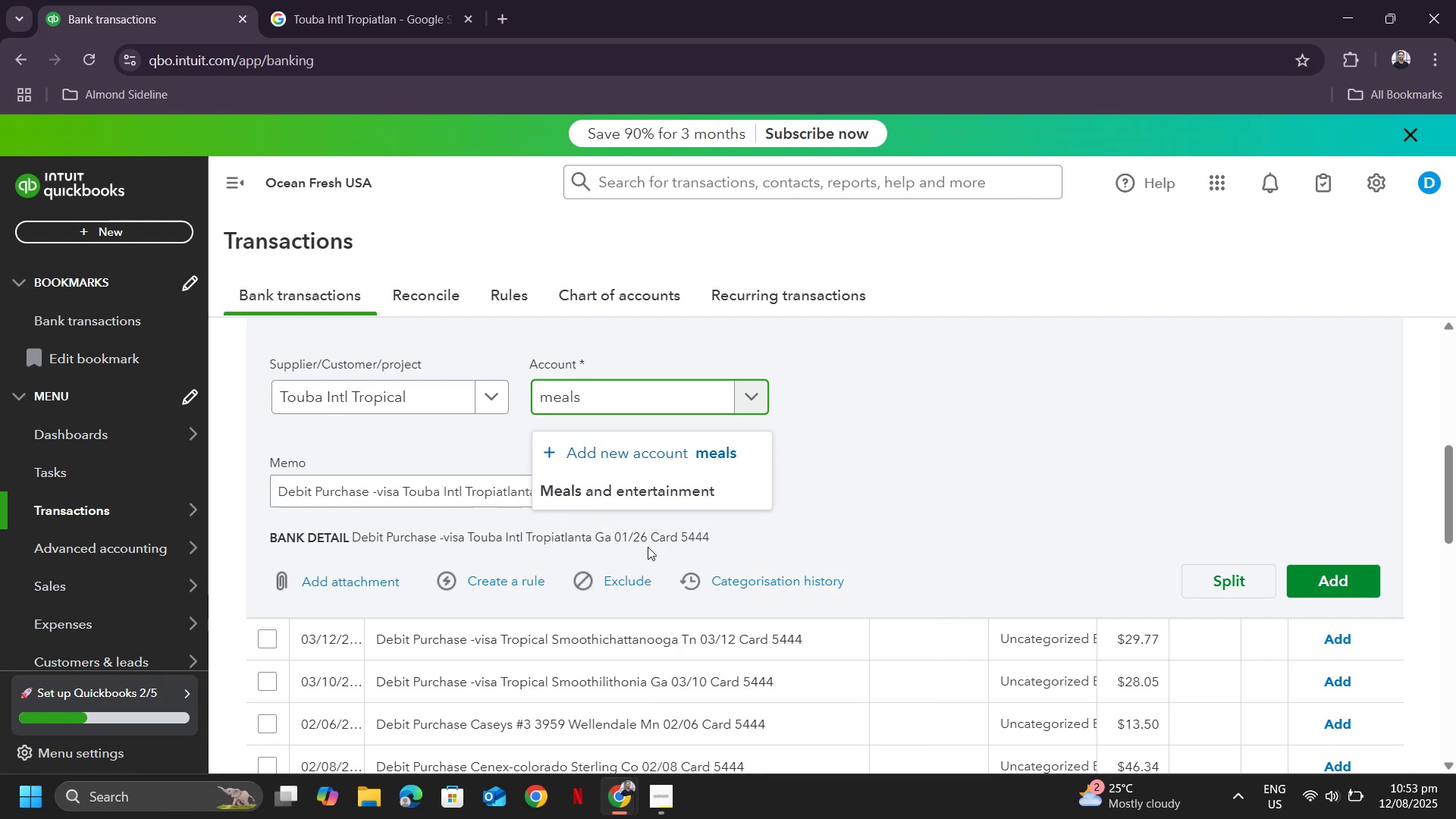 
left_click([620, 500])
 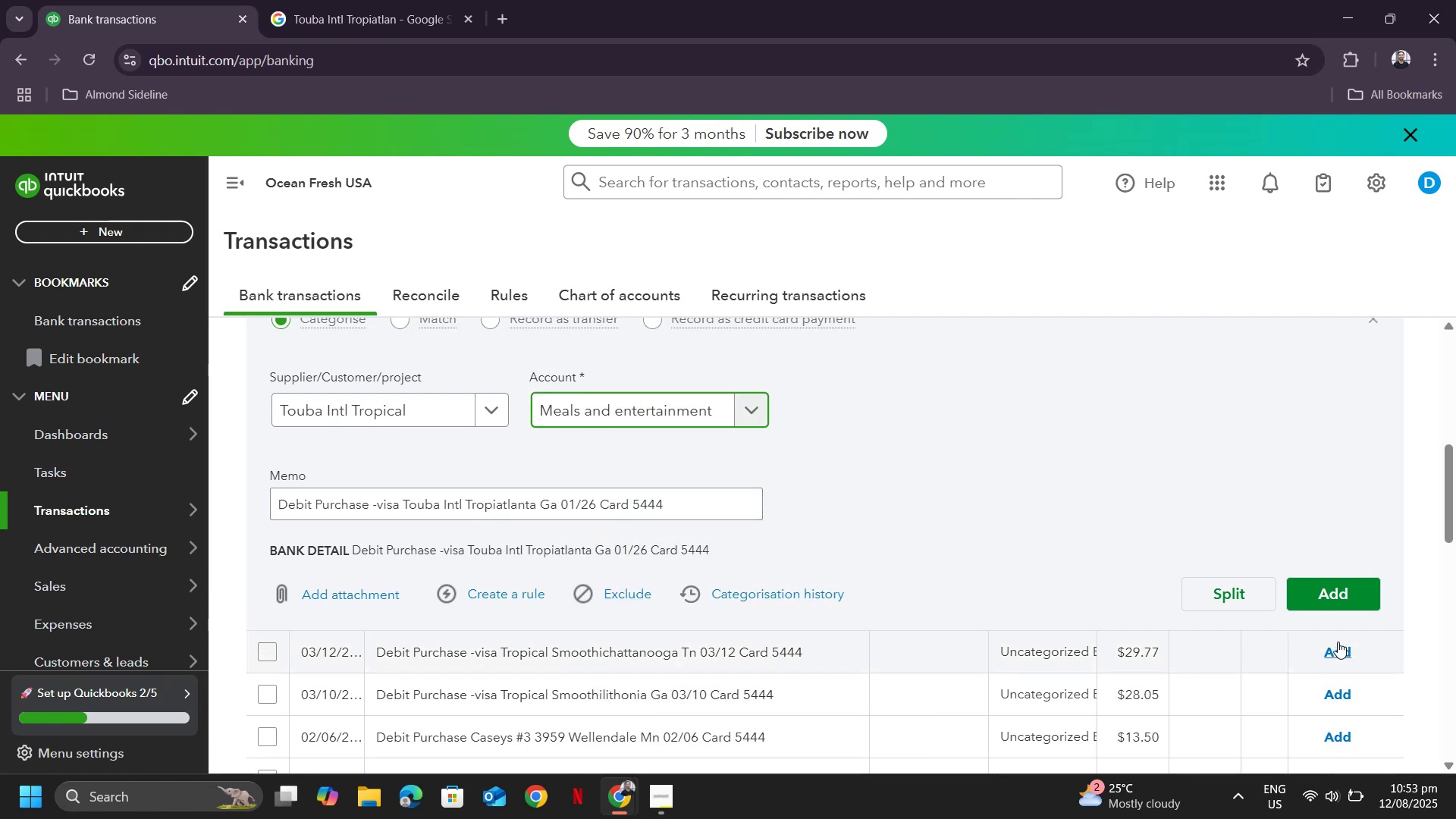 
left_click([1314, 581])
 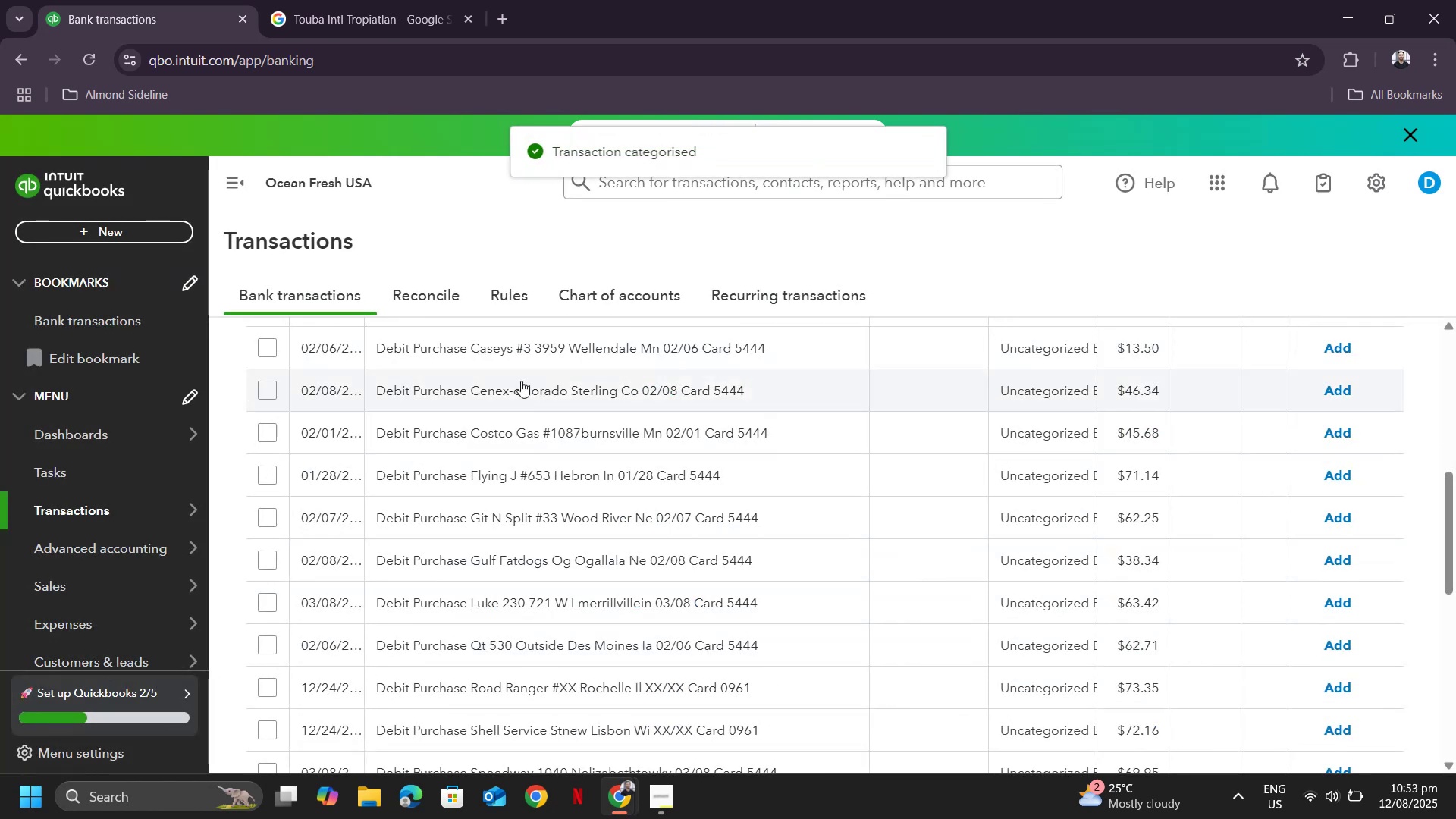 
left_click([521, 352])
 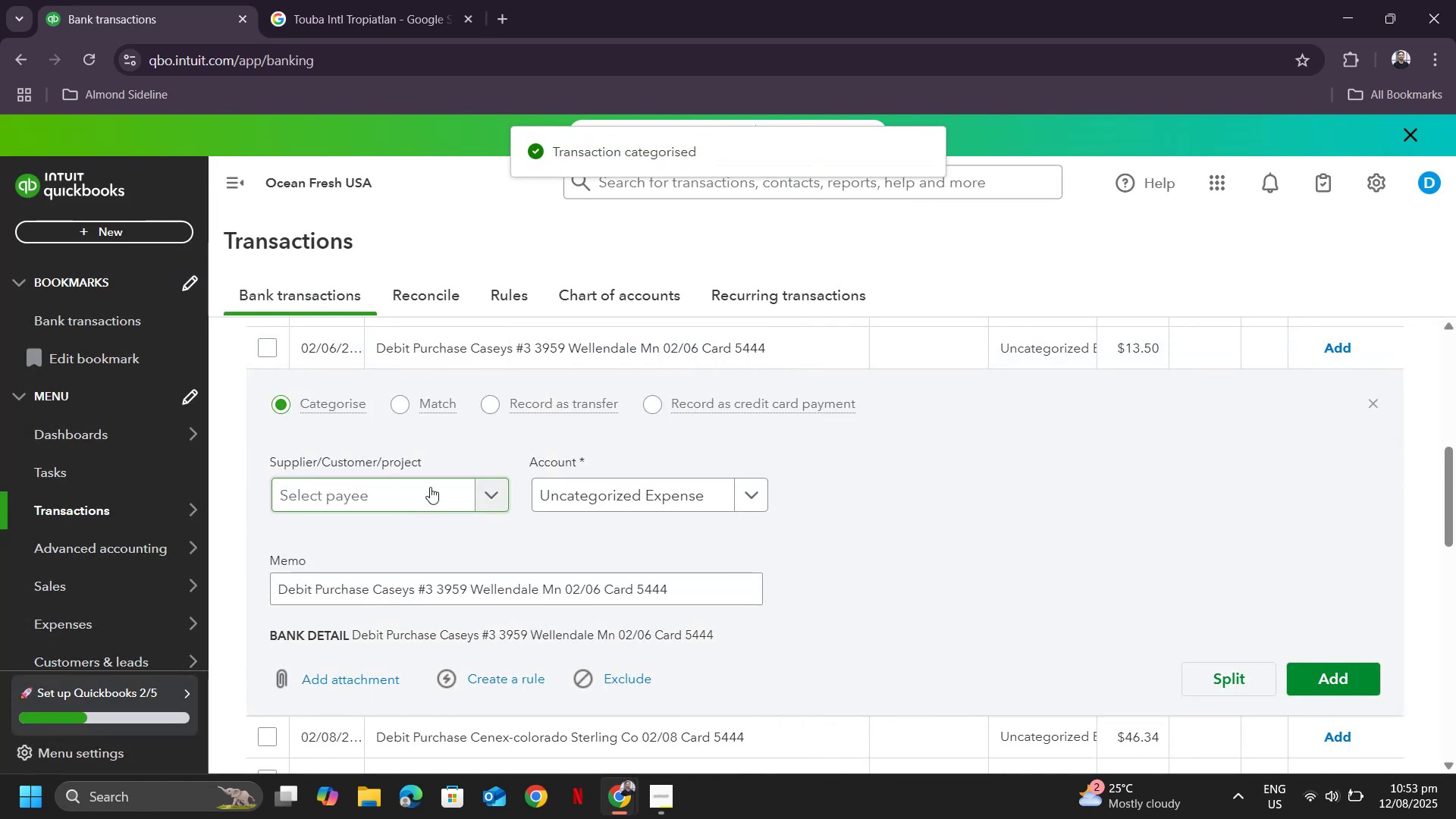 
scroll: coordinate [485, 453], scroll_direction: up, amount: 1.0
 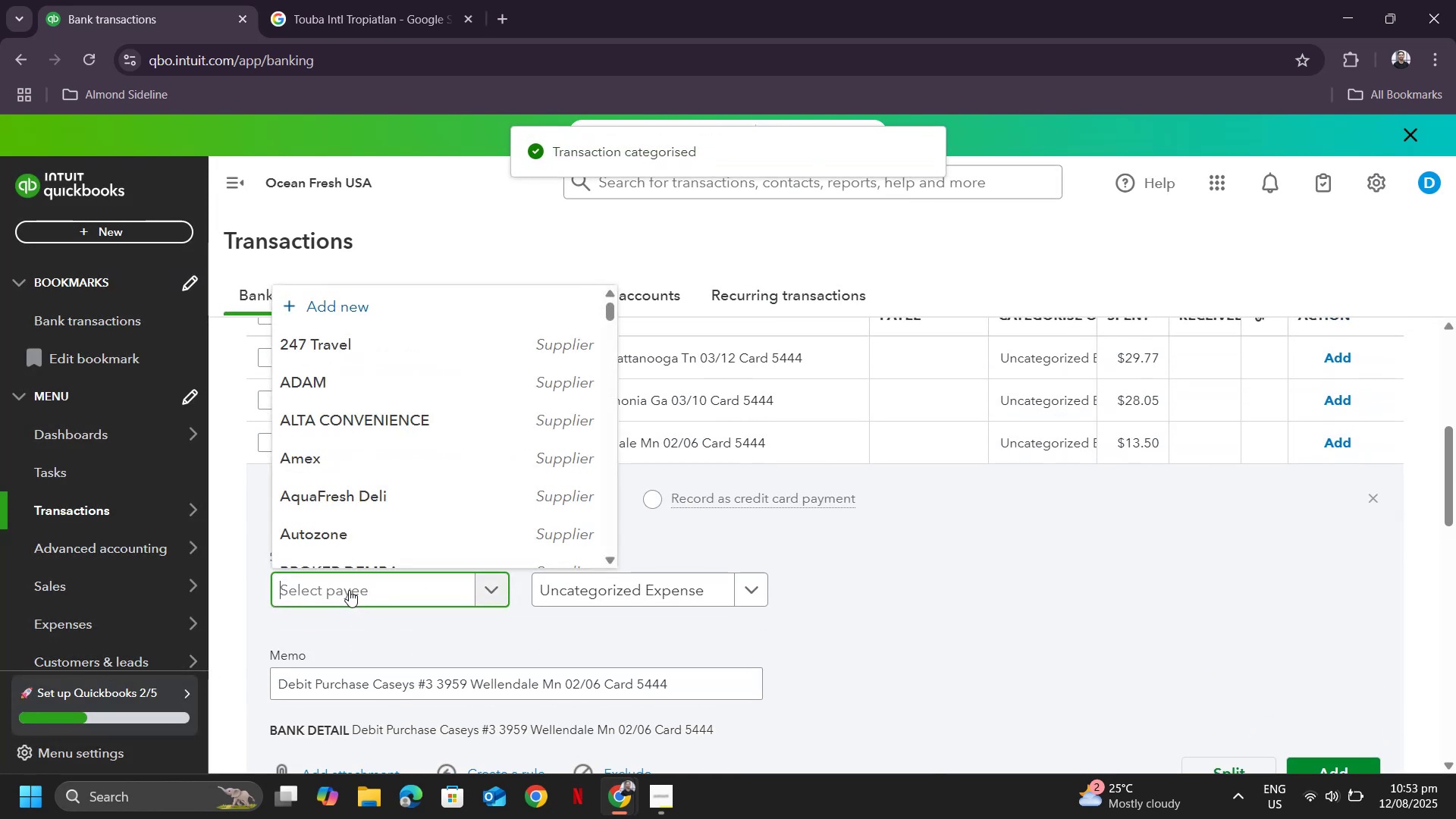 
type(caseys)
 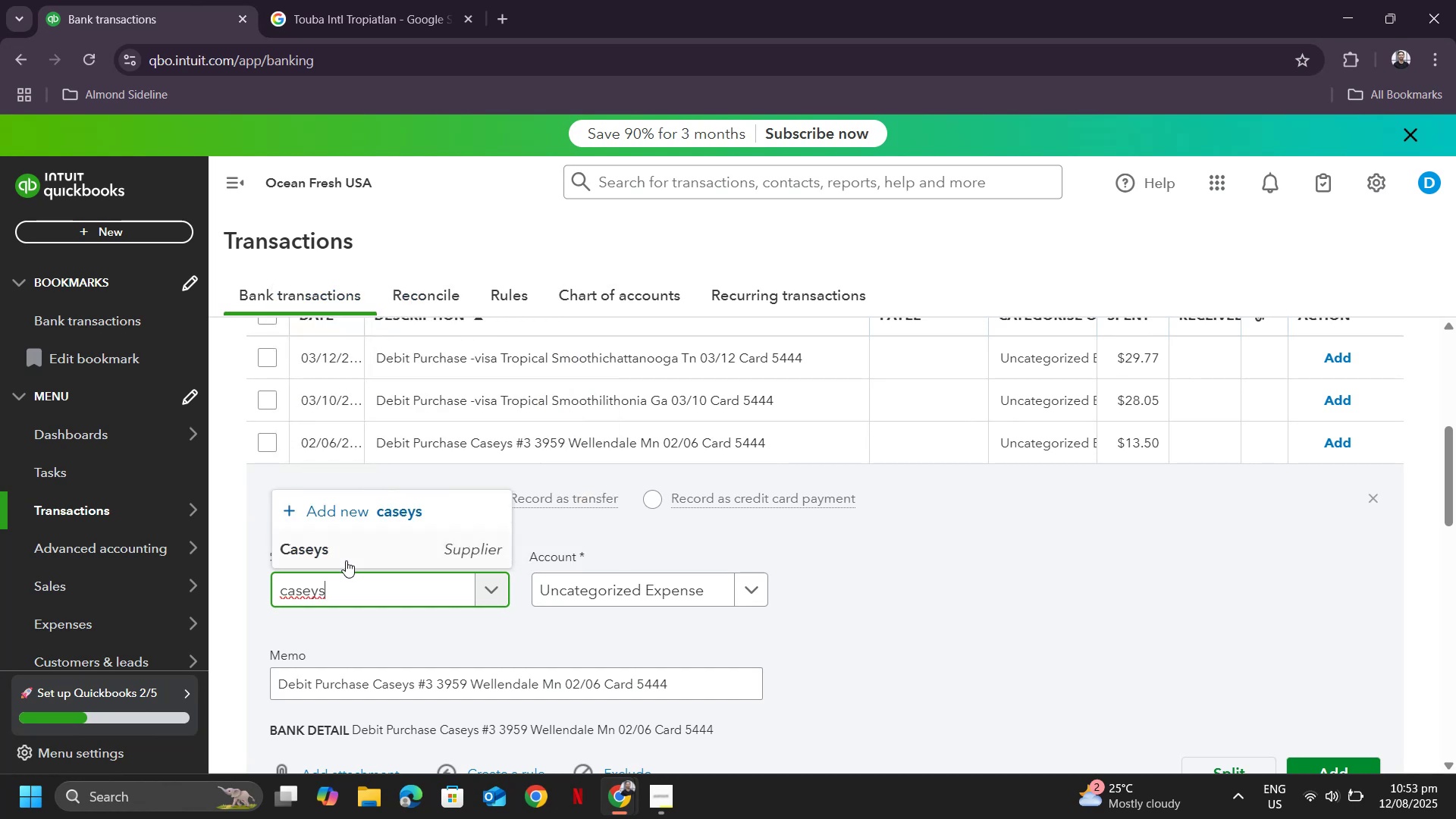 
left_click([347, 556])
 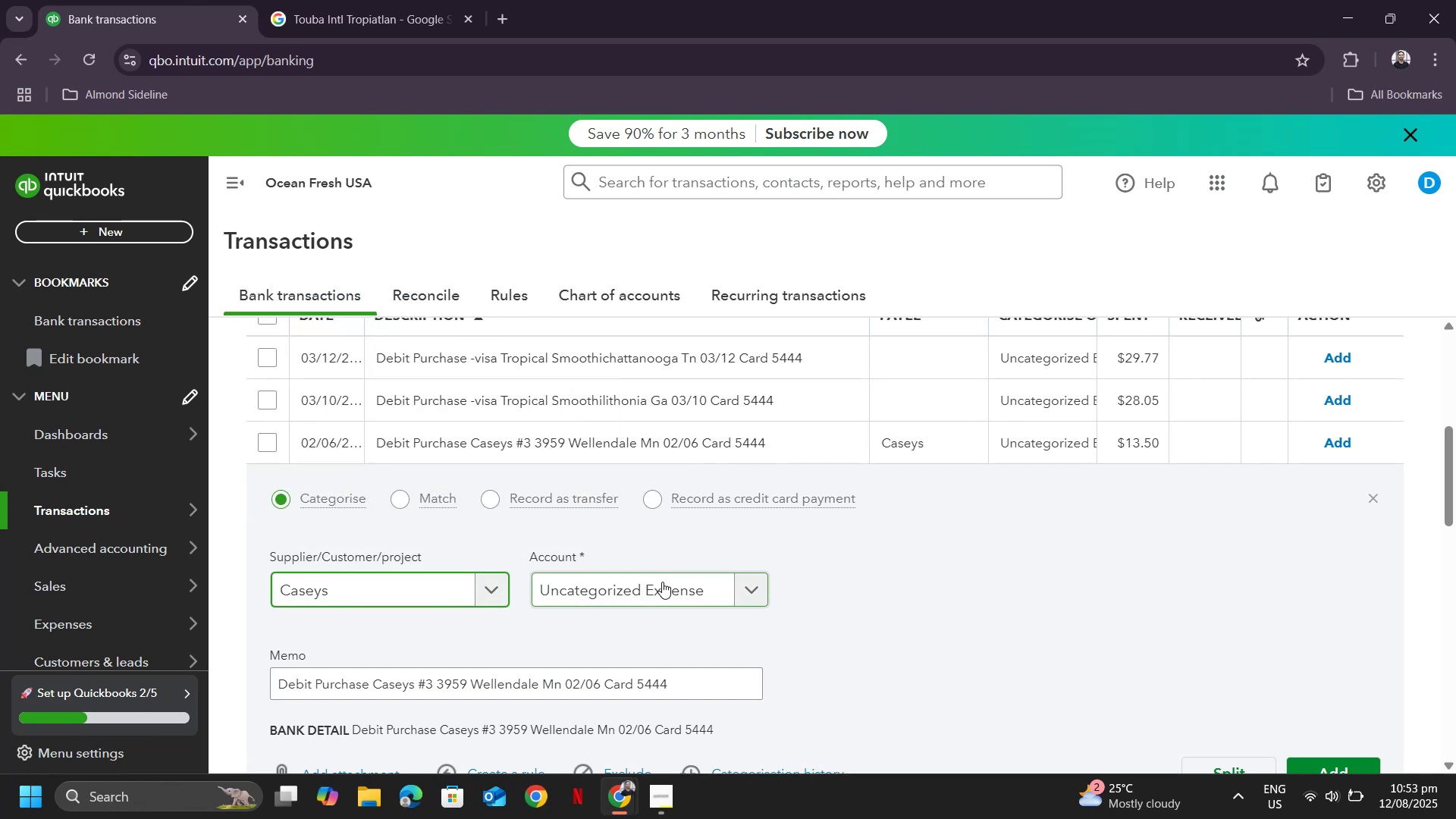 
left_click([662, 582])
 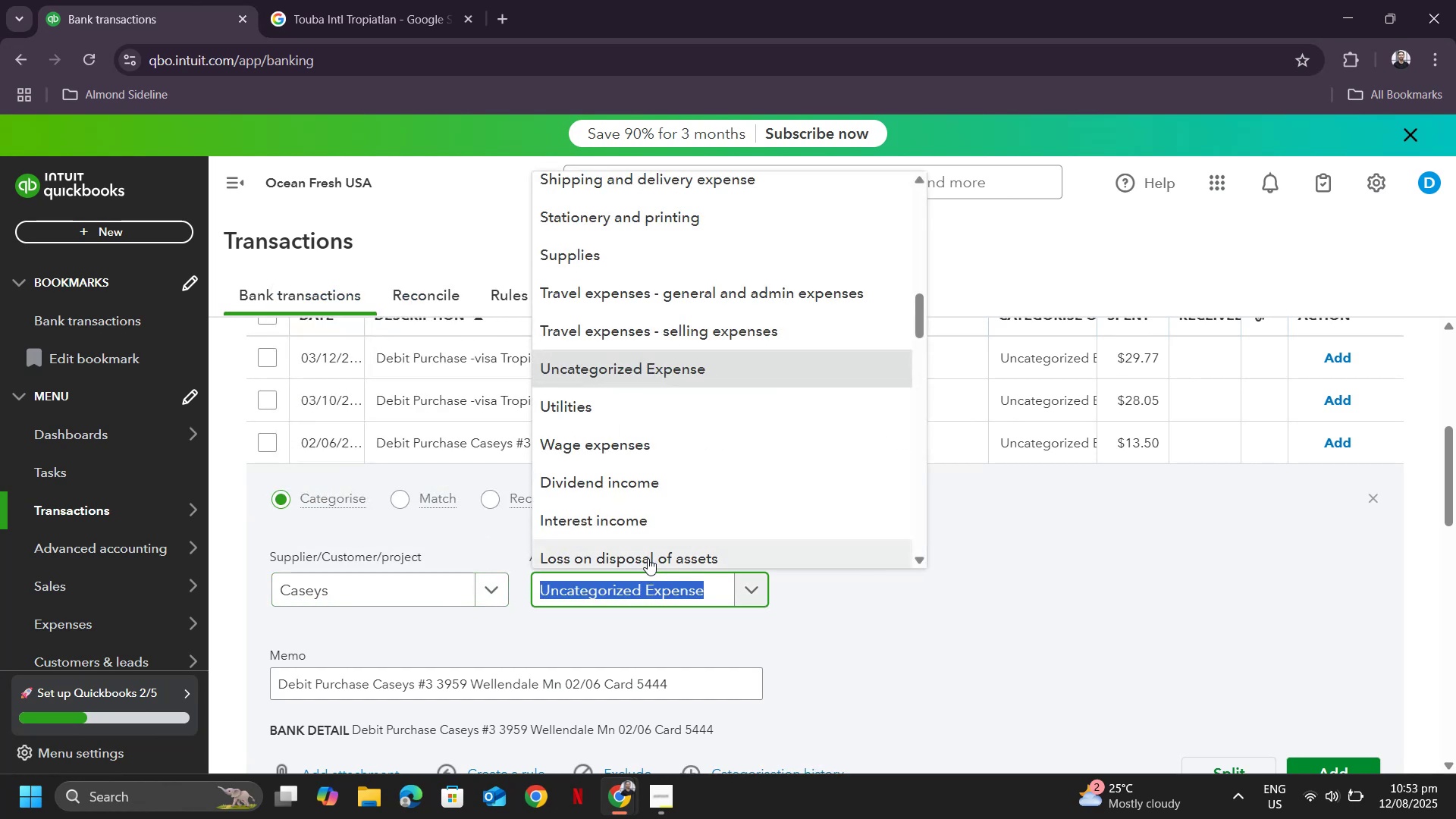 
type(meals)
 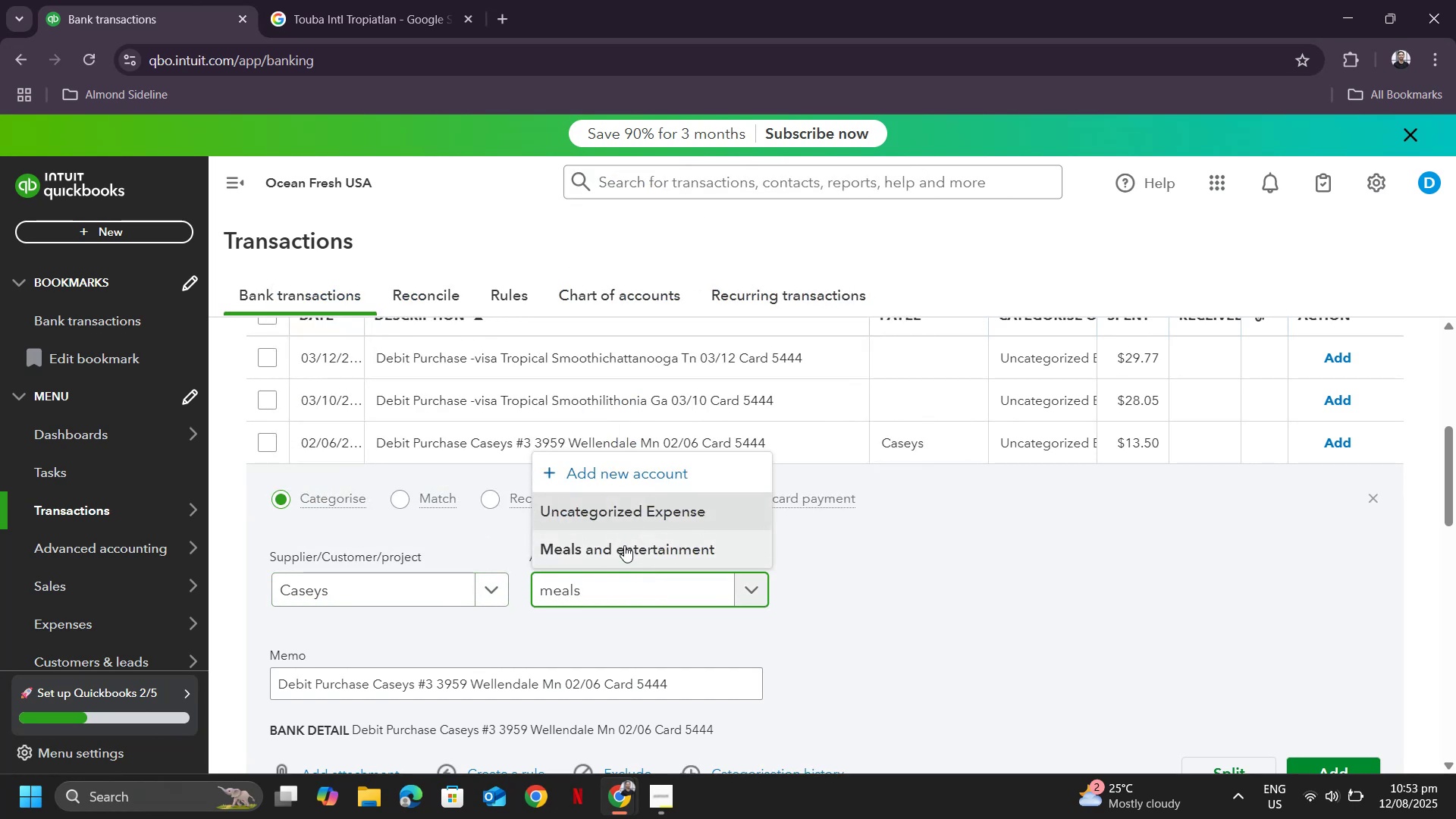 
left_click([624, 545])
 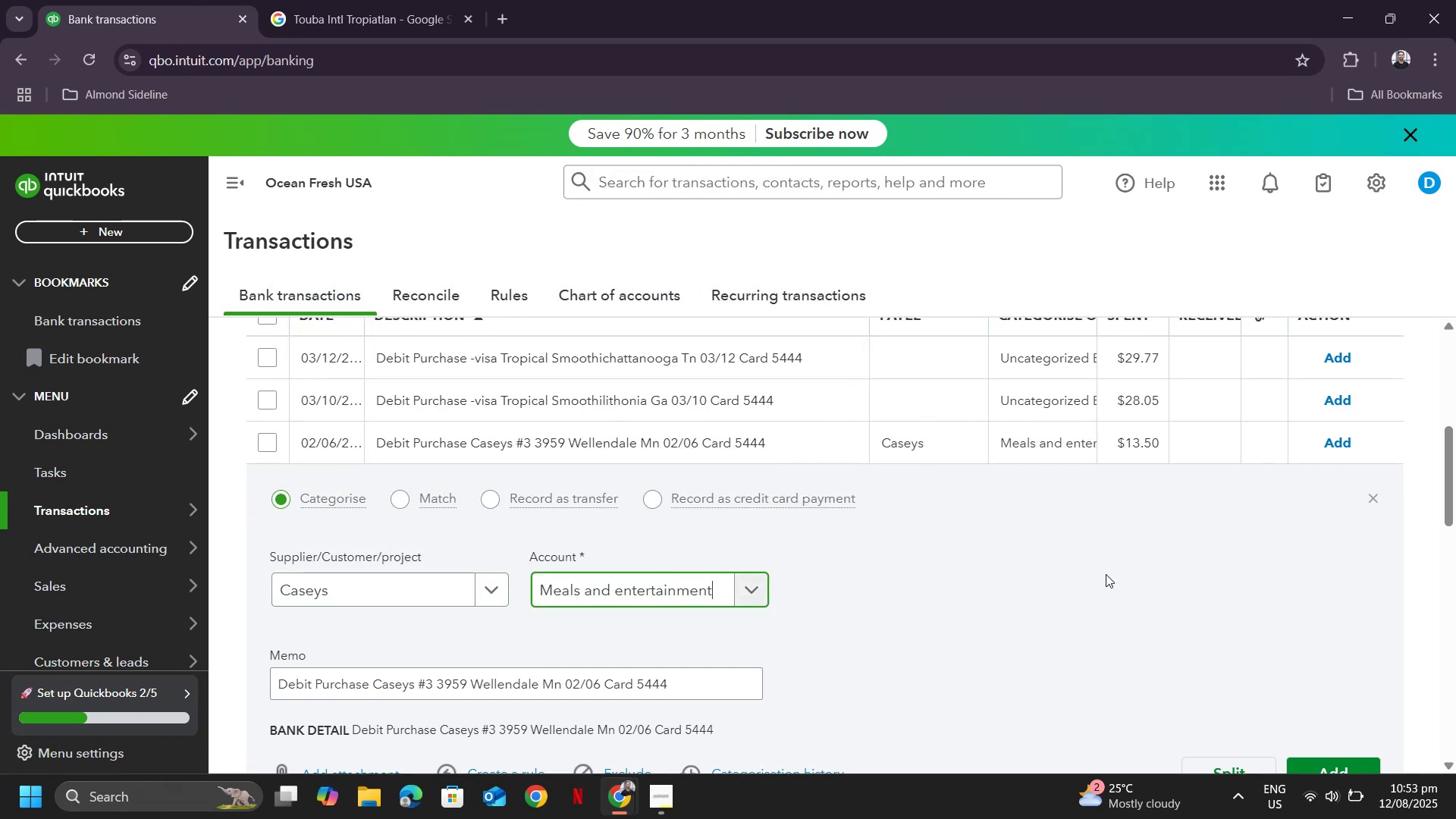 
scroll: coordinate [1103, 568], scroll_direction: down, amount: 2.0
 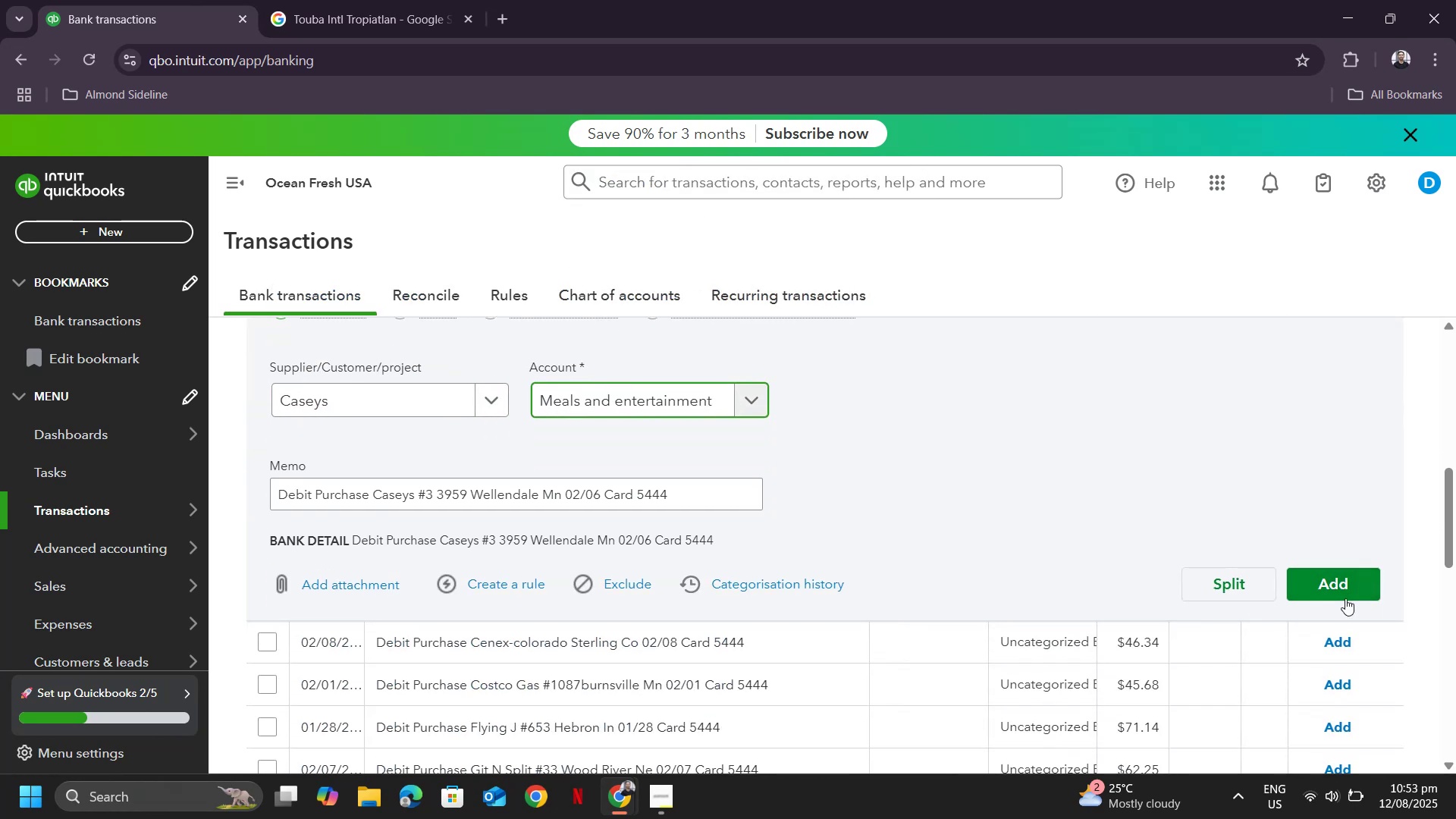 
left_click([1341, 586])
 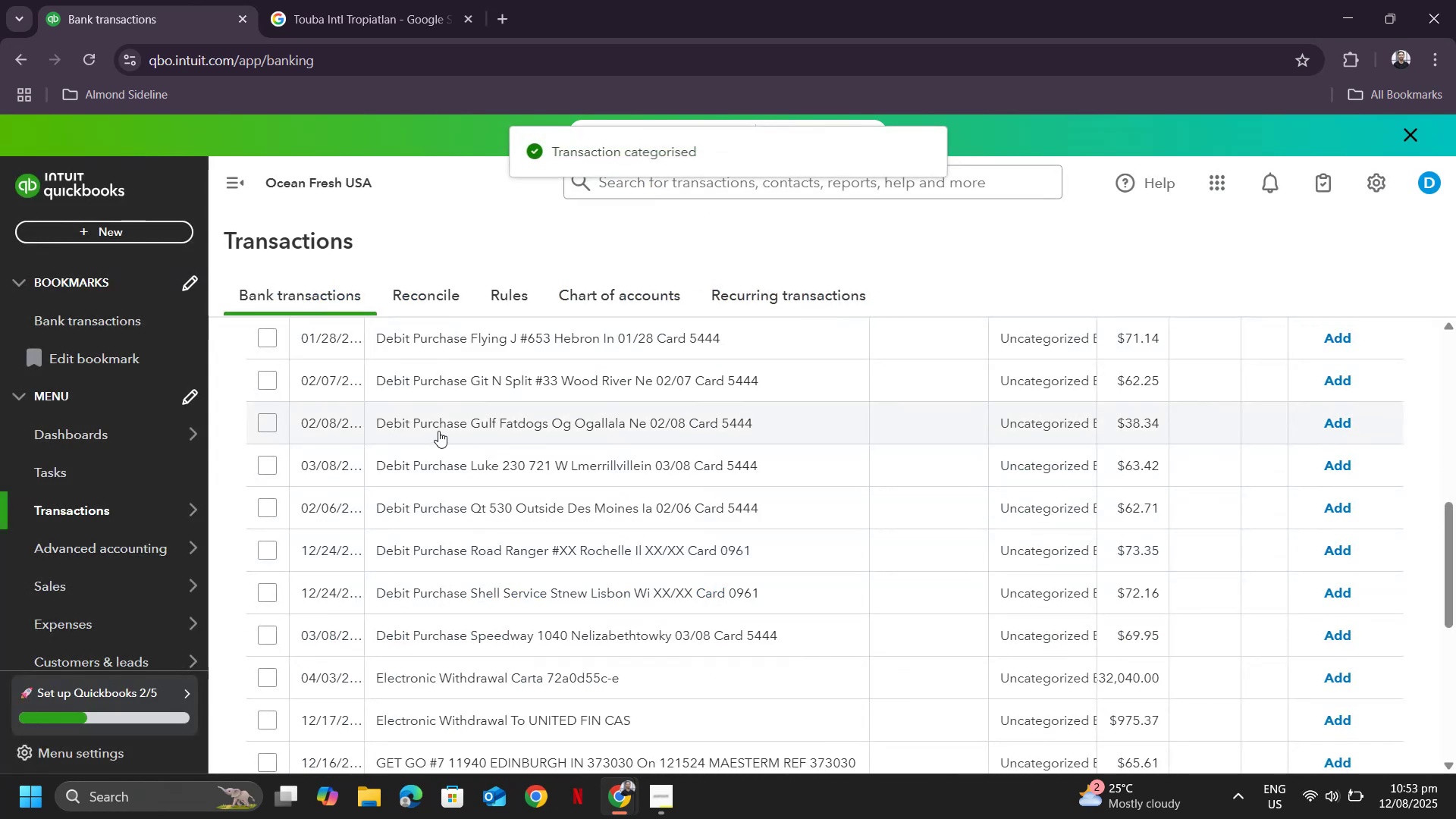 
scroll: coordinate [619, 500], scroll_direction: up, amount: 3.0
 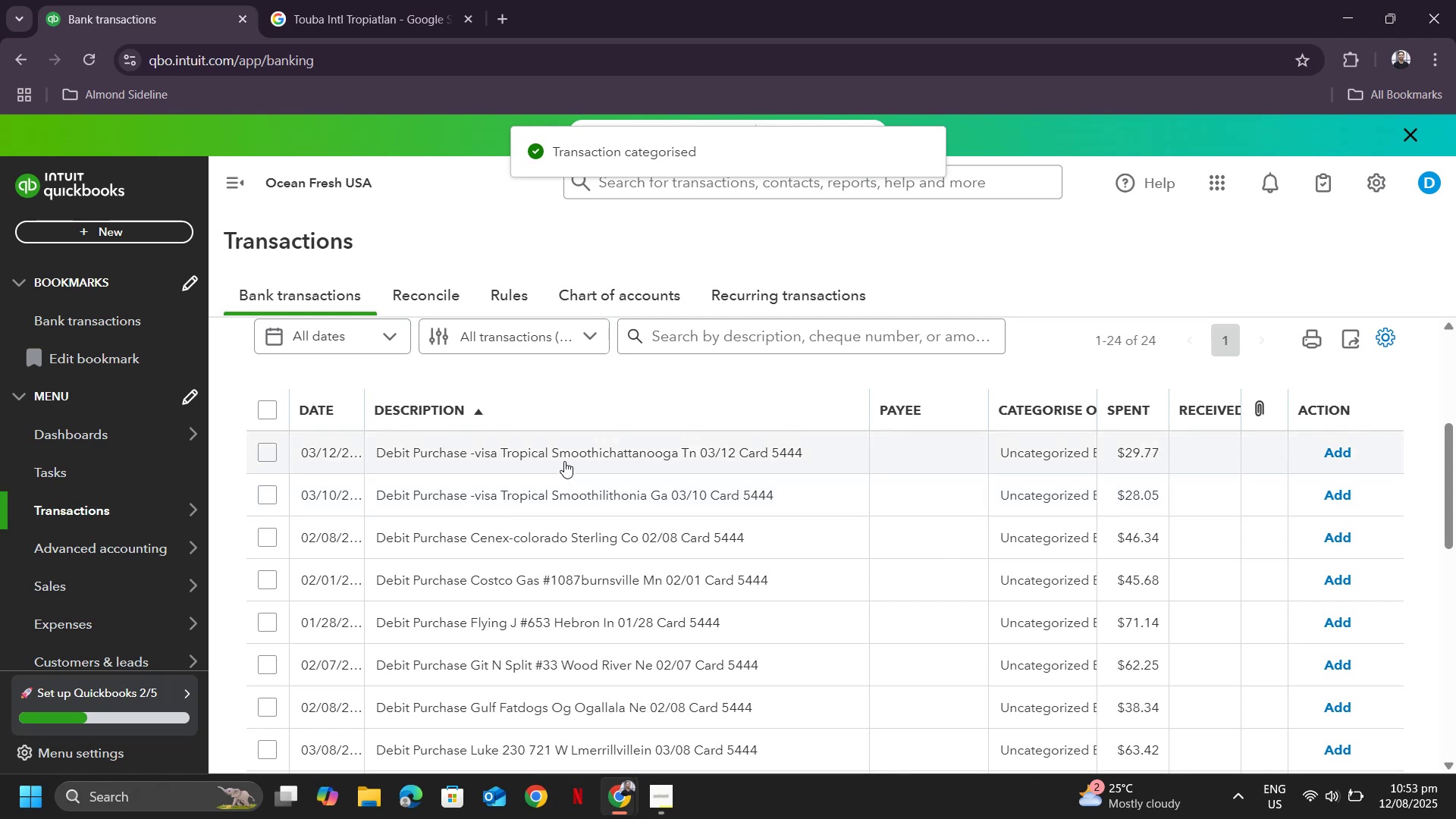 
left_click([564, 461])
 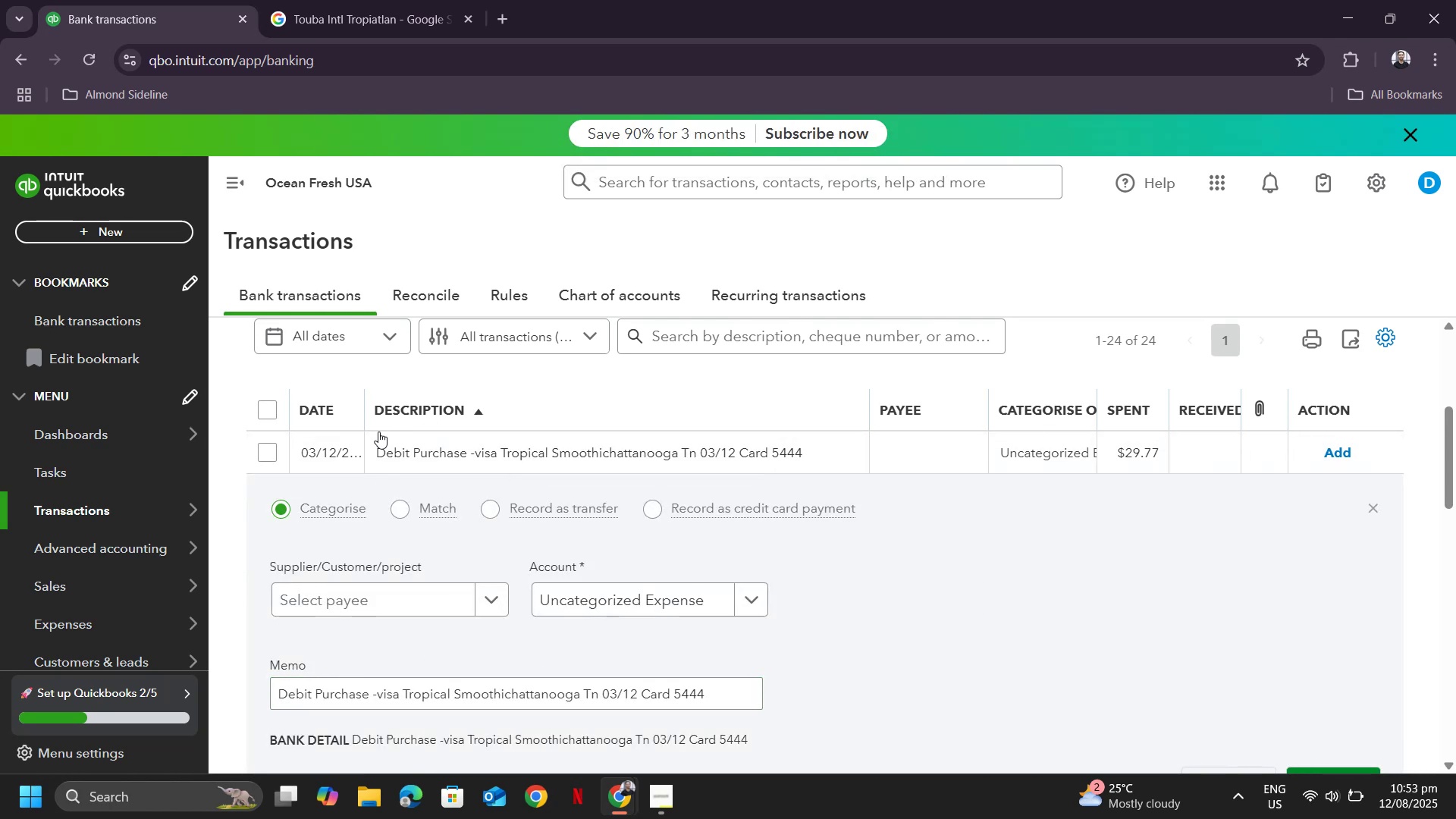 
left_click([1376, 503])
 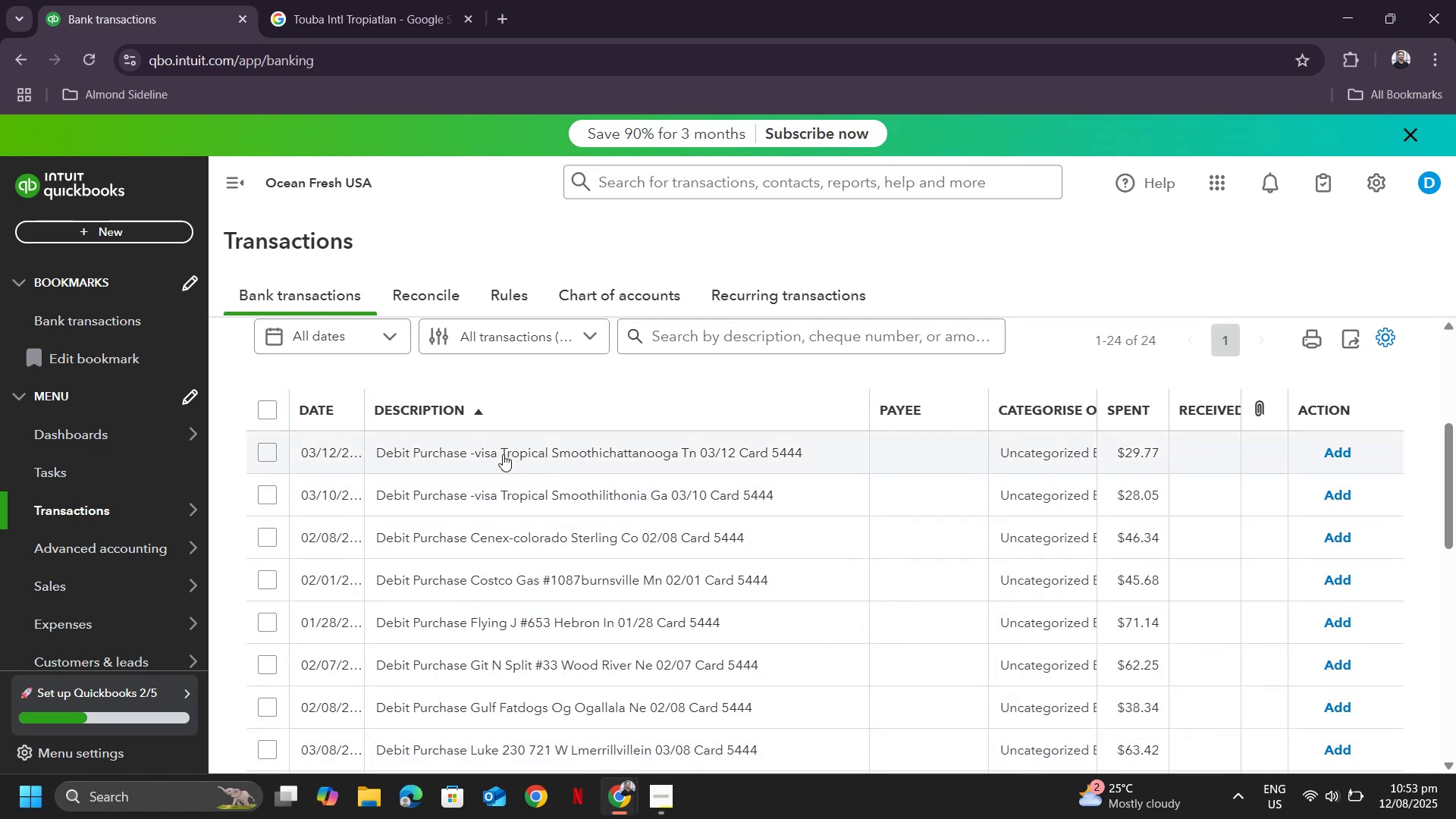 
left_click([499, 454])
 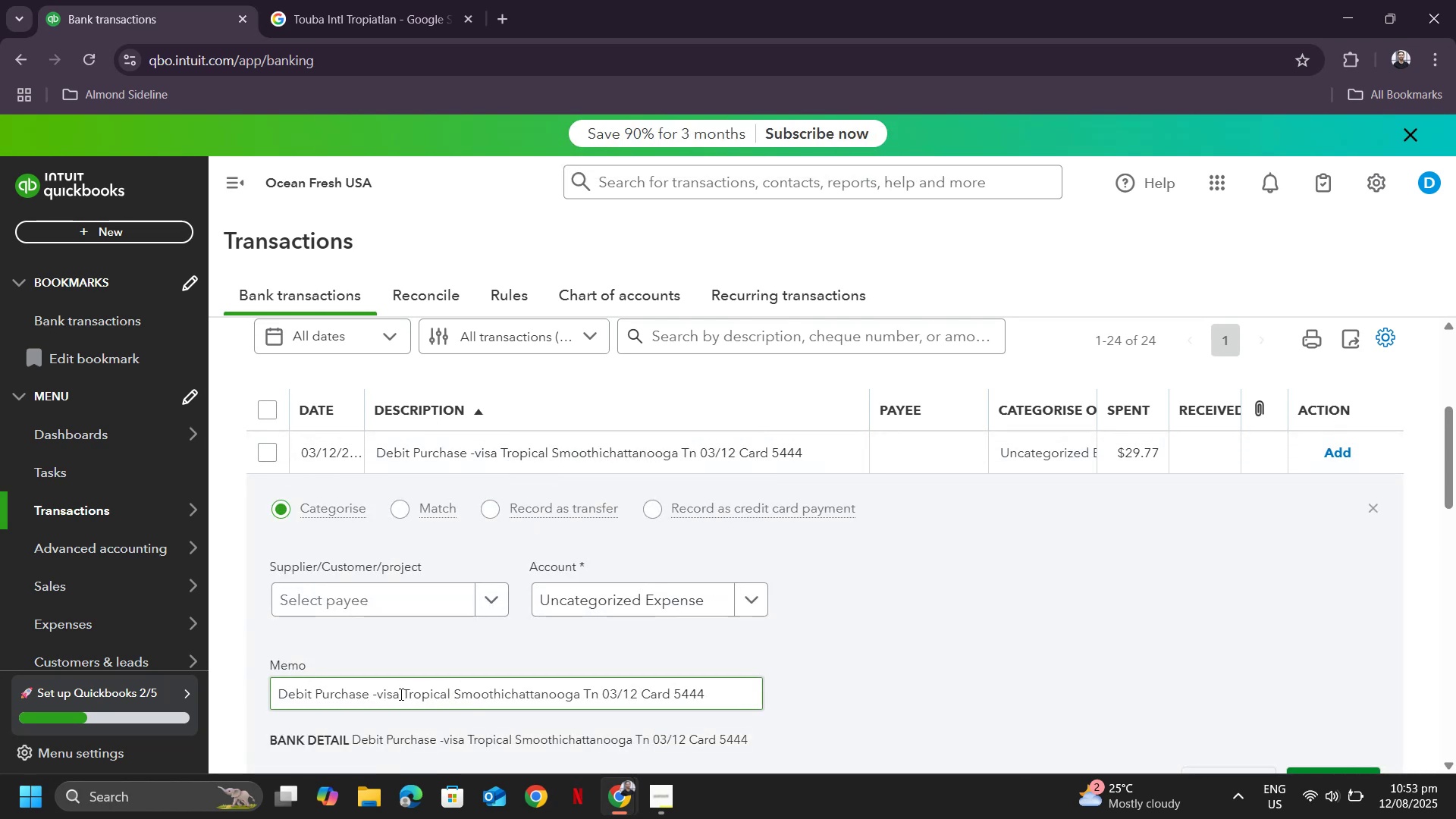 
left_click_drag(start_coordinate=[403, 692], to_coordinate=[674, 692])
 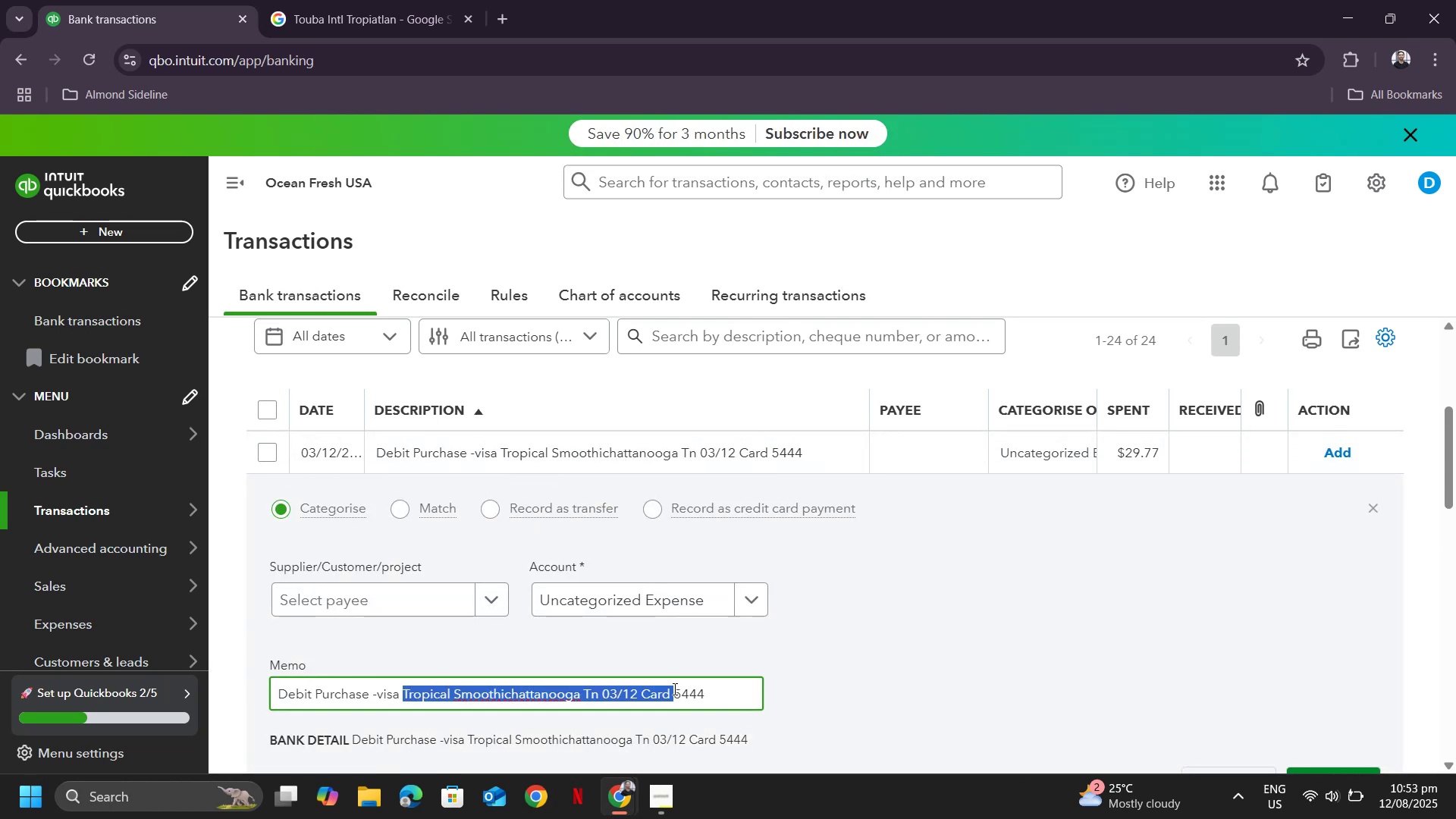 
key(Control+ControlLeft)
 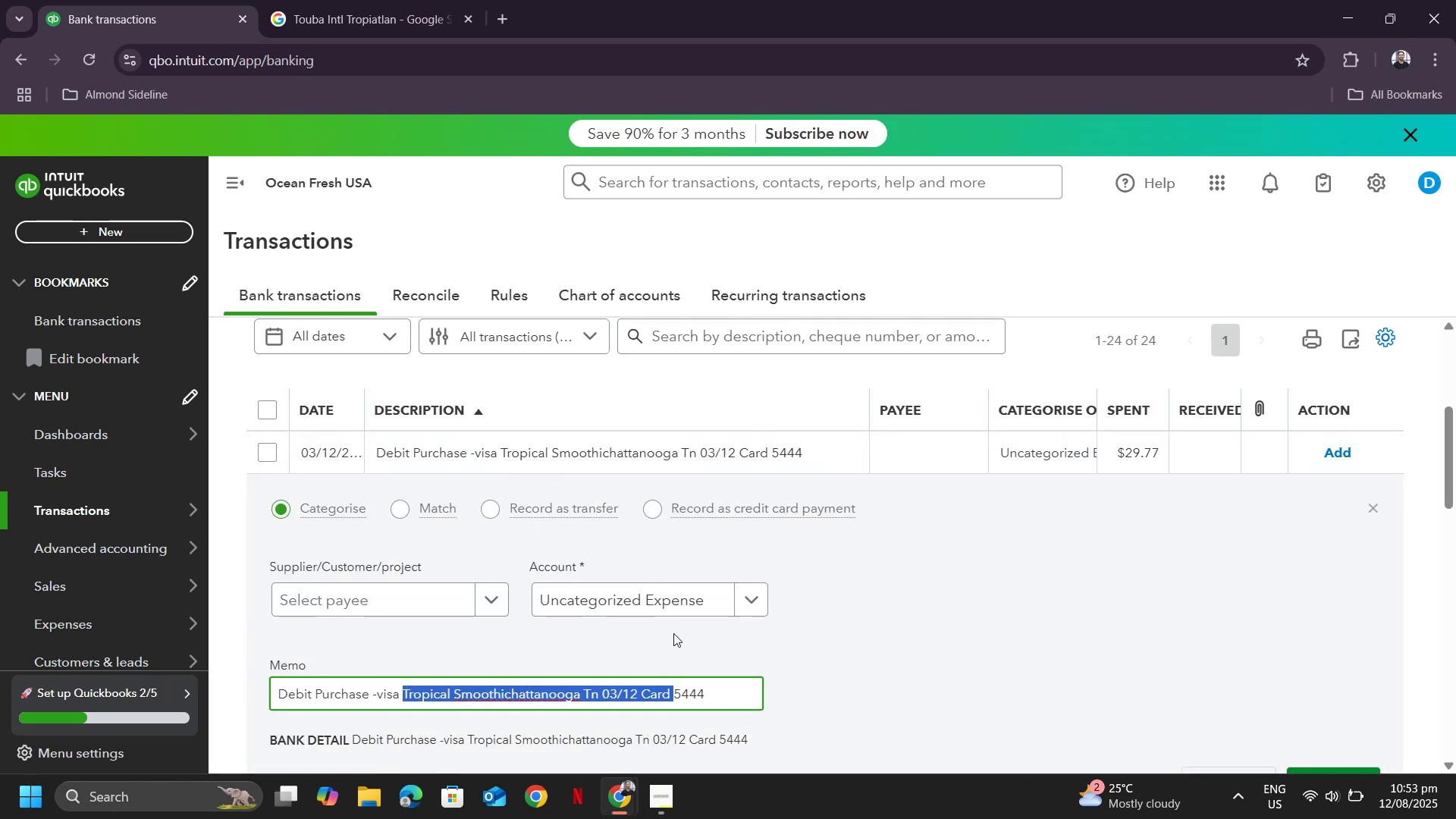 
key(Control+C)
 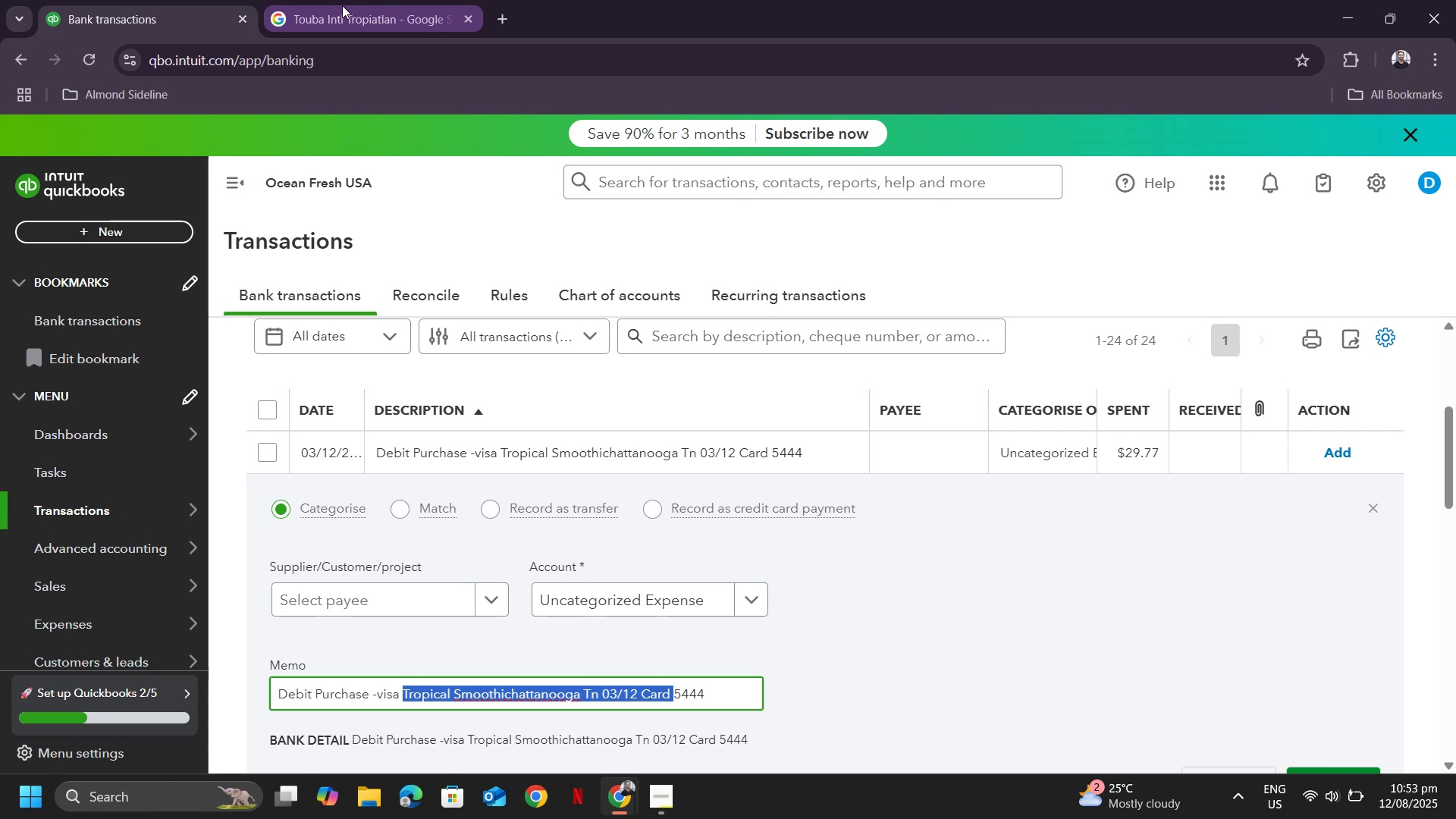 
left_click([342, 5])
 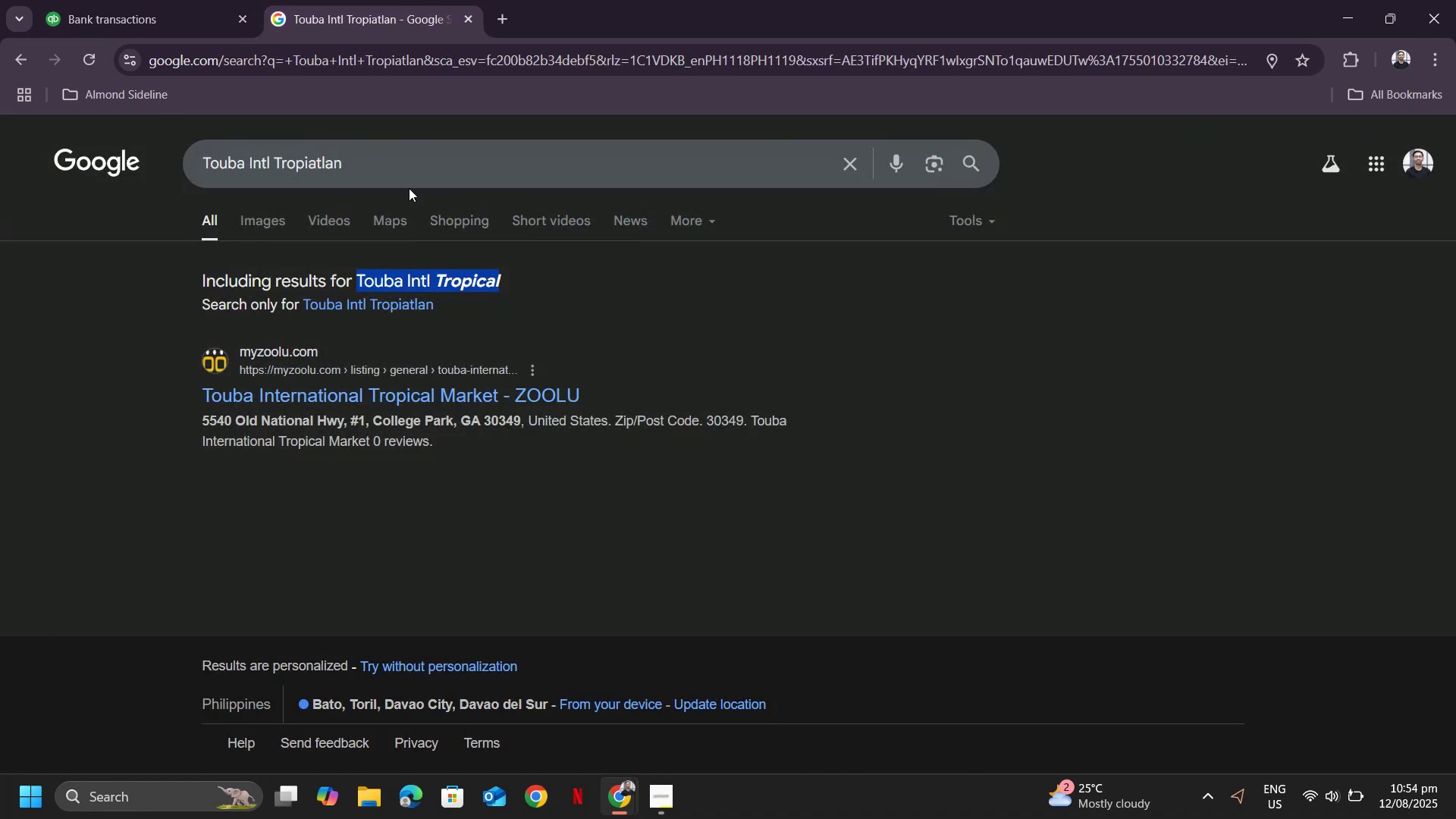 
left_click_drag(start_coordinate=[395, 167], to_coordinate=[0, 116])
 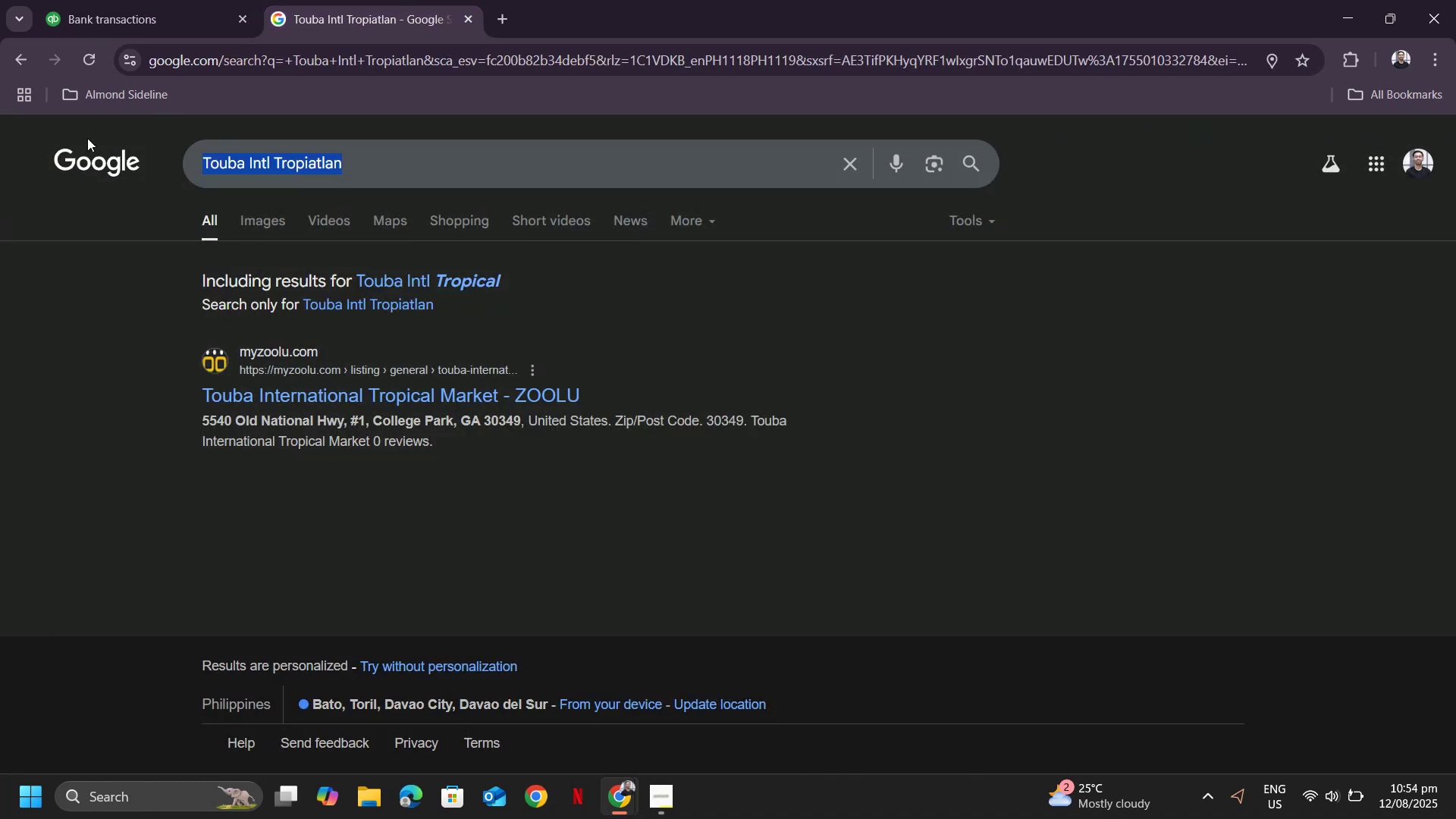 
key(Control+ControlLeft)
 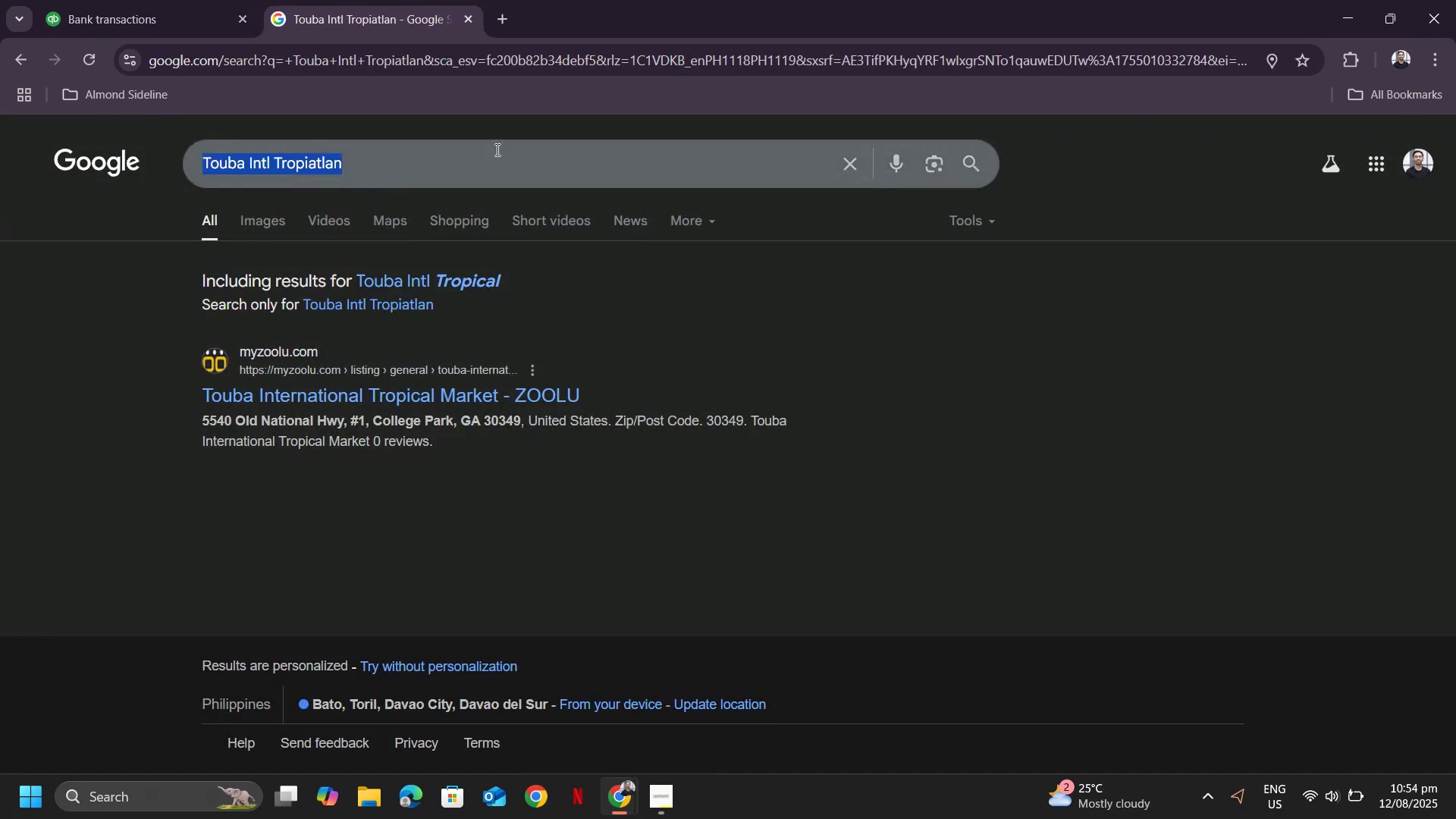 
key(Control+V)
 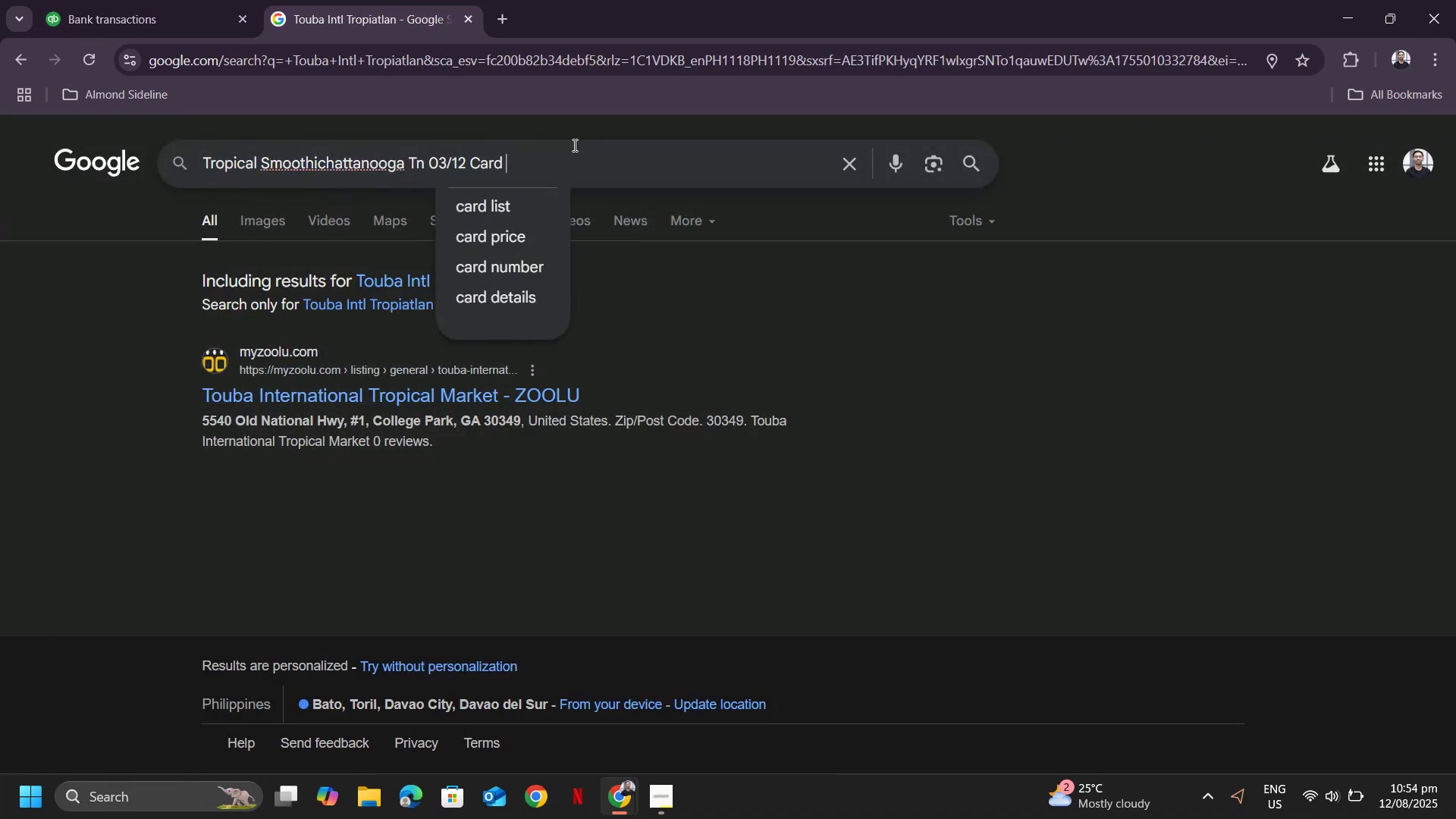 
key(Enter)
 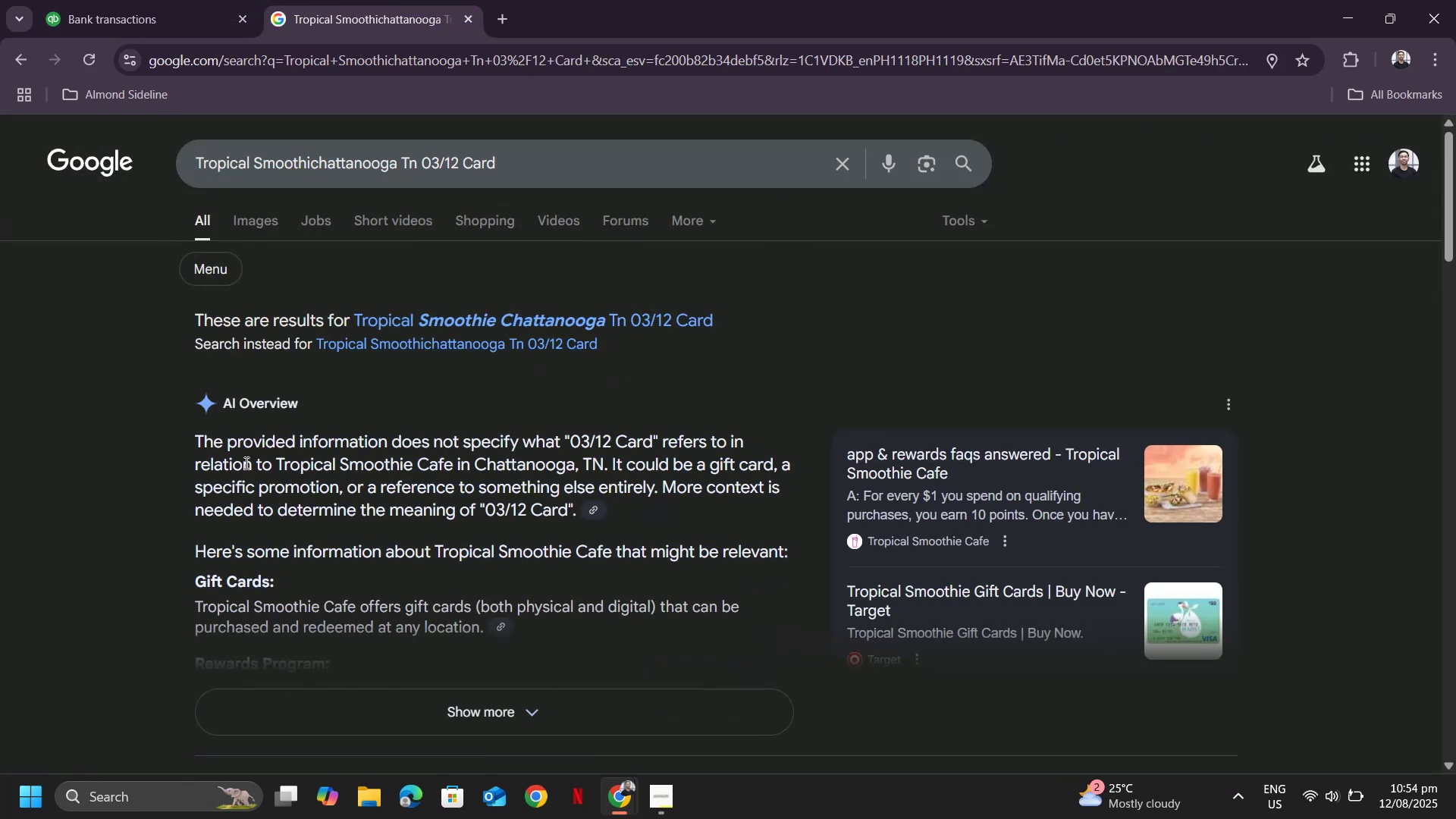 
wait(7.14)
 